 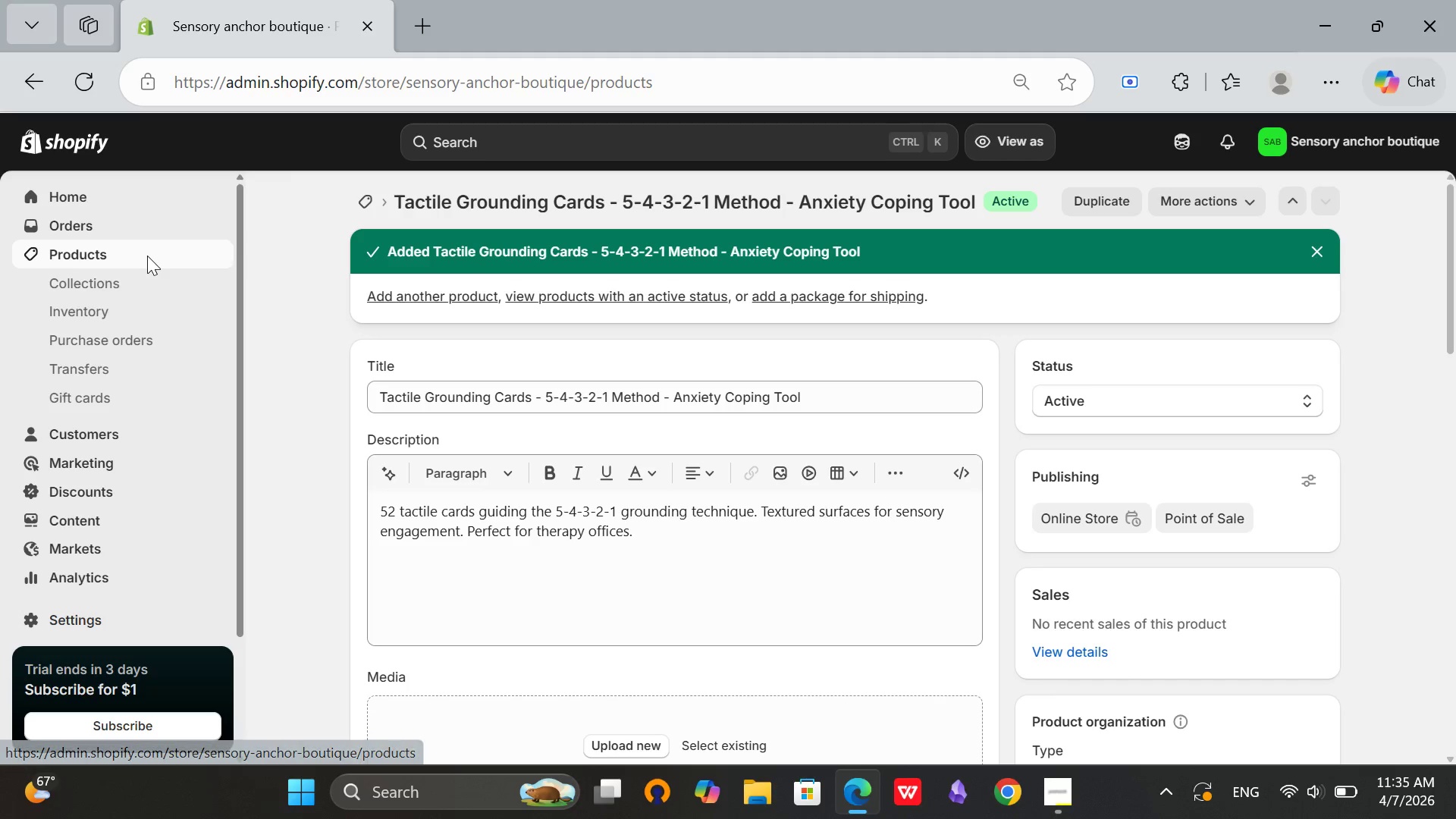 
left_click([1365, 198])
 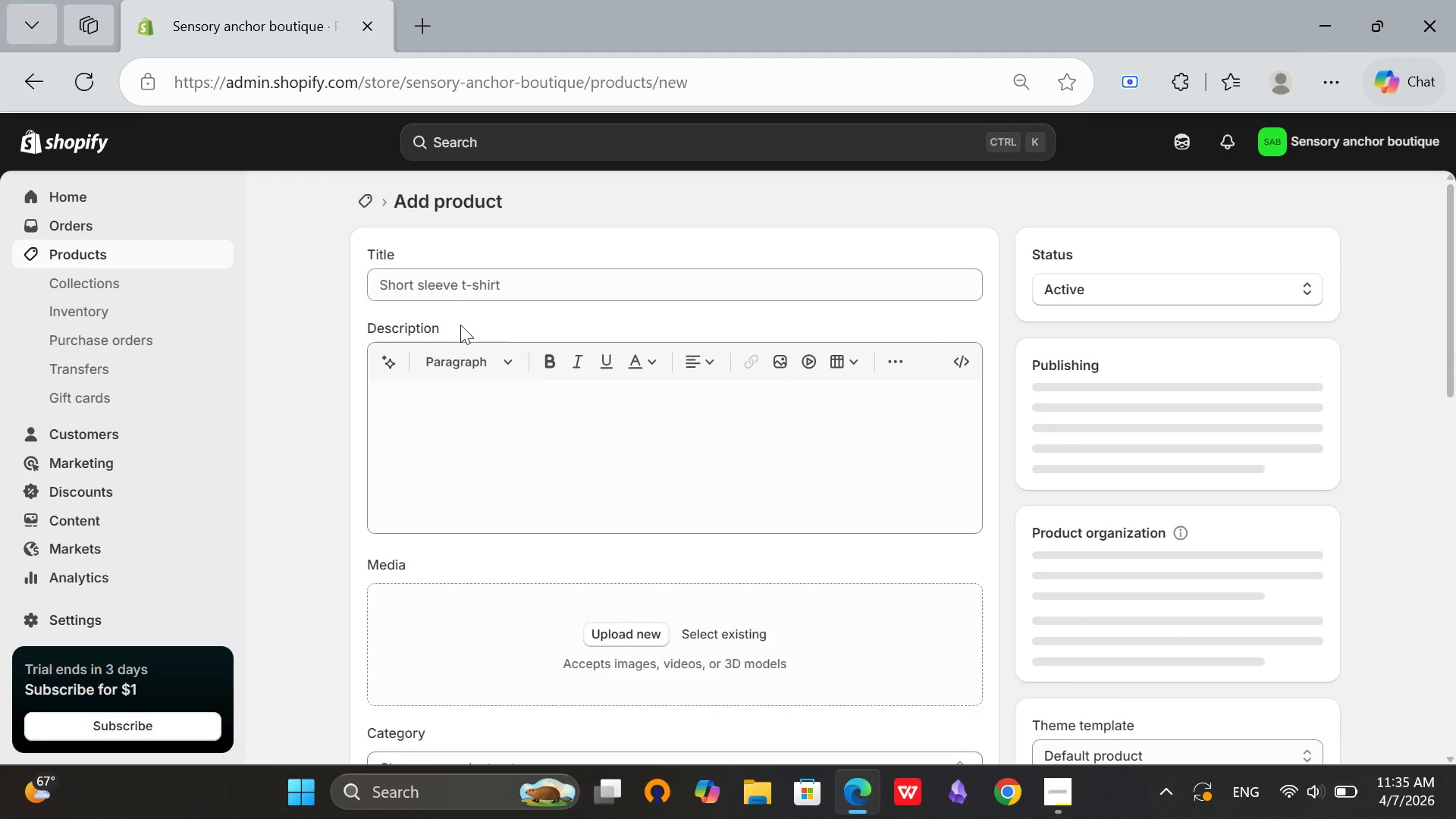 
left_click([463, 285])
 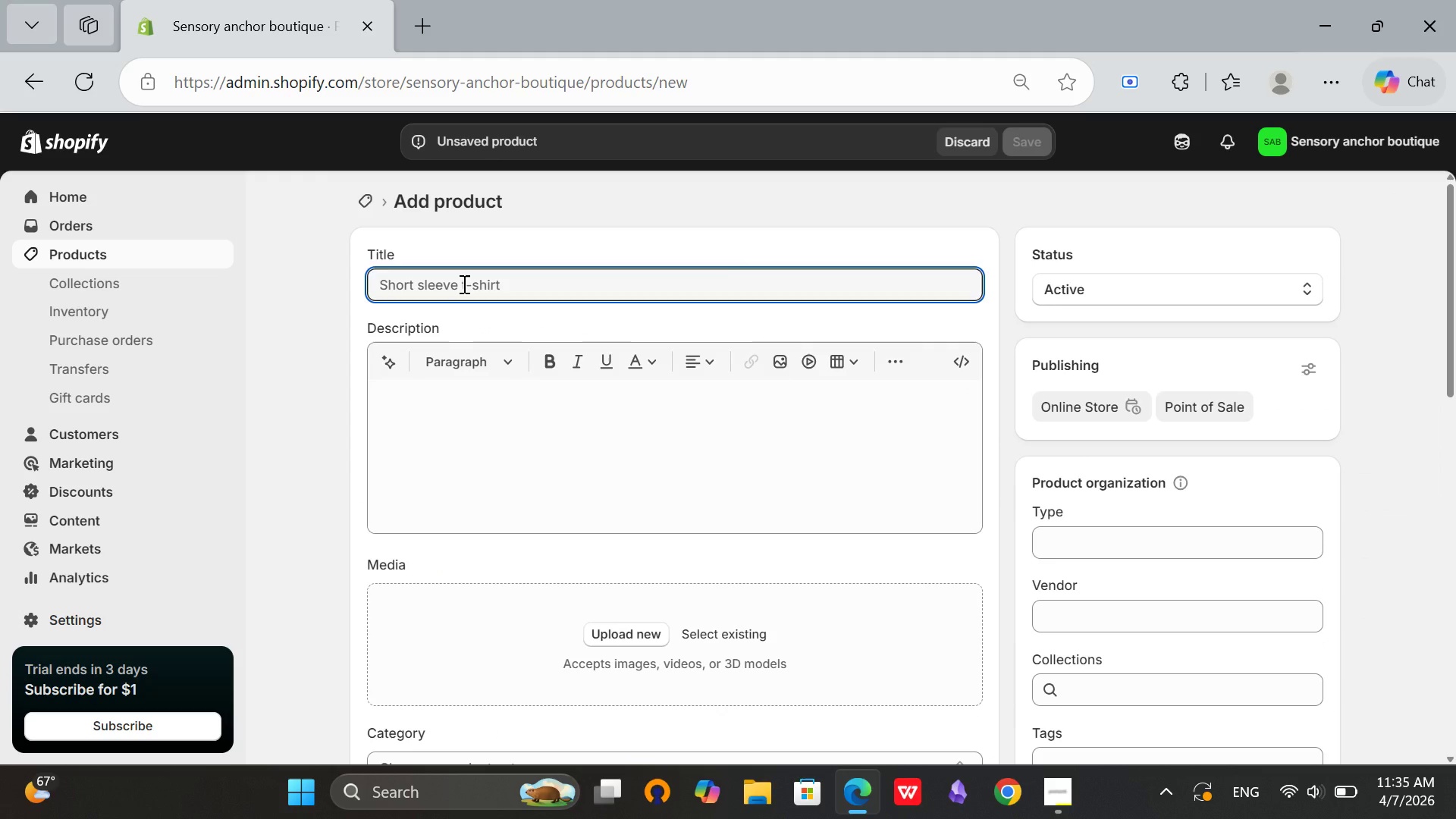 
type(Home & Garden)
 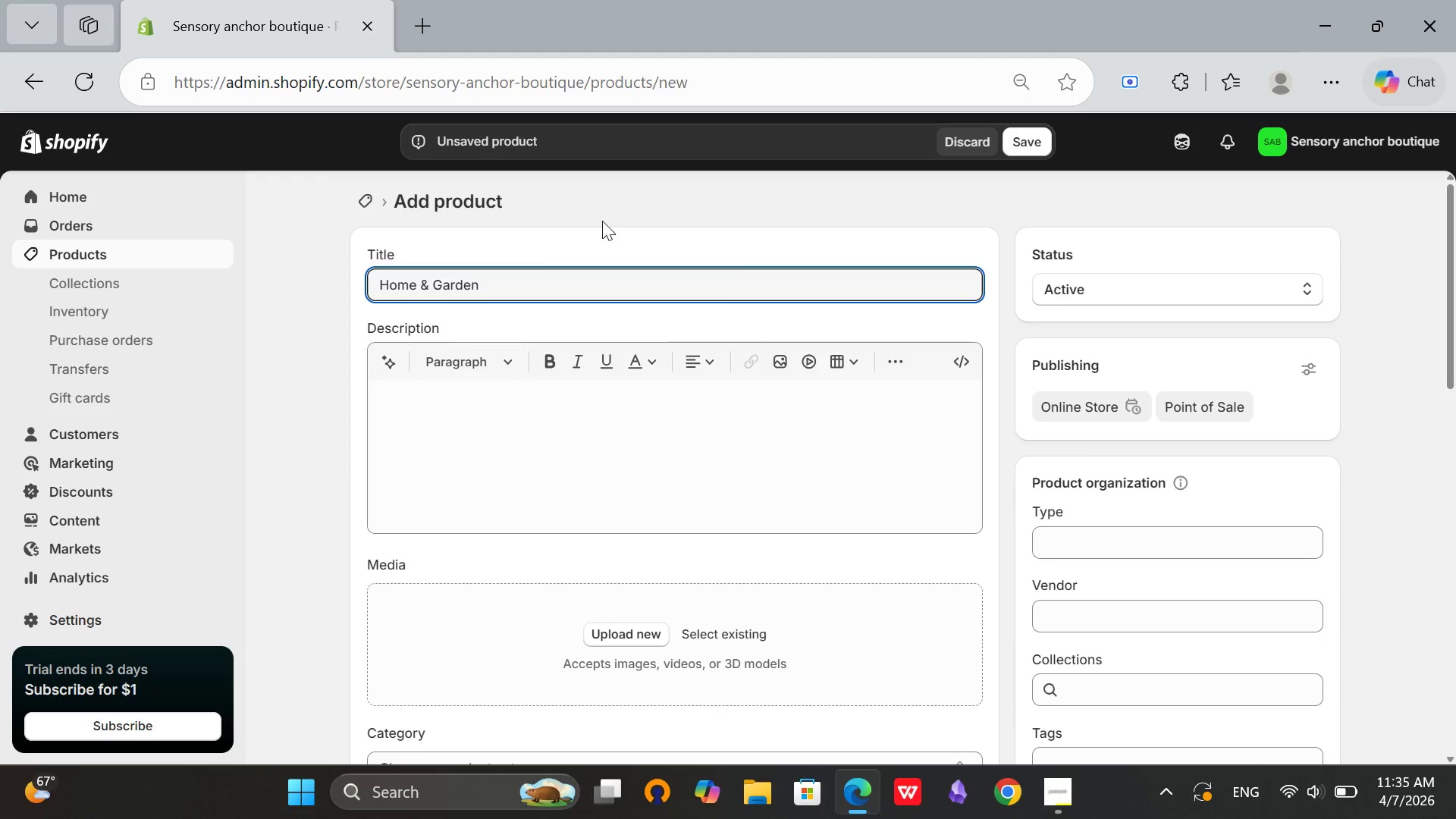 
key(Space)
 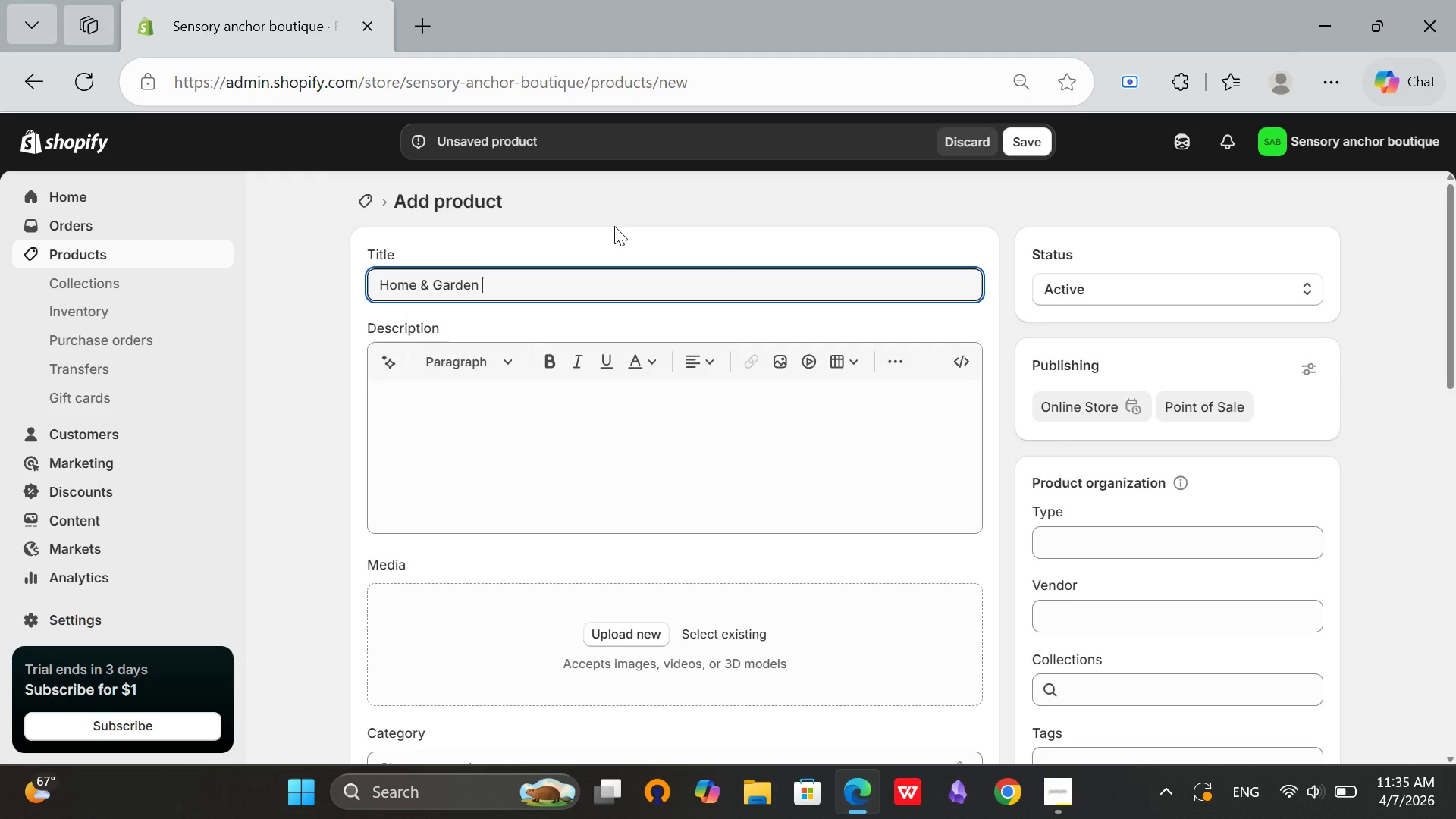 
hold_key(key=Backspace, duration=0.89)
 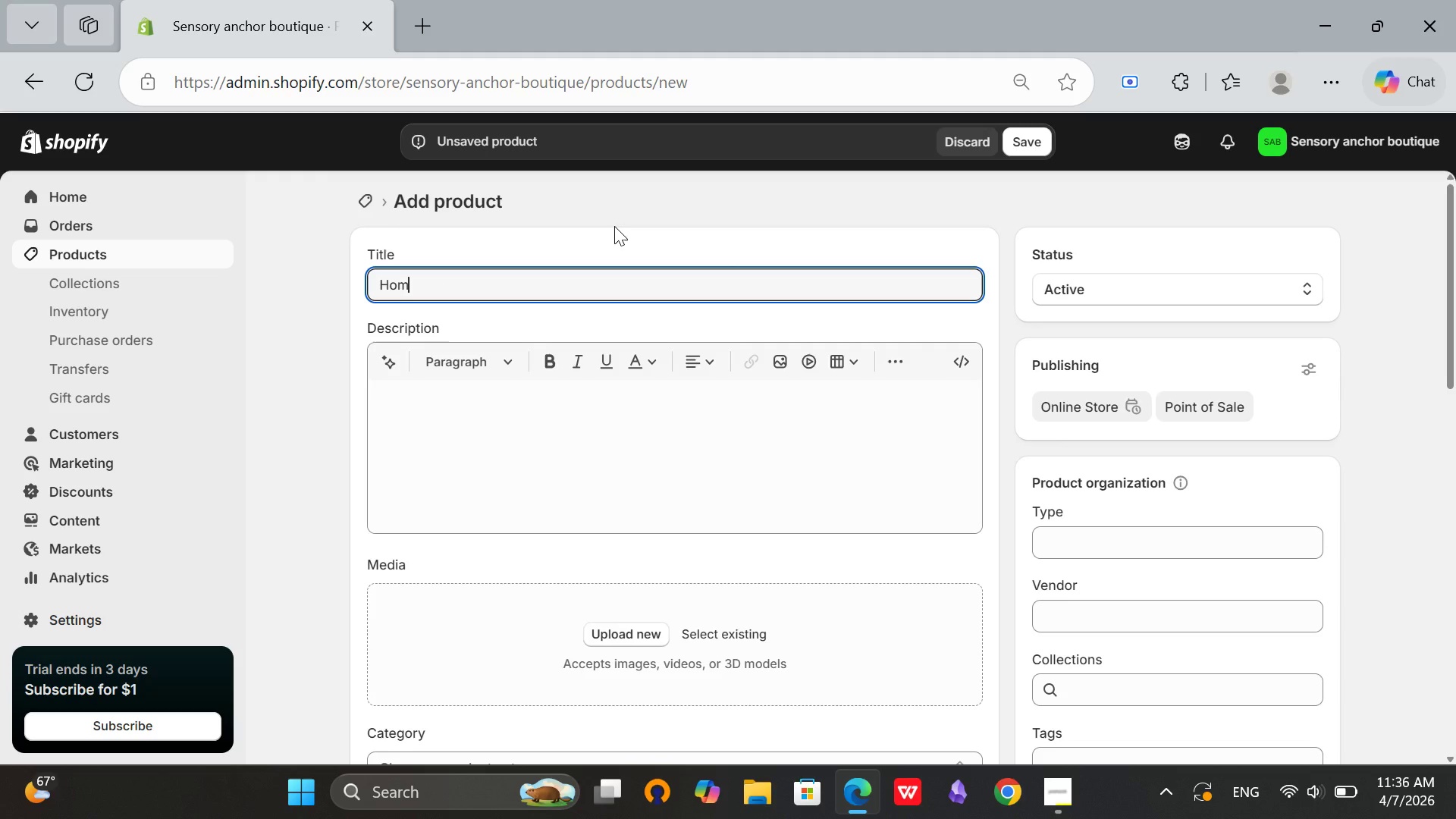 
key(Backspace)
 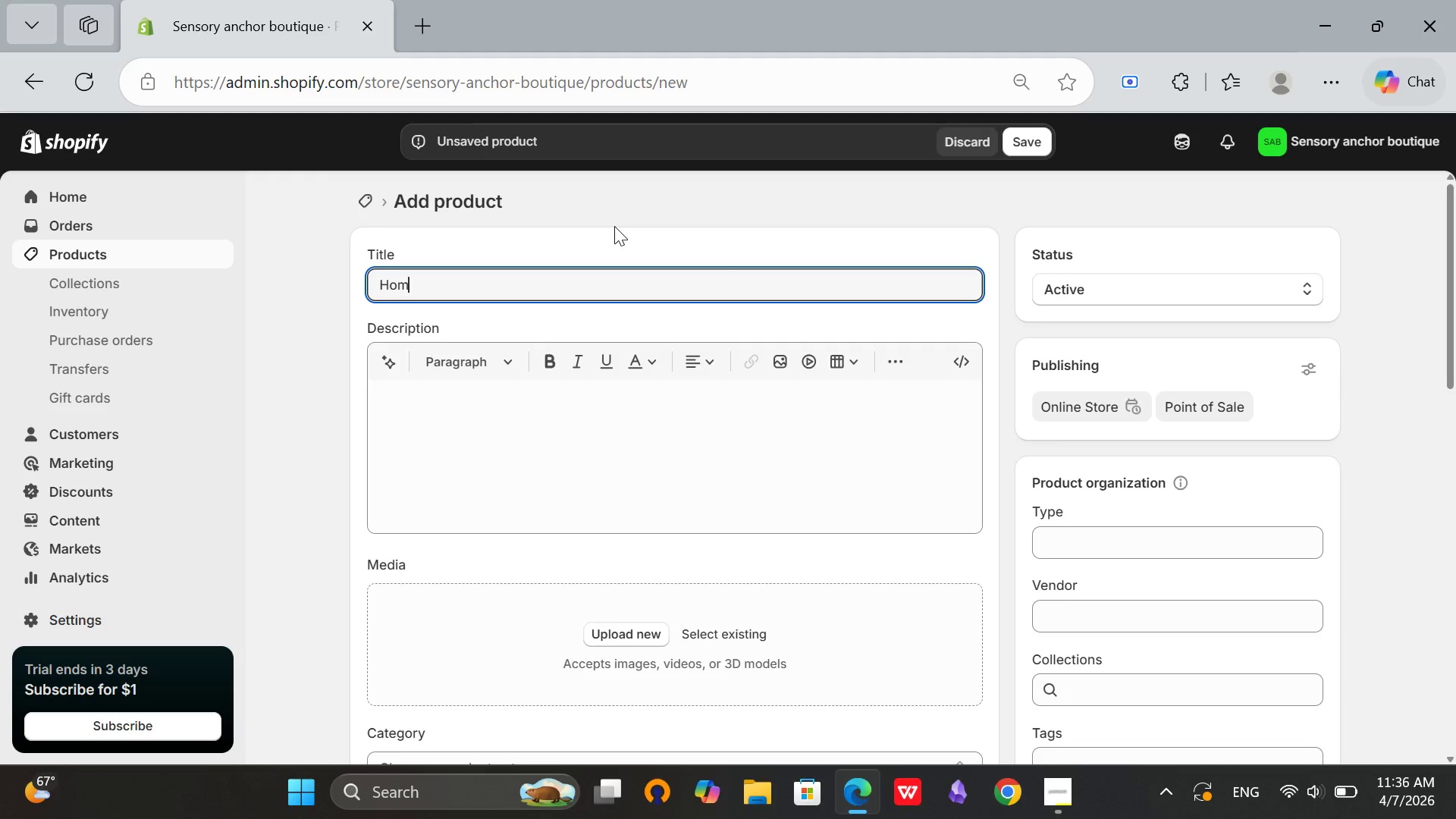 
key(Backspace)
 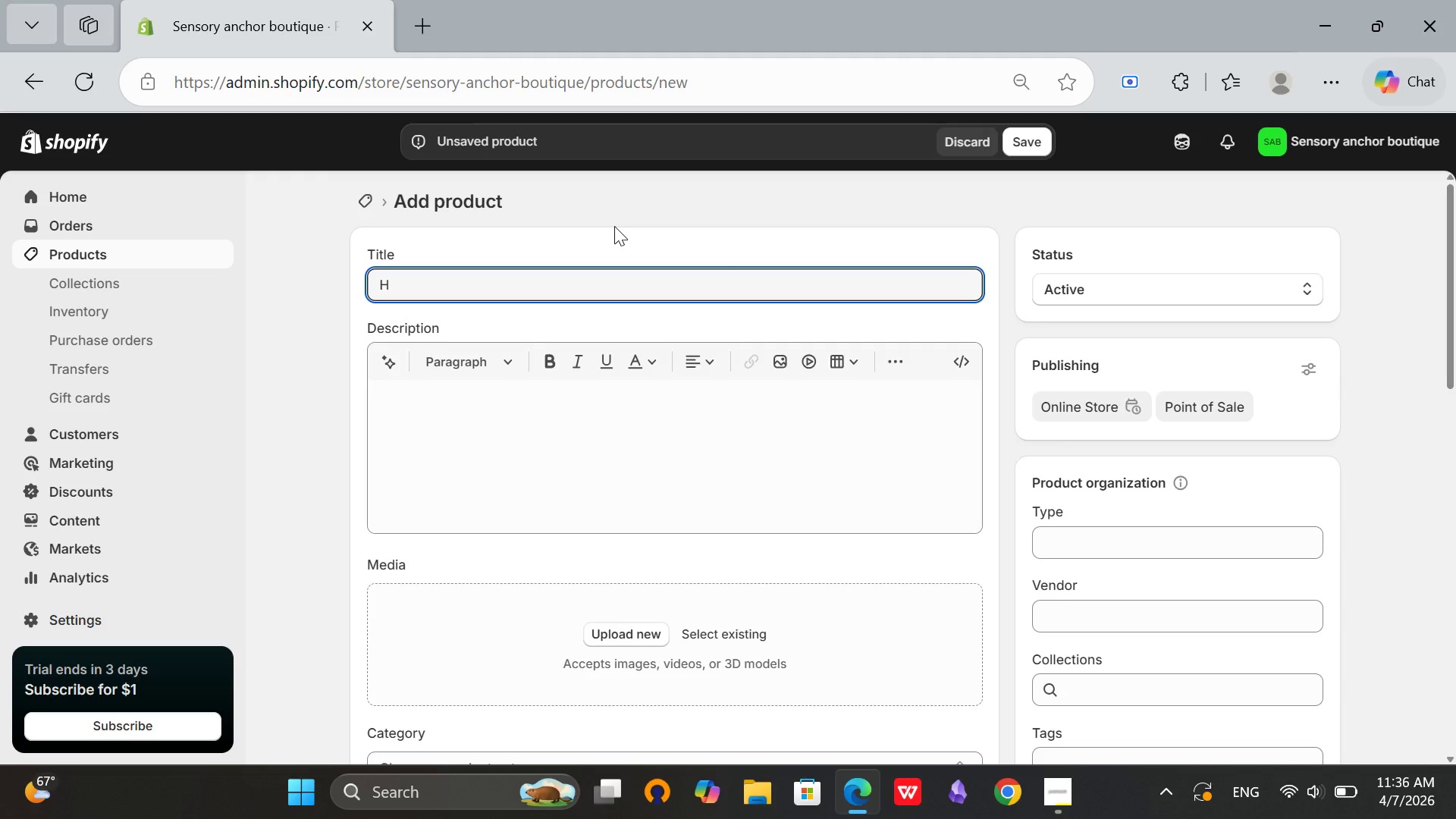 
key(Backspace)
 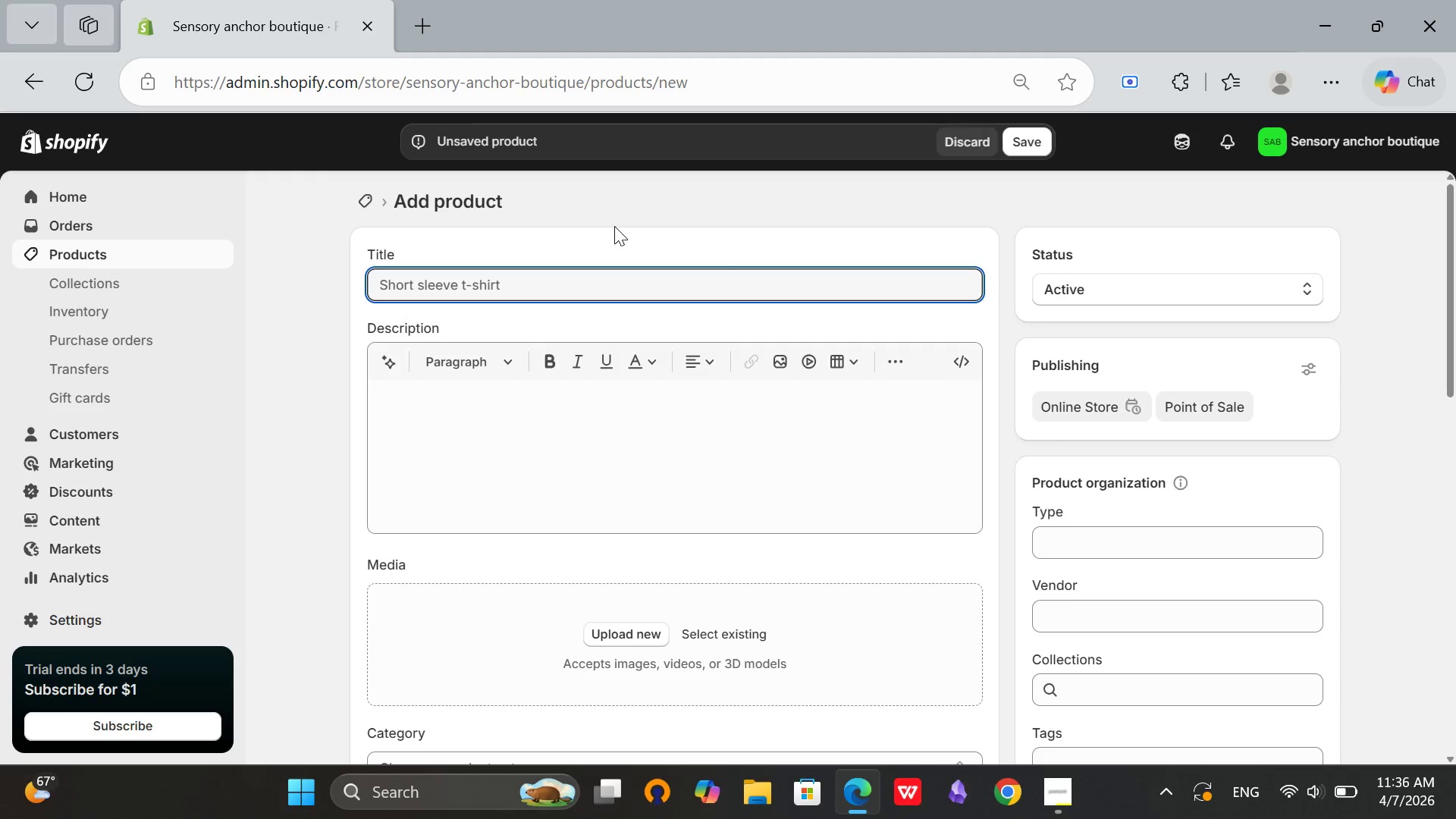 
key(Backspace)
 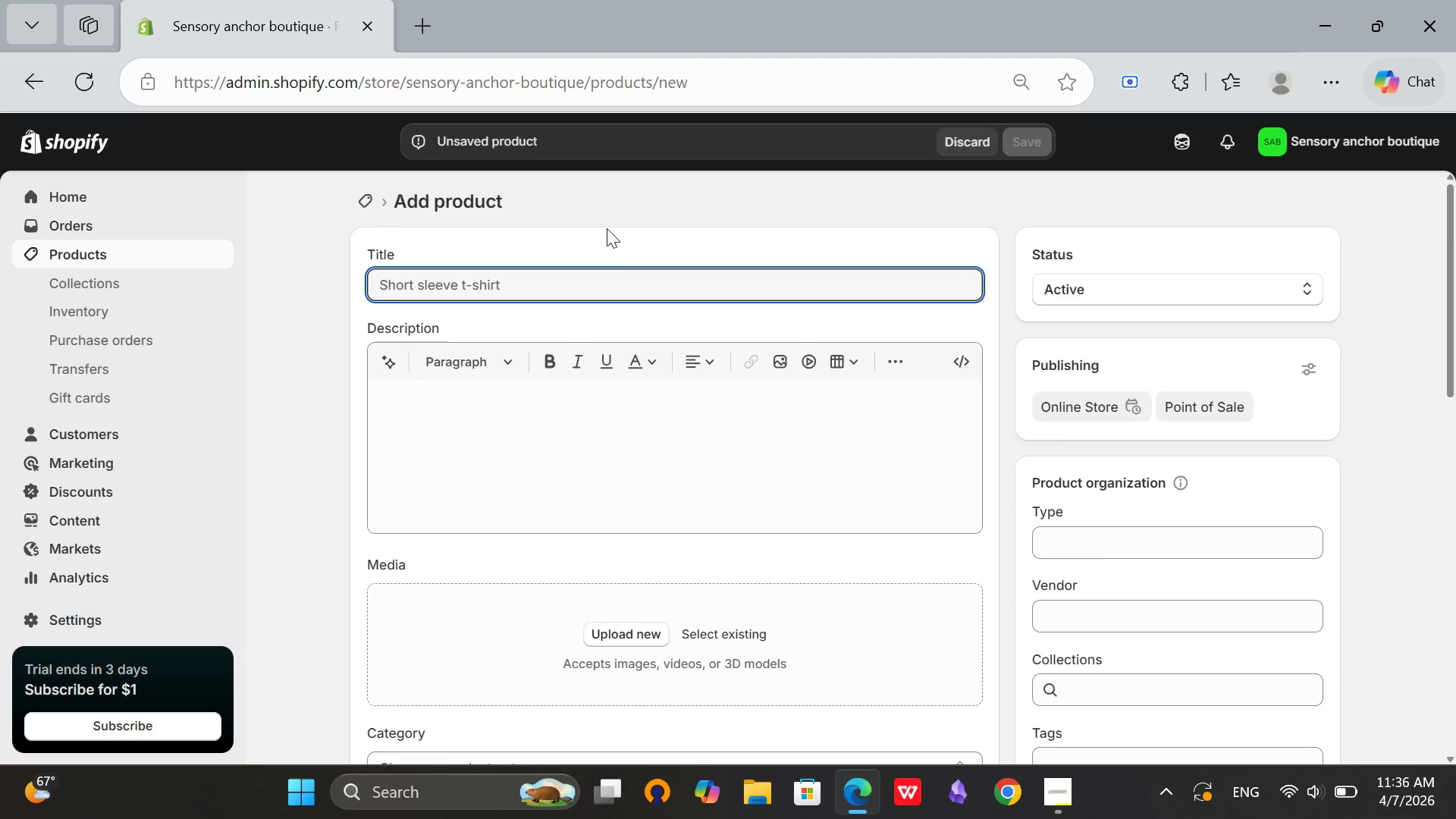 
scroll: coordinate [537, 334], scroll_direction: down, amount: 8.0
 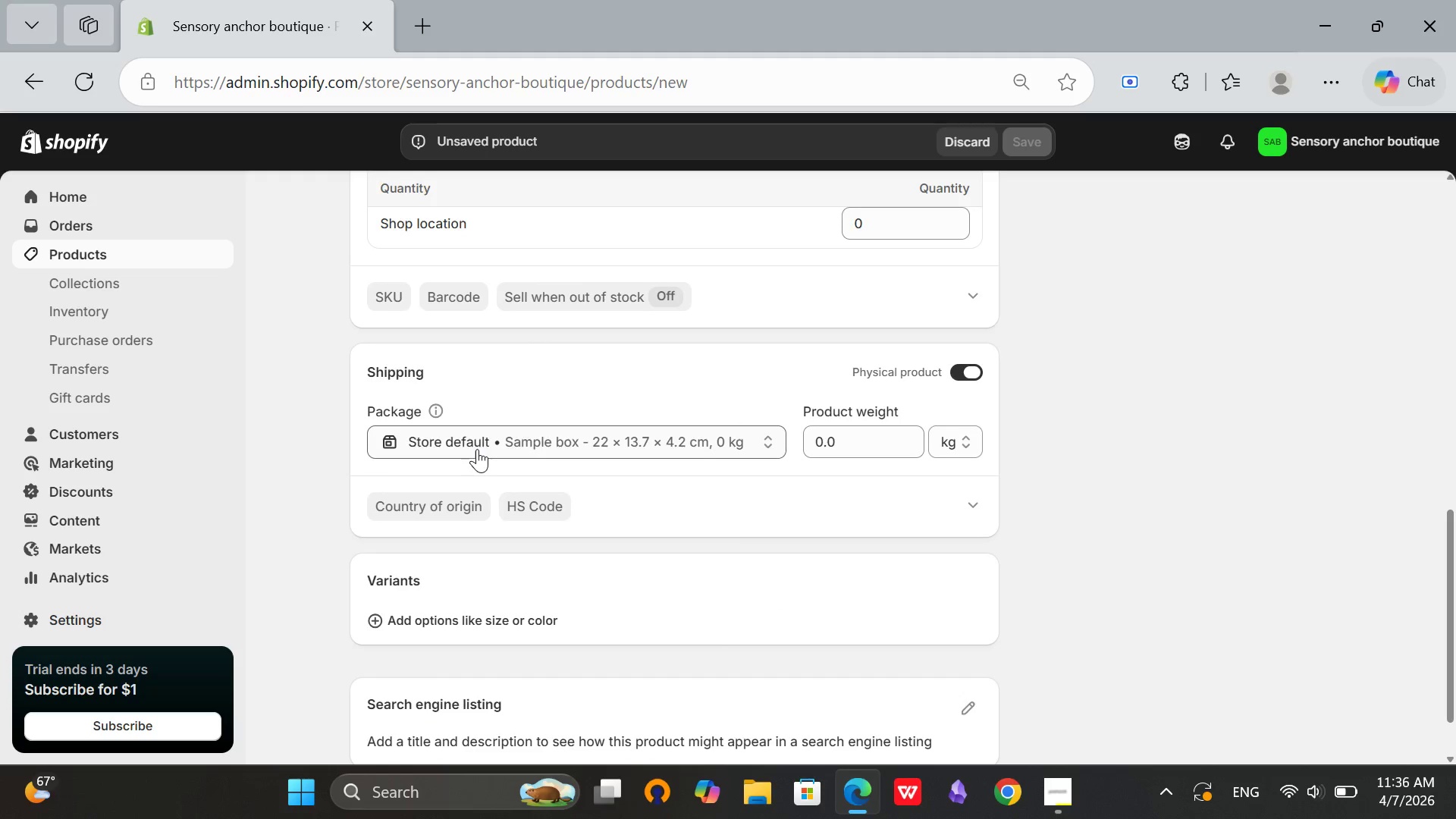 
scroll: coordinate [478, 449], scroll_direction: up, amount: 3.0
 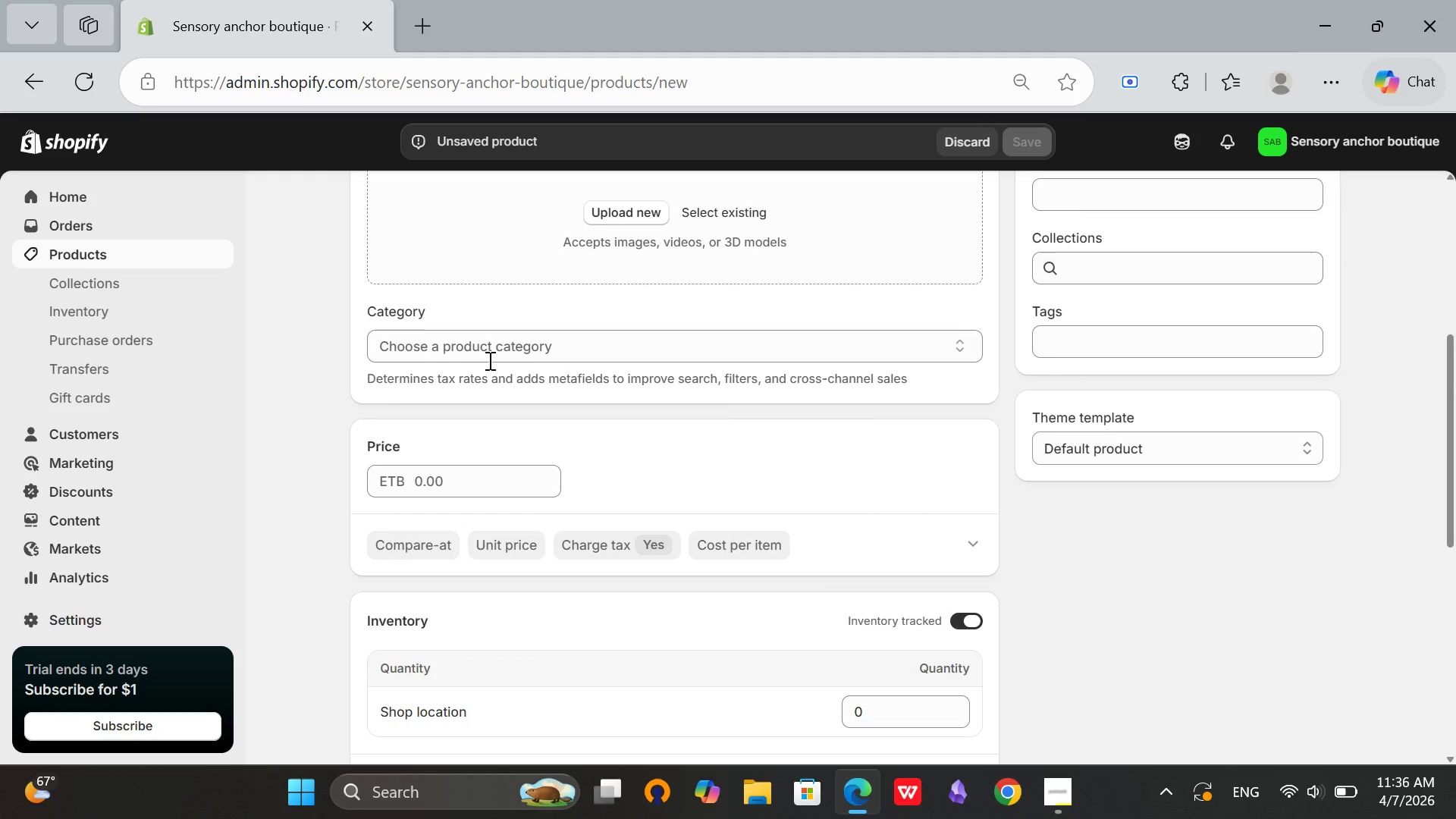 
left_click([489, 350])
 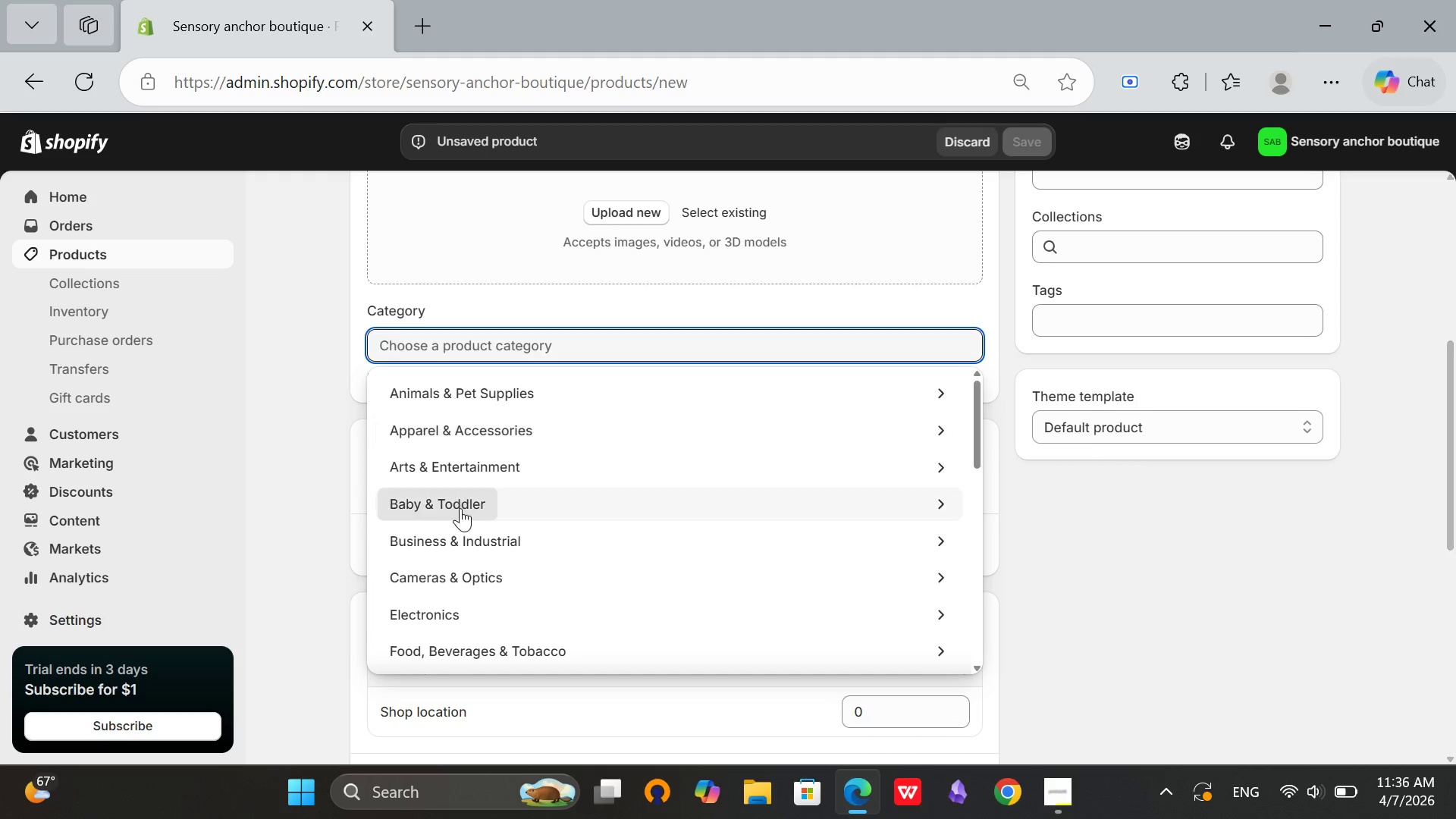 
scroll: coordinate [463, 517], scroll_direction: down, amount: 2.0
 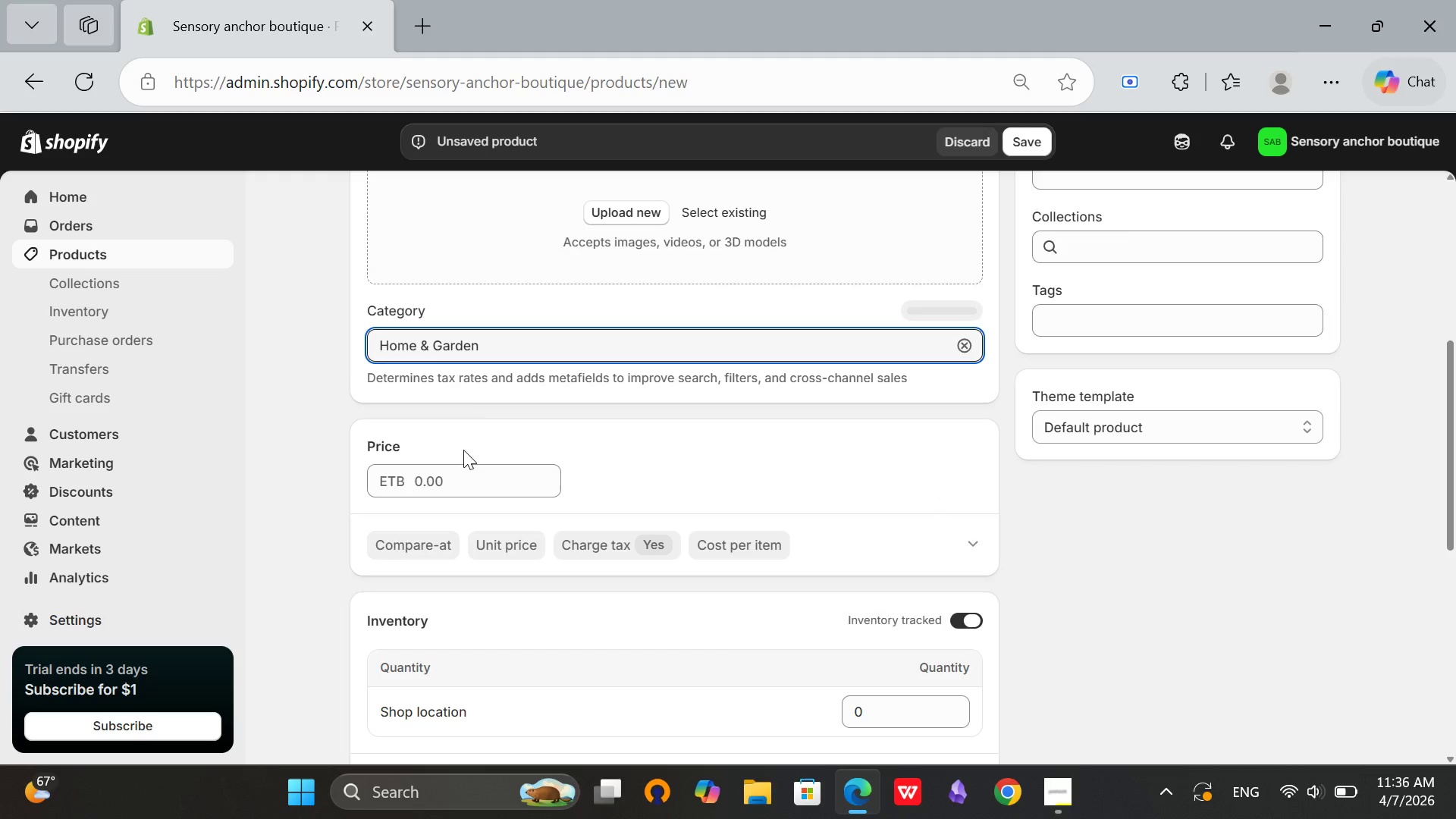 
left_click([583, 338])
 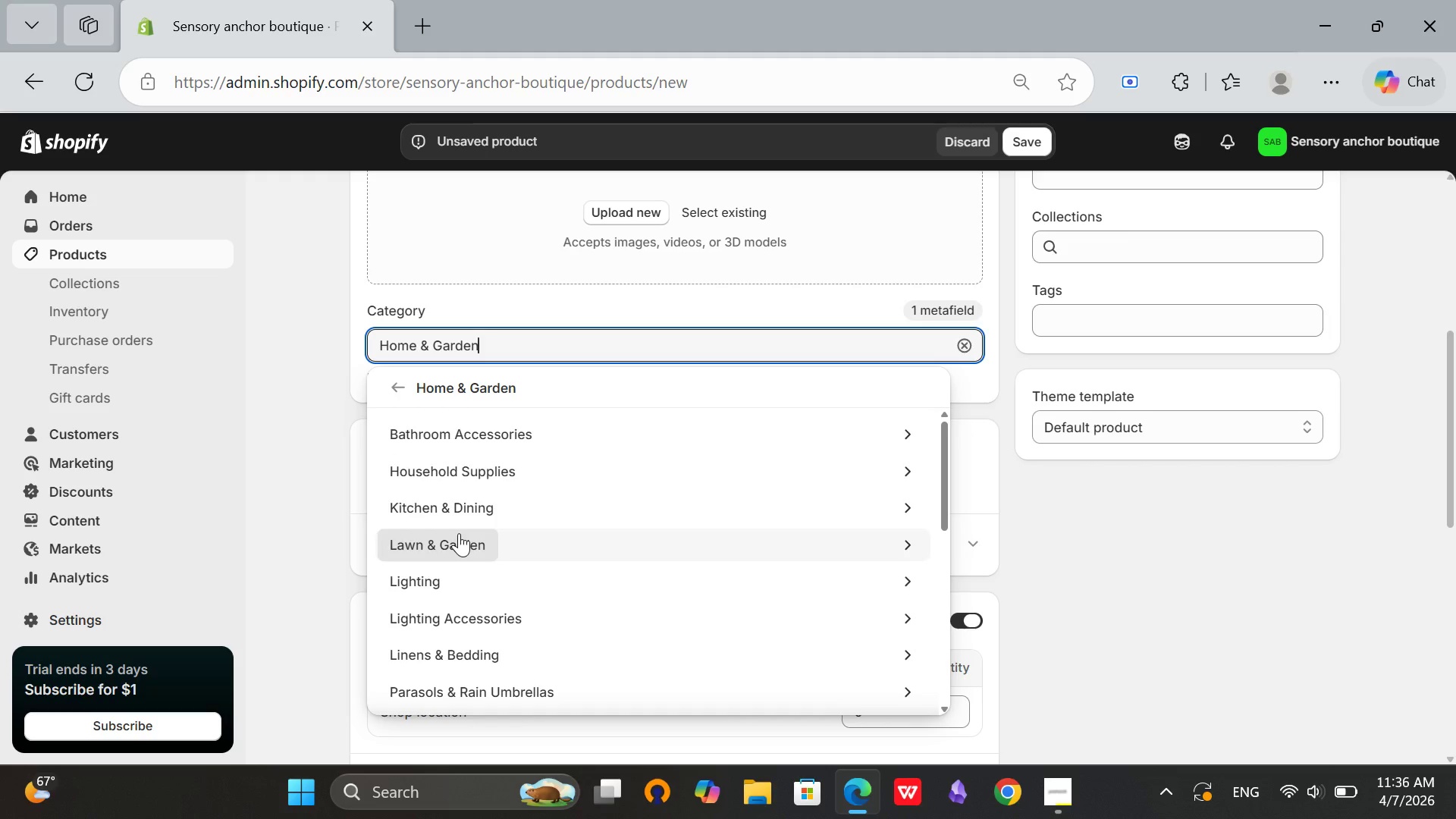 
scroll: coordinate [453, 439], scroll_direction: up, amount: 1.0
 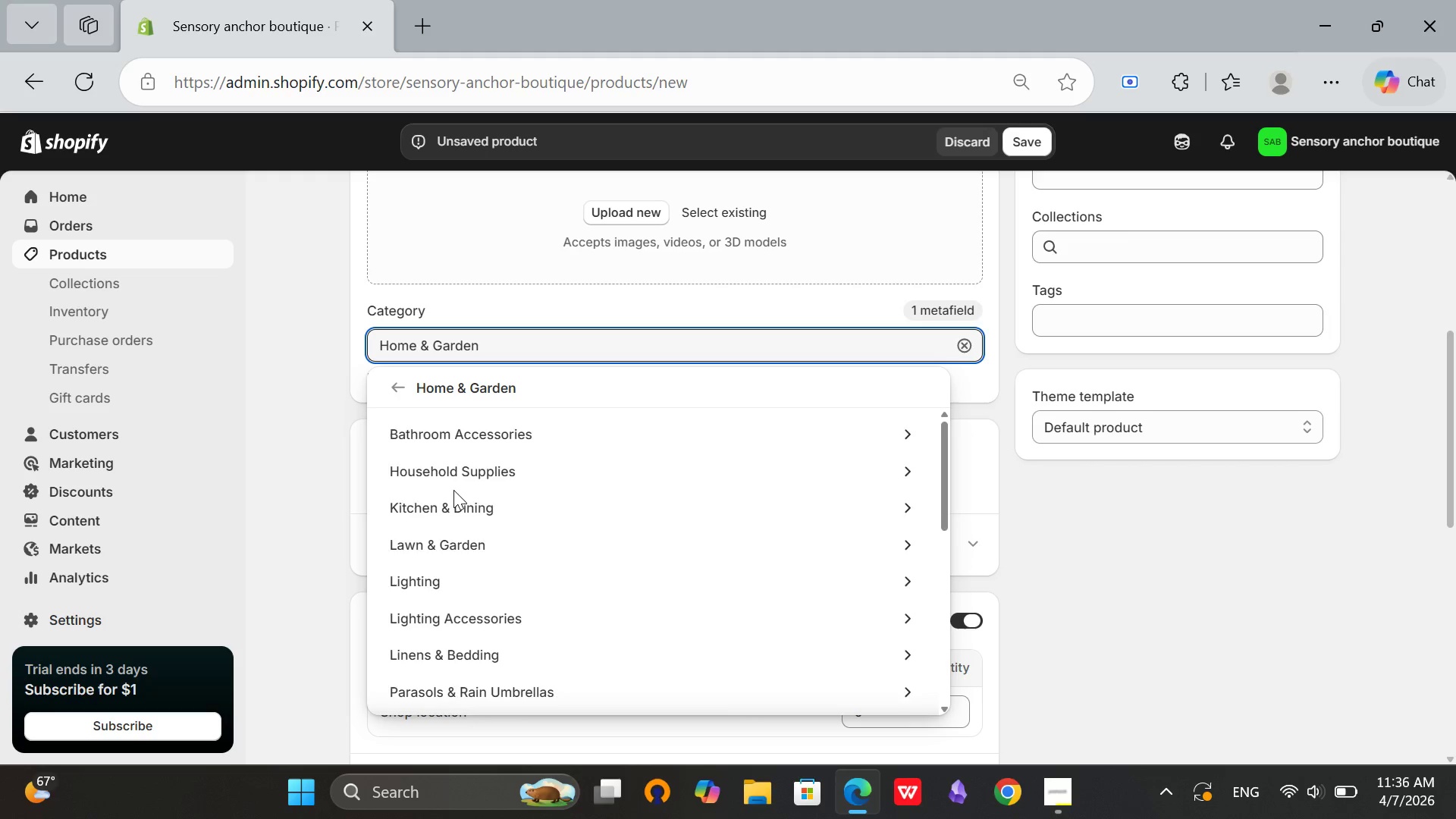 
scroll: coordinate [462, 597], scroll_direction: down, amount: 8.0
 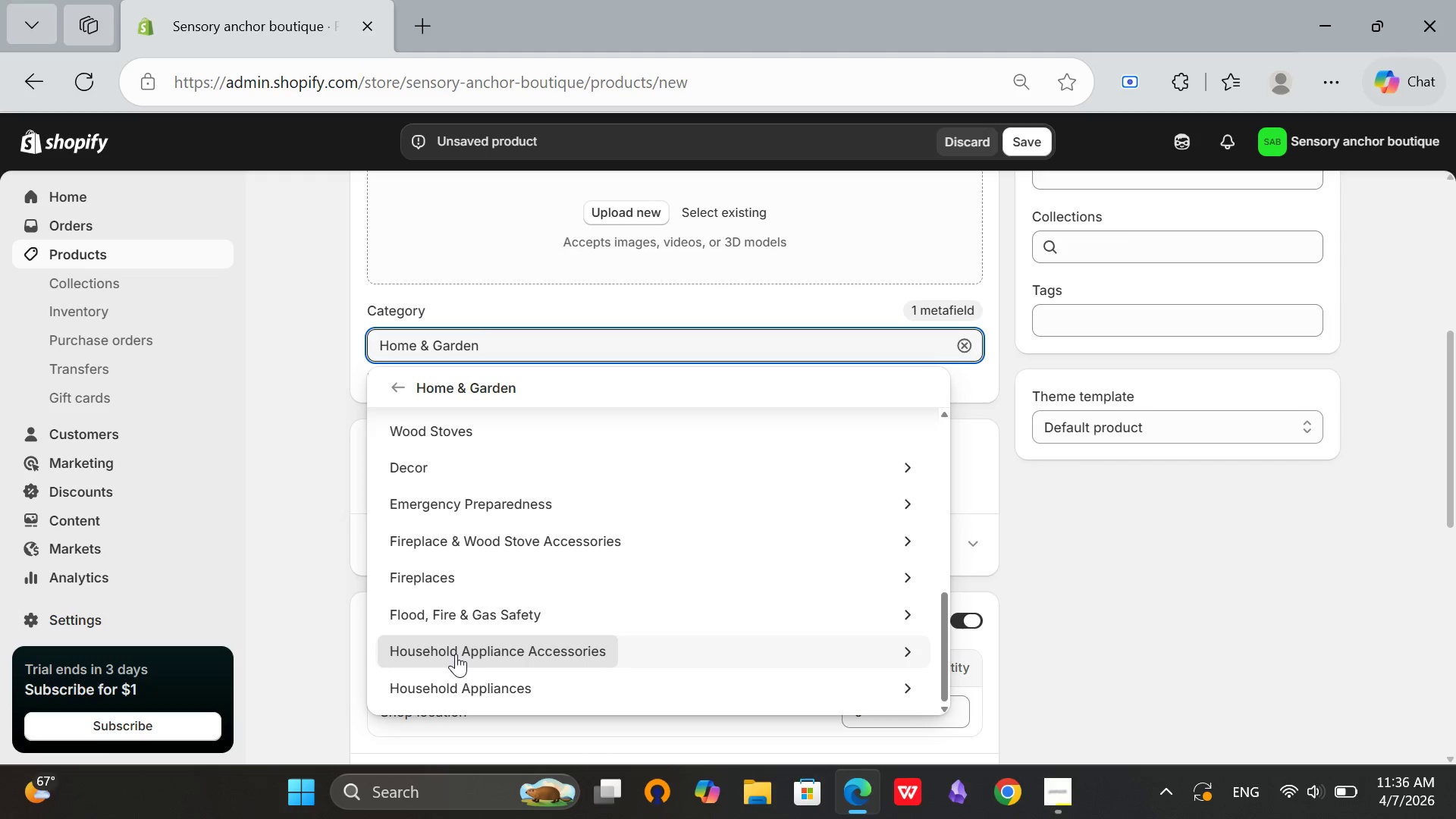 
scroll: coordinate [456, 642], scroll_direction: up, amount: 6.0
 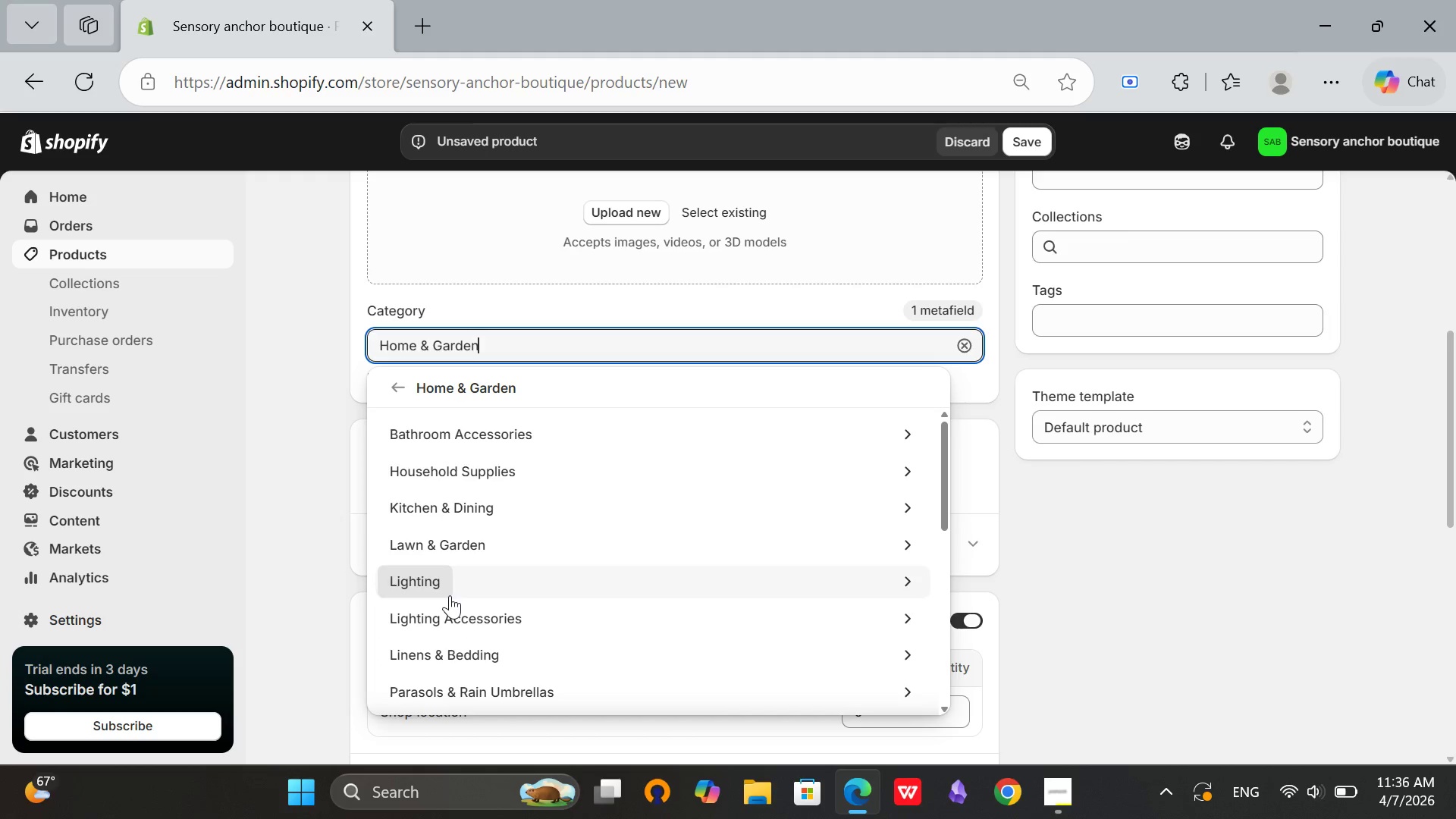 
scroll: coordinate [464, 597], scroll_direction: down, amount: 5.0
 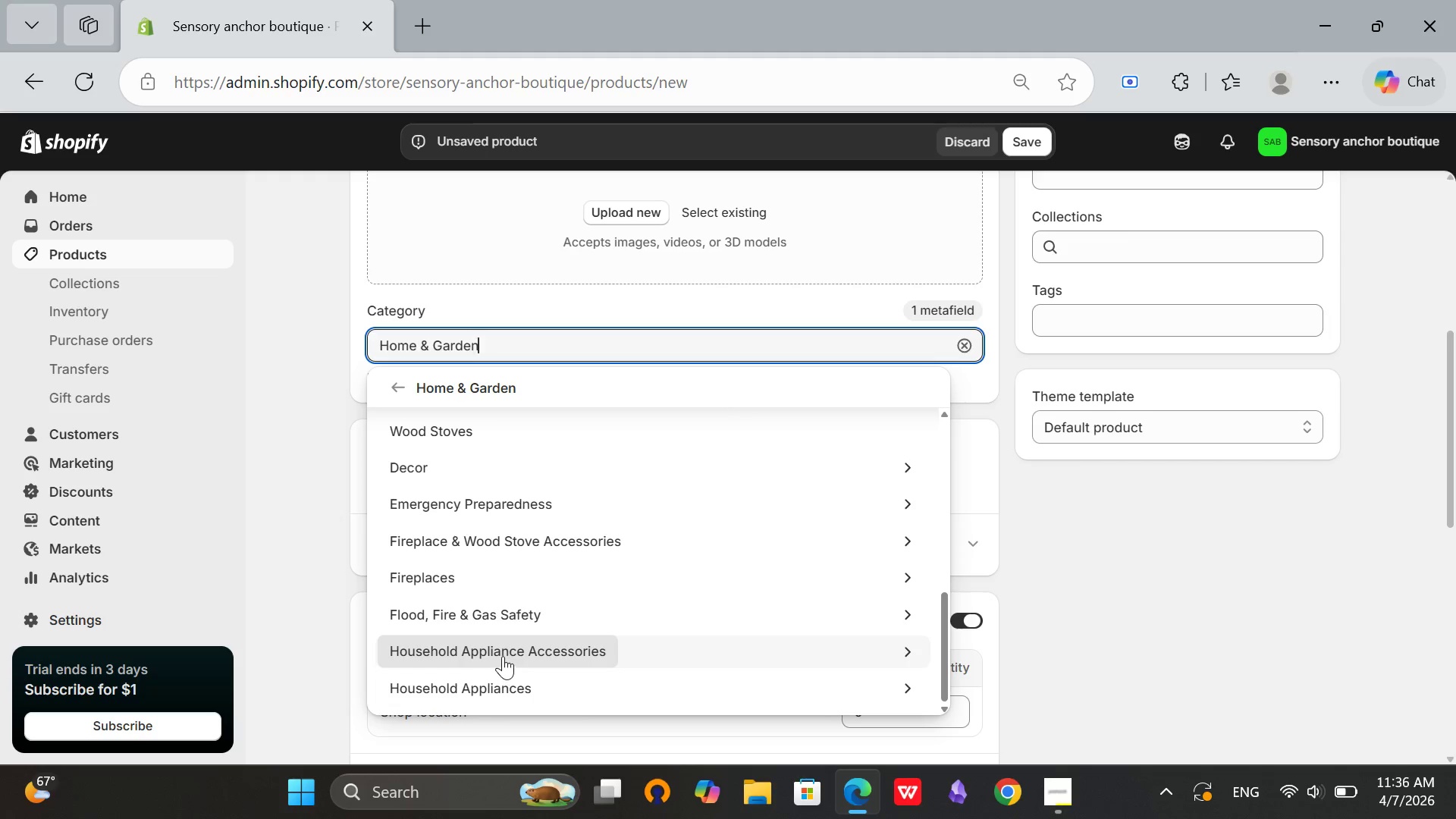 
scroll: coordinate [504, 656], scroll_direction: up, amount: 5.0
 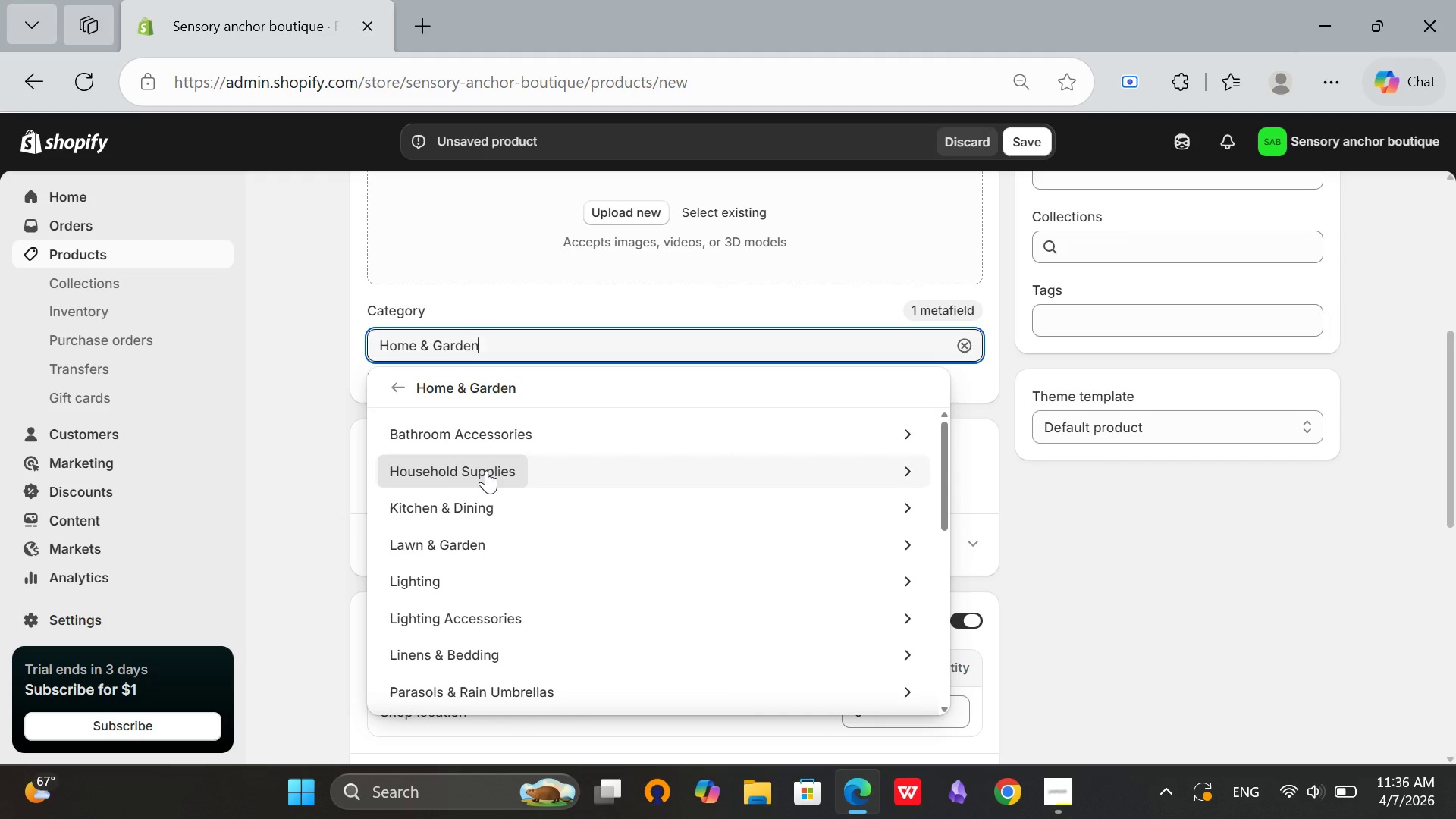 
left_click([482, 471])
 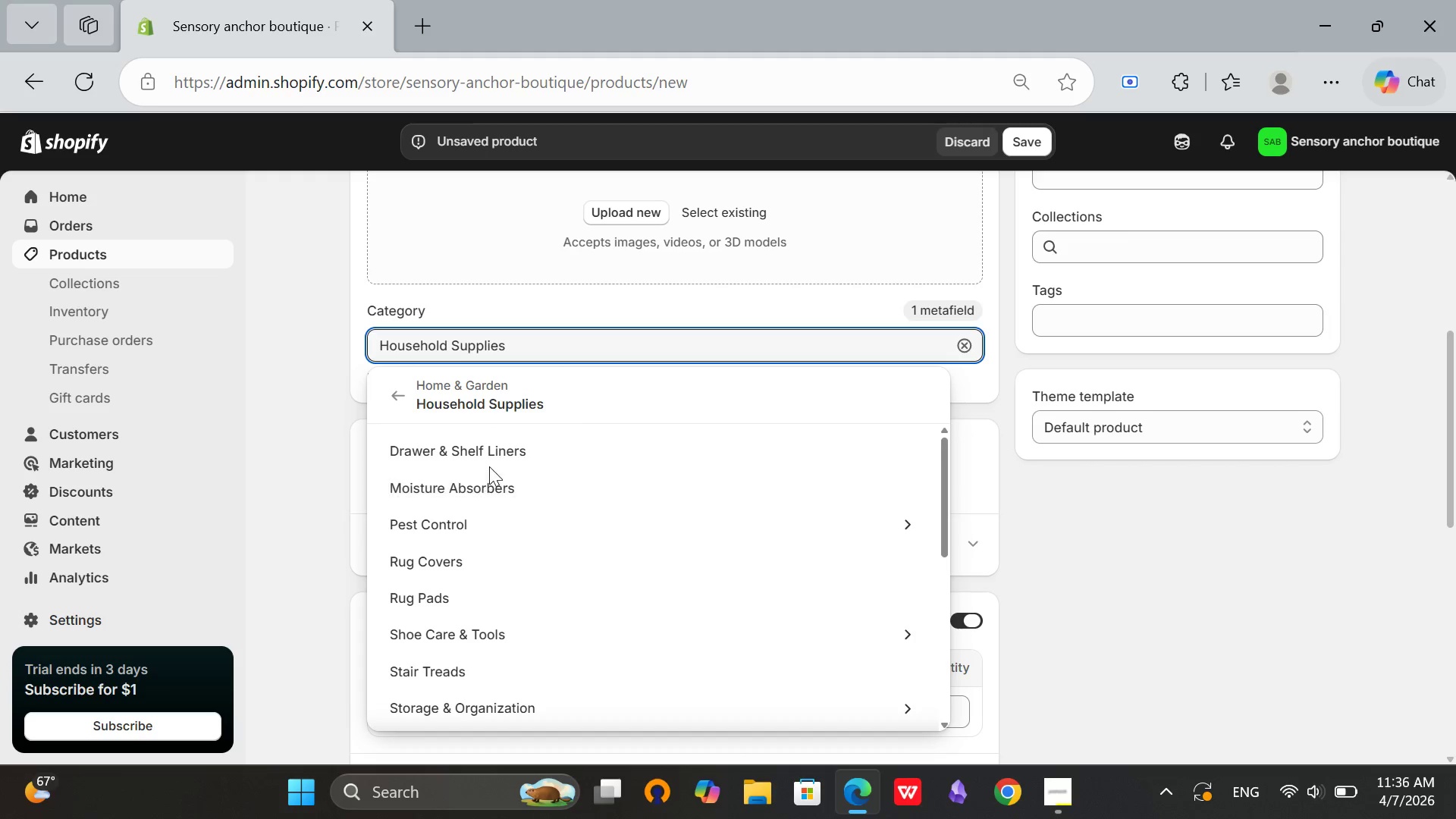 
scroll: coordinate [495, 604], scroll_direction: down, amount: 3.0
 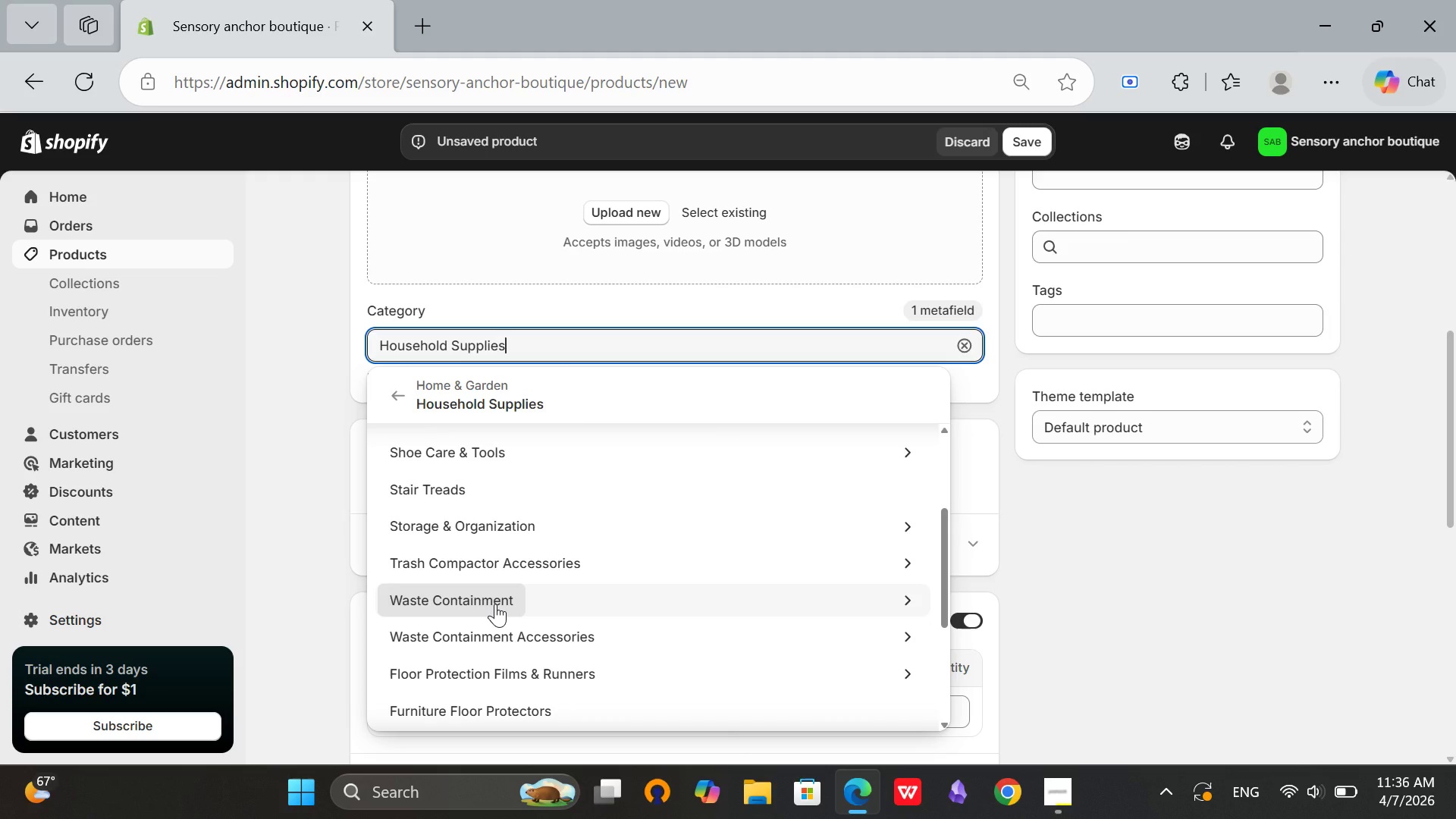 
scroll: coordinate [495, 604], scroll_direction: up, amount: 3.0
 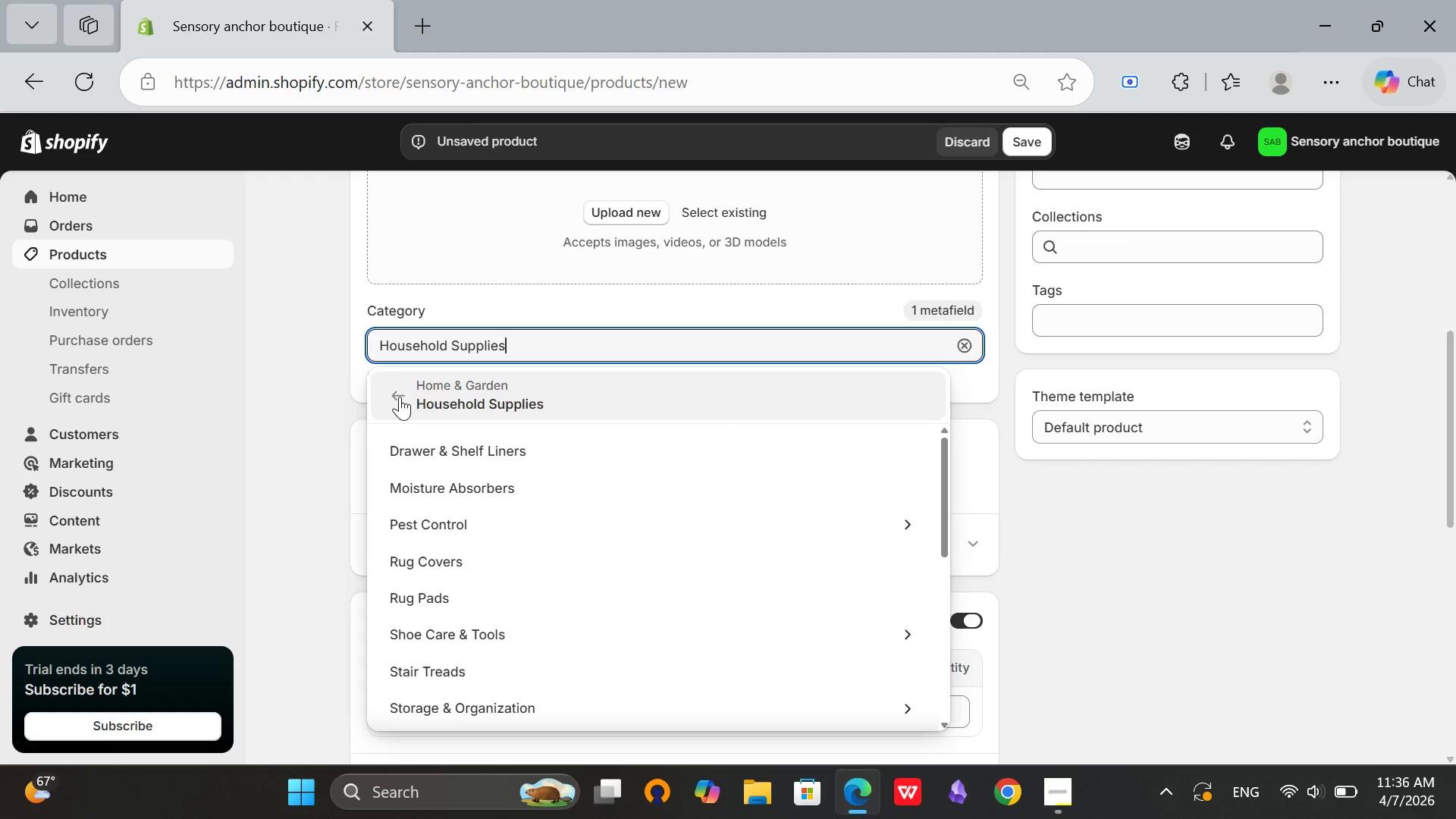 
left_click([407, 392])
 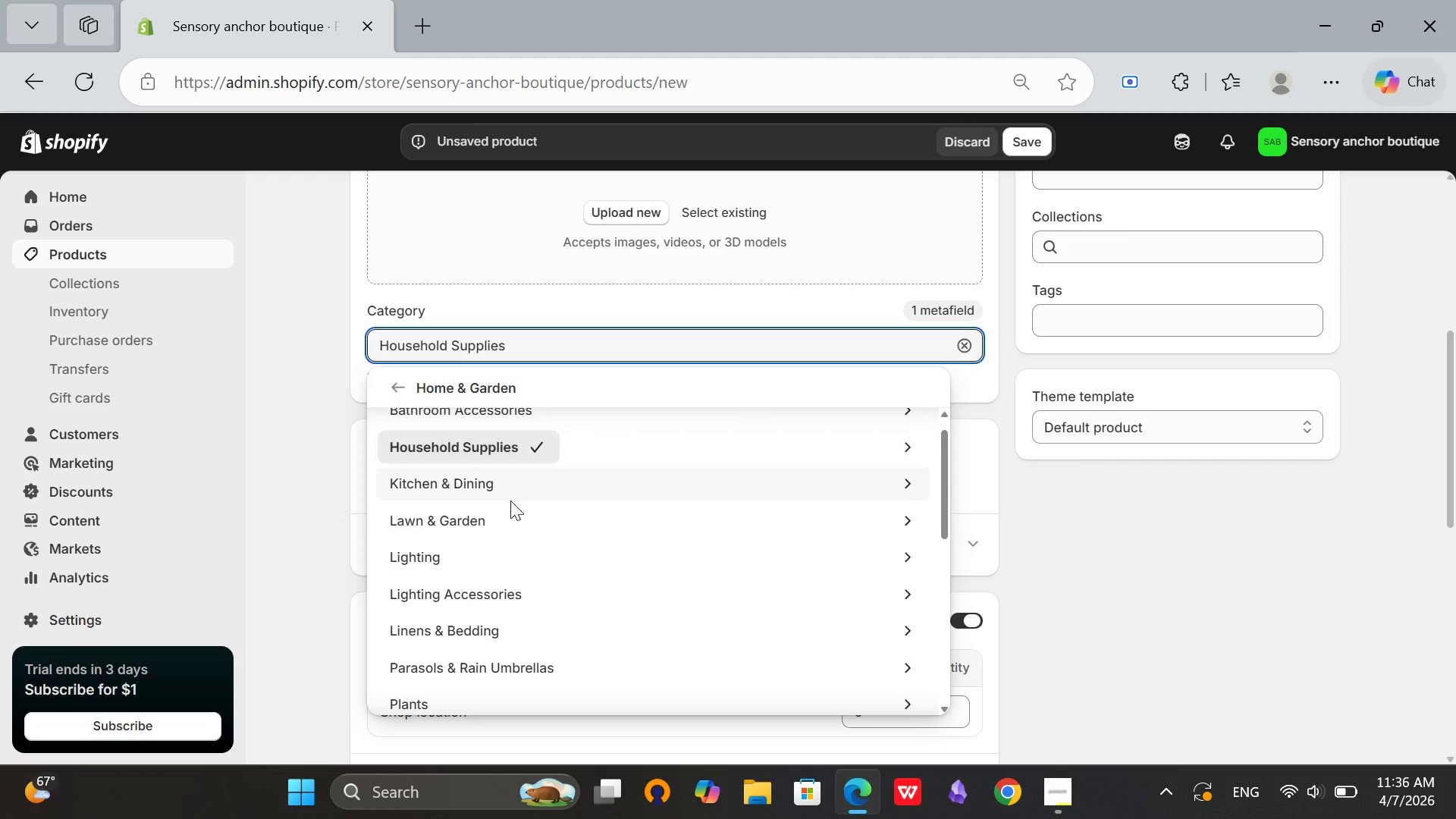 
scroll: coordinate [504, 585], scroll_direction: down, amount: 5.0
 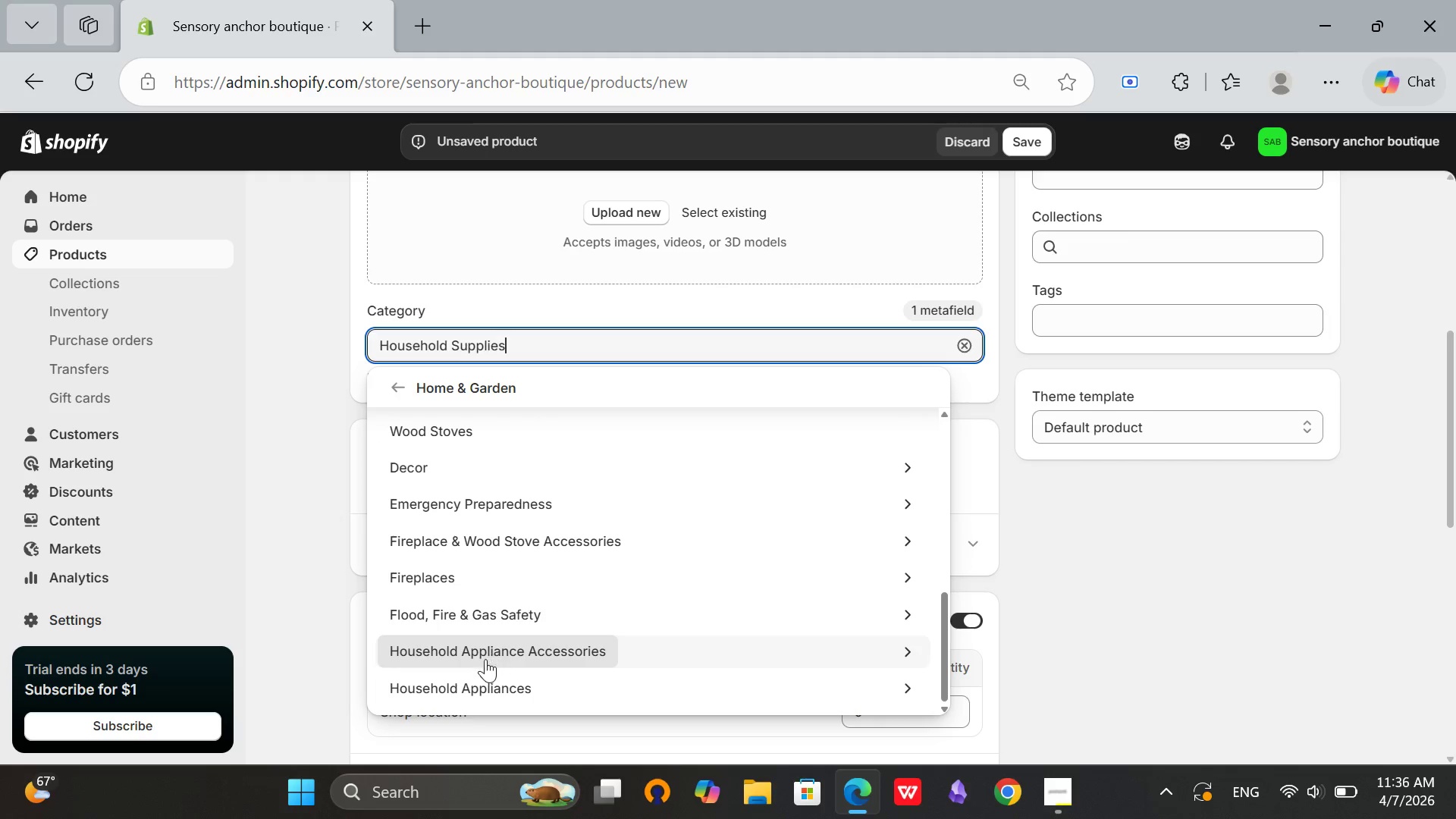 
scroll: coordinate [472, 536], scroll_direction: up, amount: 6.0
 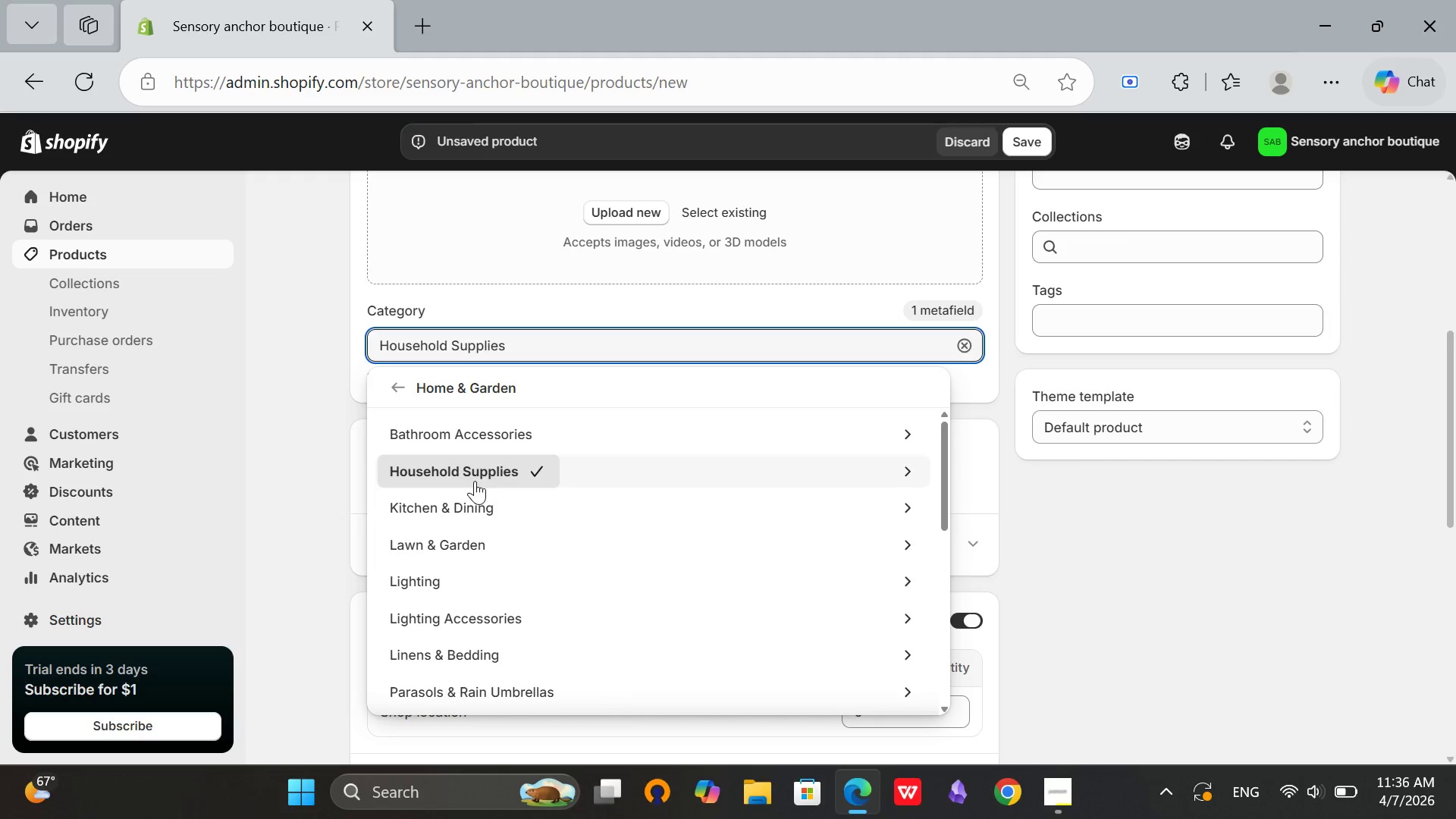 
scroll: coordinate [649, 510], scroll_direction: down, amount: 7.0
 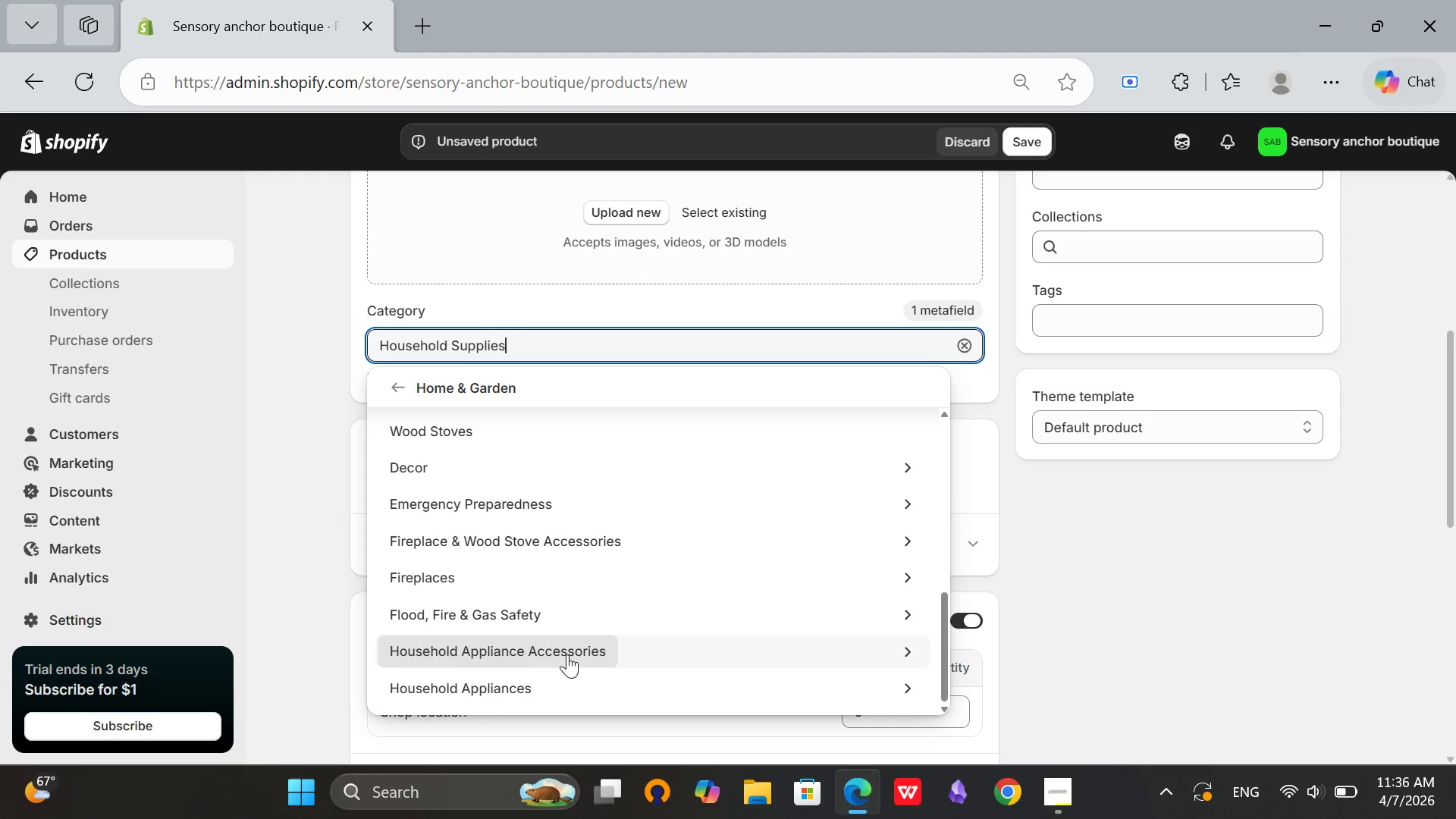 
left_click([567, 654])
 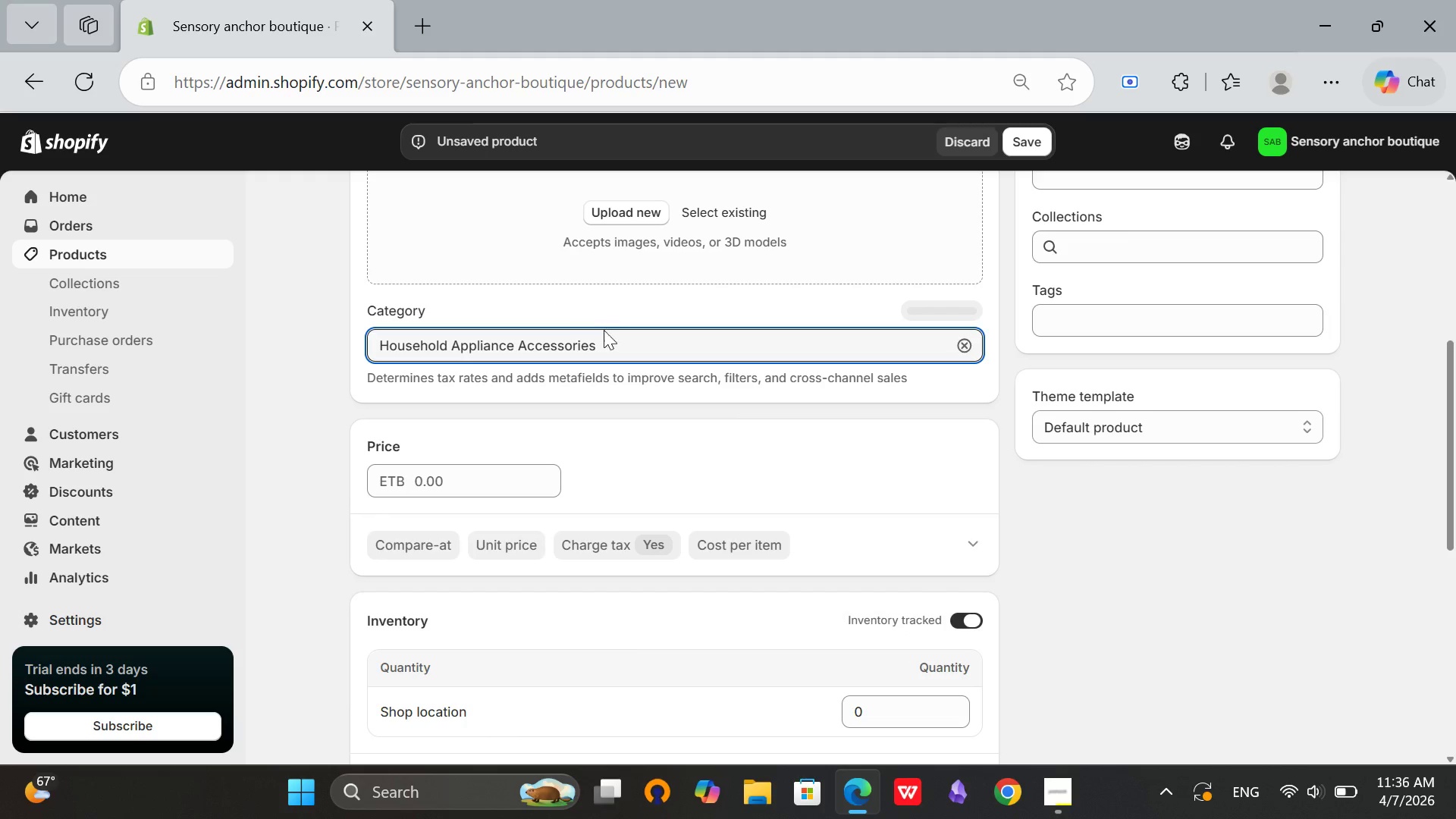 
left_click([614, 334])
 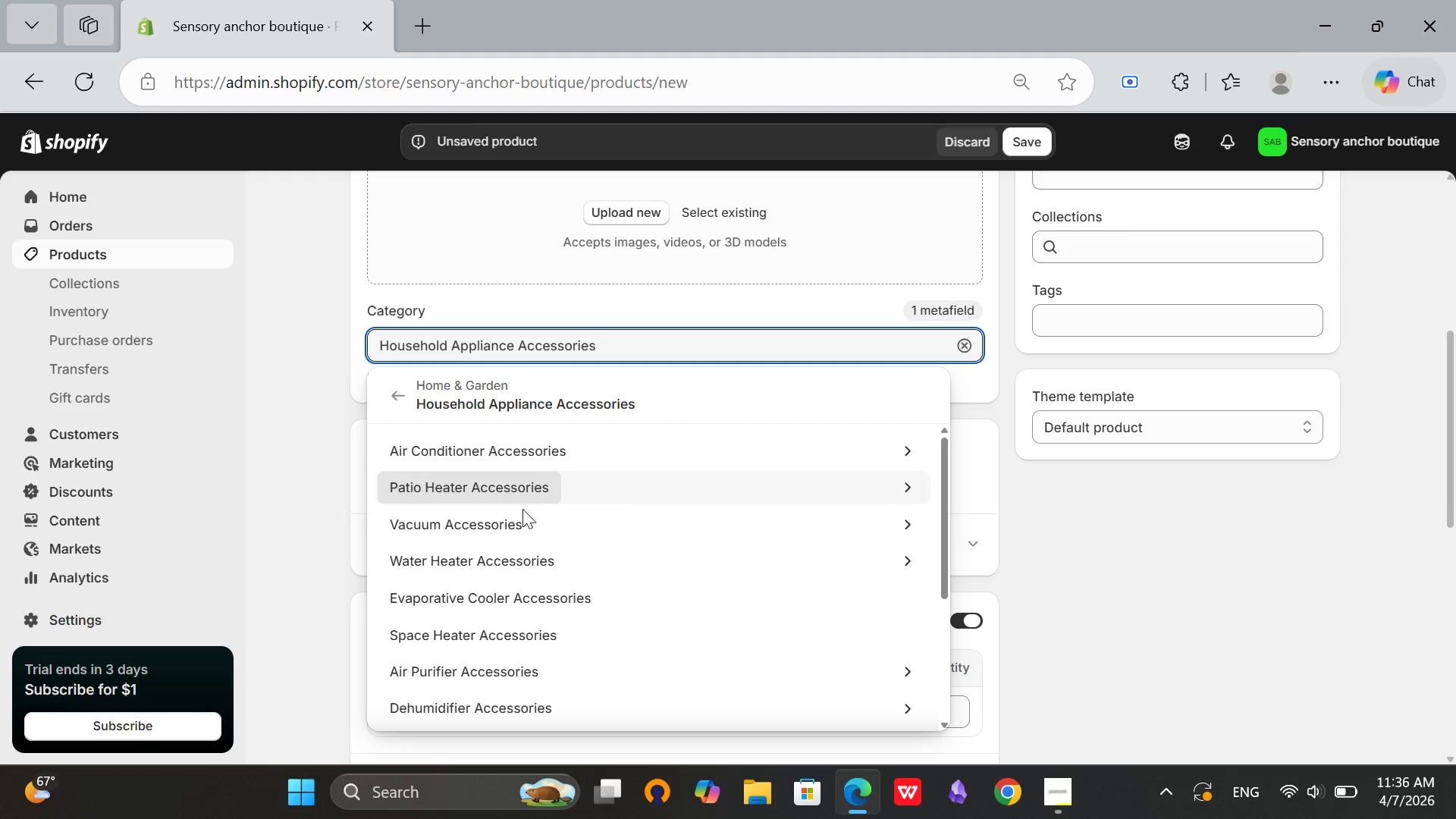 
scroll: coordinate [574, 613], scroll_direction: down, amount: 5.0
 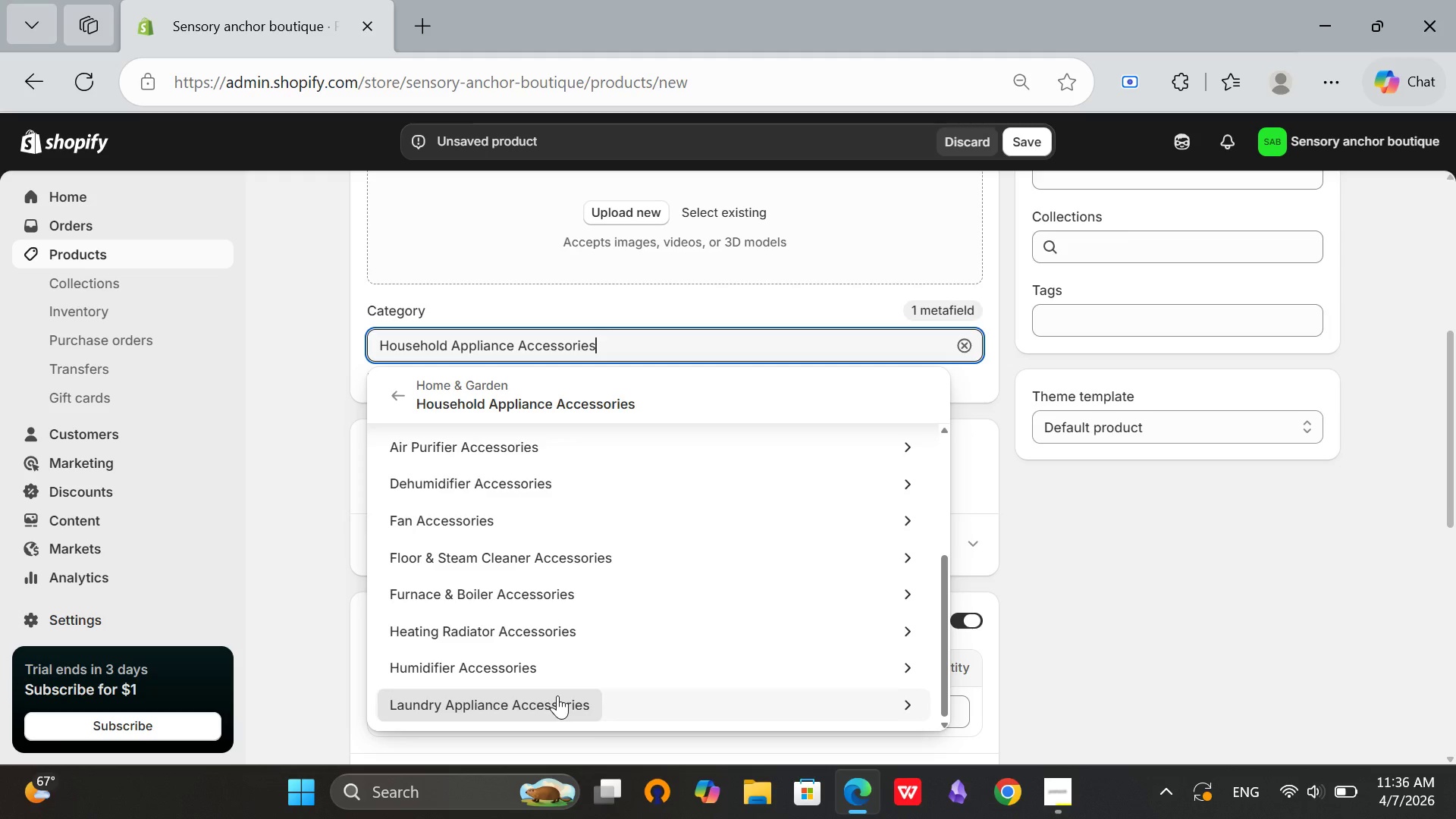 
scroll: coordinate [557, 695], scroll_direction: up, amount: 4.0
 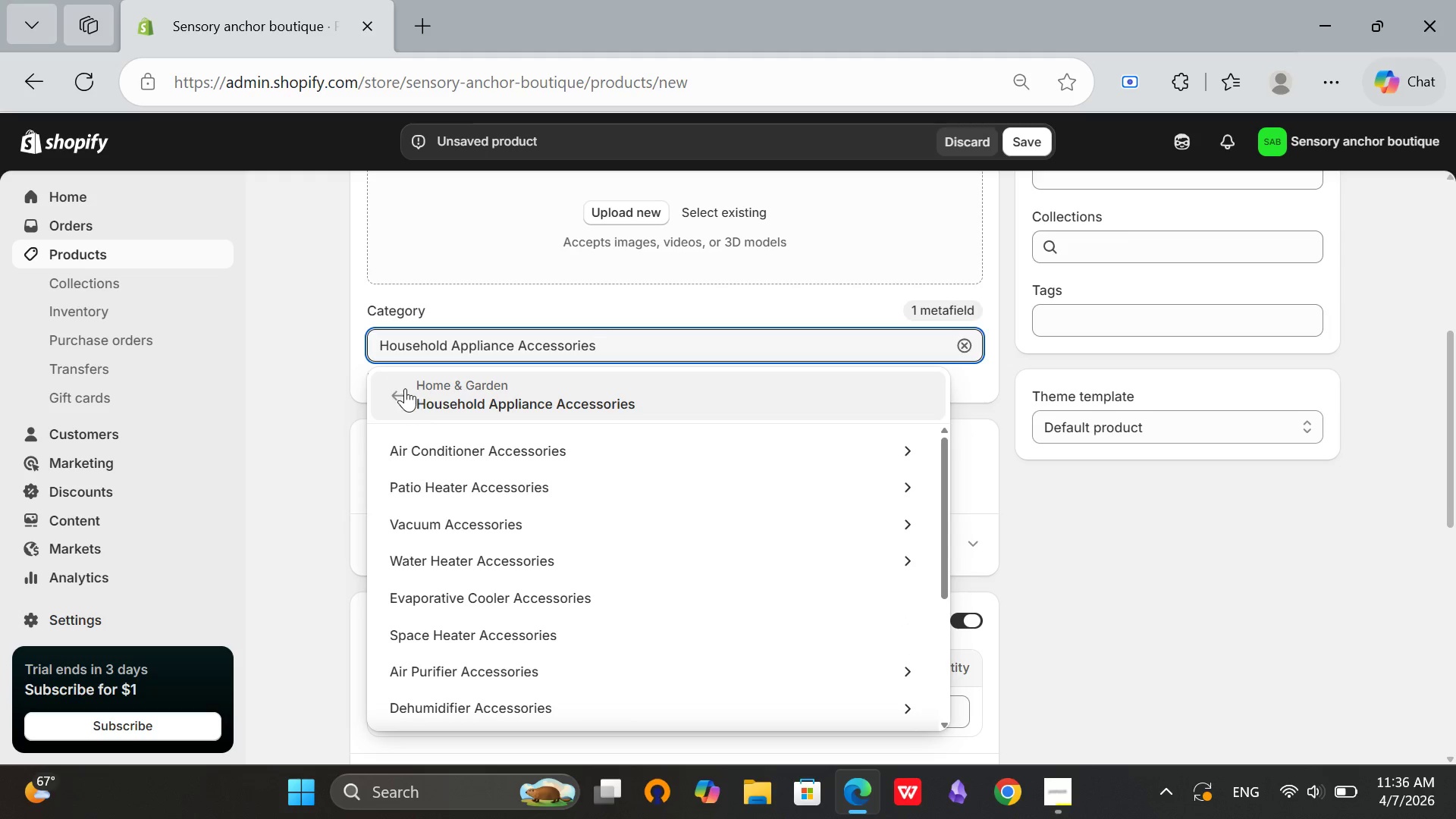 
left_click([423, 388])
 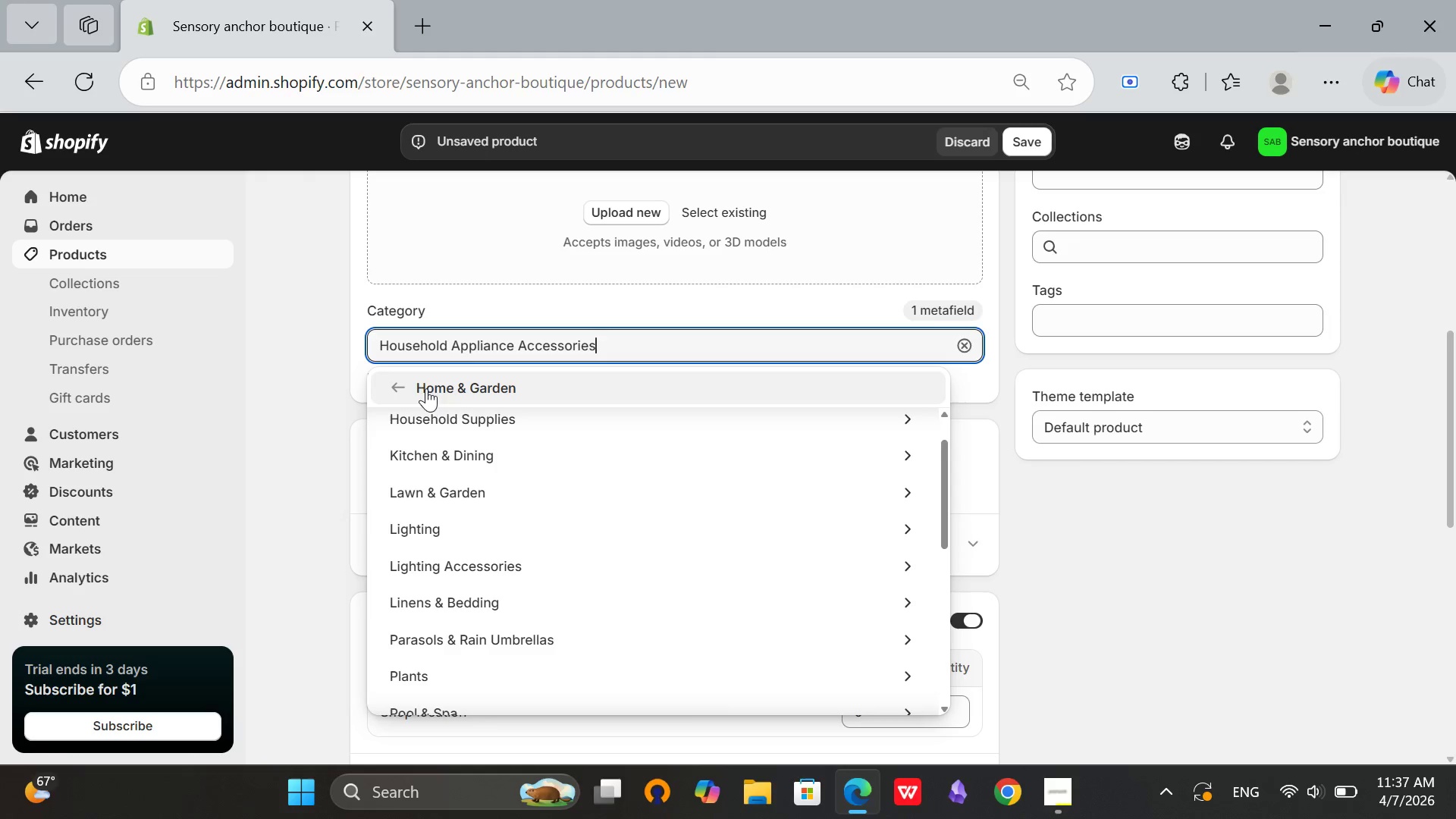 
scroll: coordinate [481, 488], scroll_direction: up, amount: 3.0
 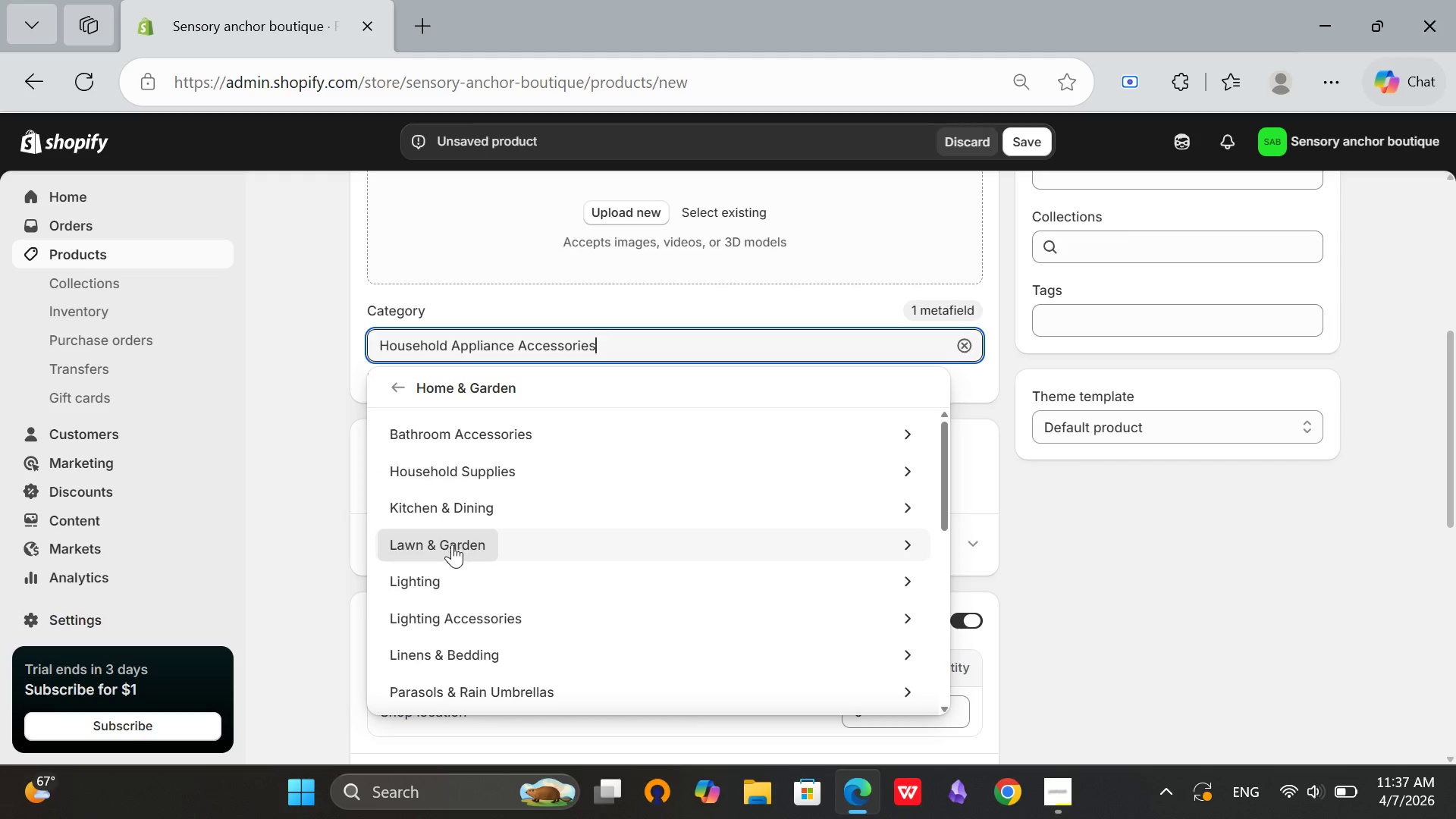 
scroll: coordinate [466, 579], scroll_direction: down, amount: 6.0
 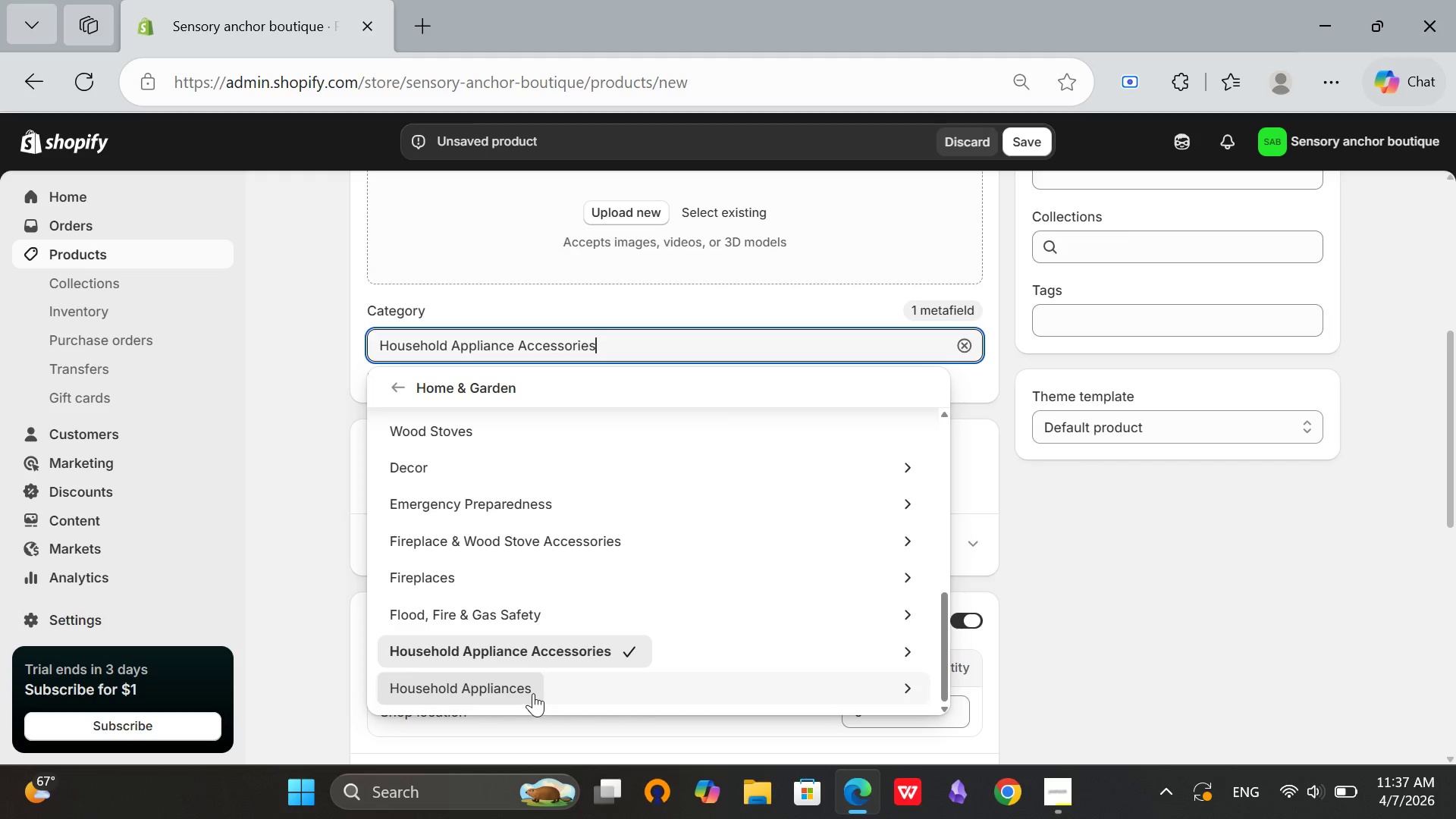 
left_click([533, 693])
 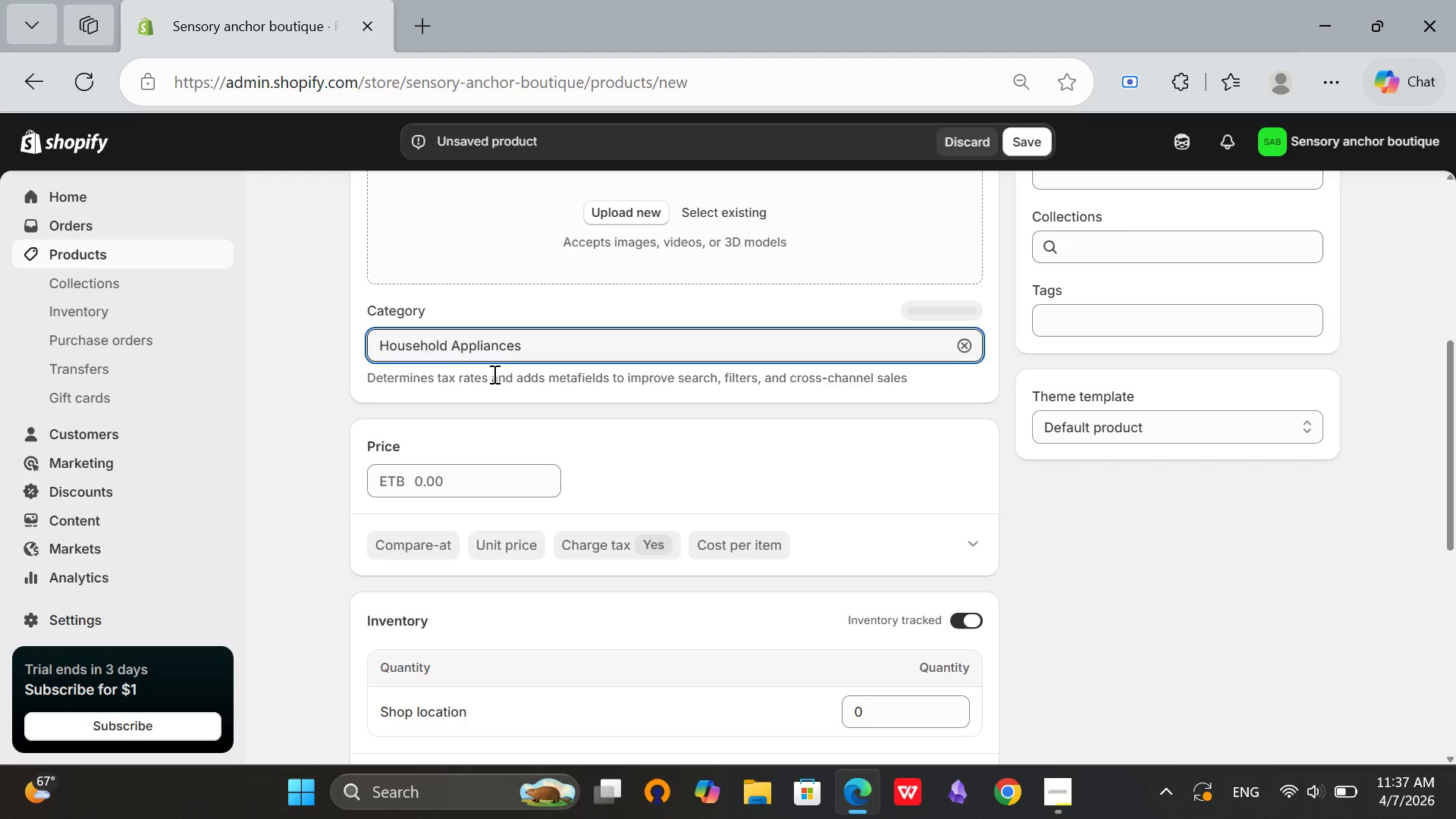 
left_click([525, 355])
 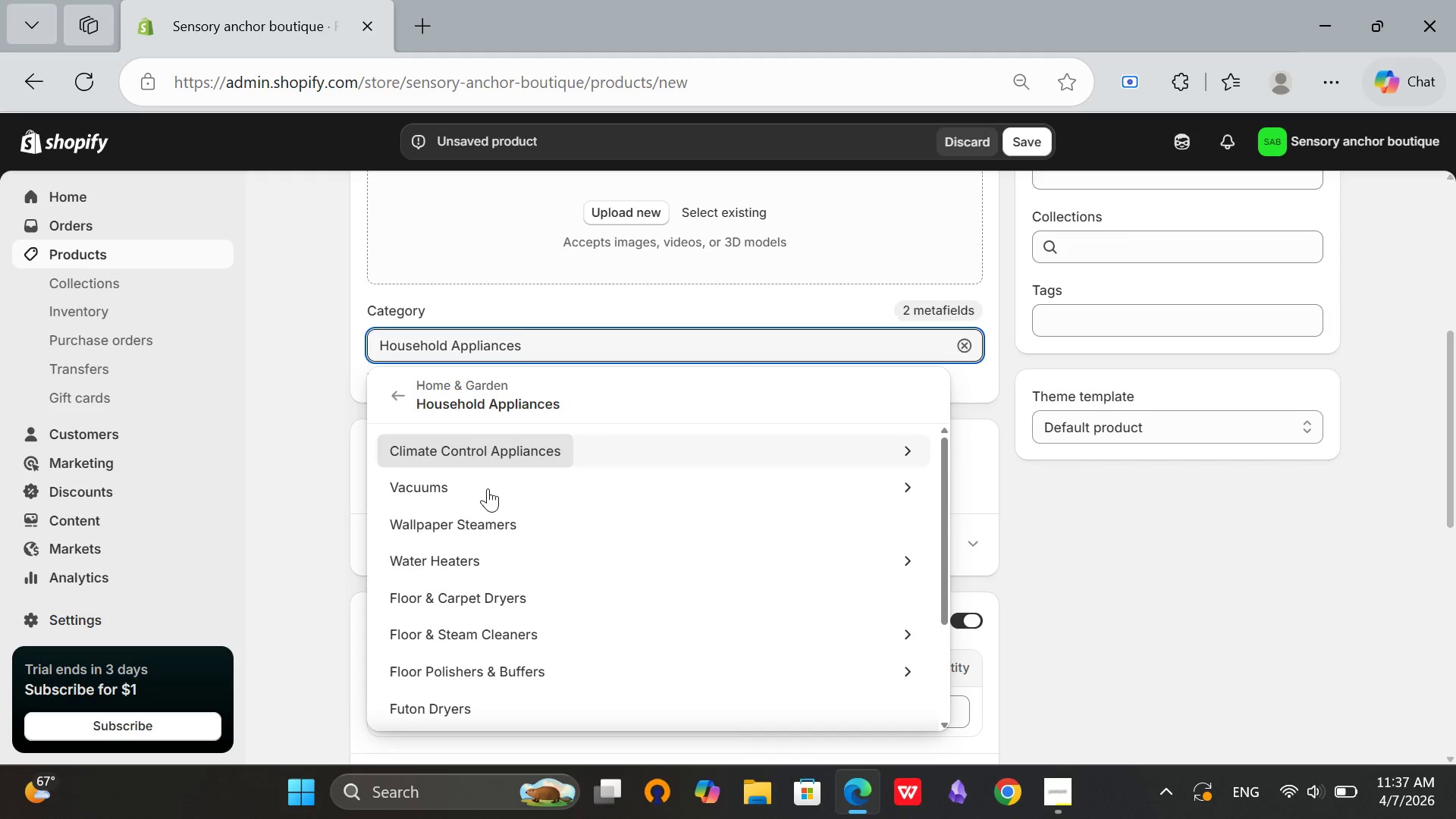 
scroll: coordinate [488, 592], scroll_direction: down, amount: 3.0
 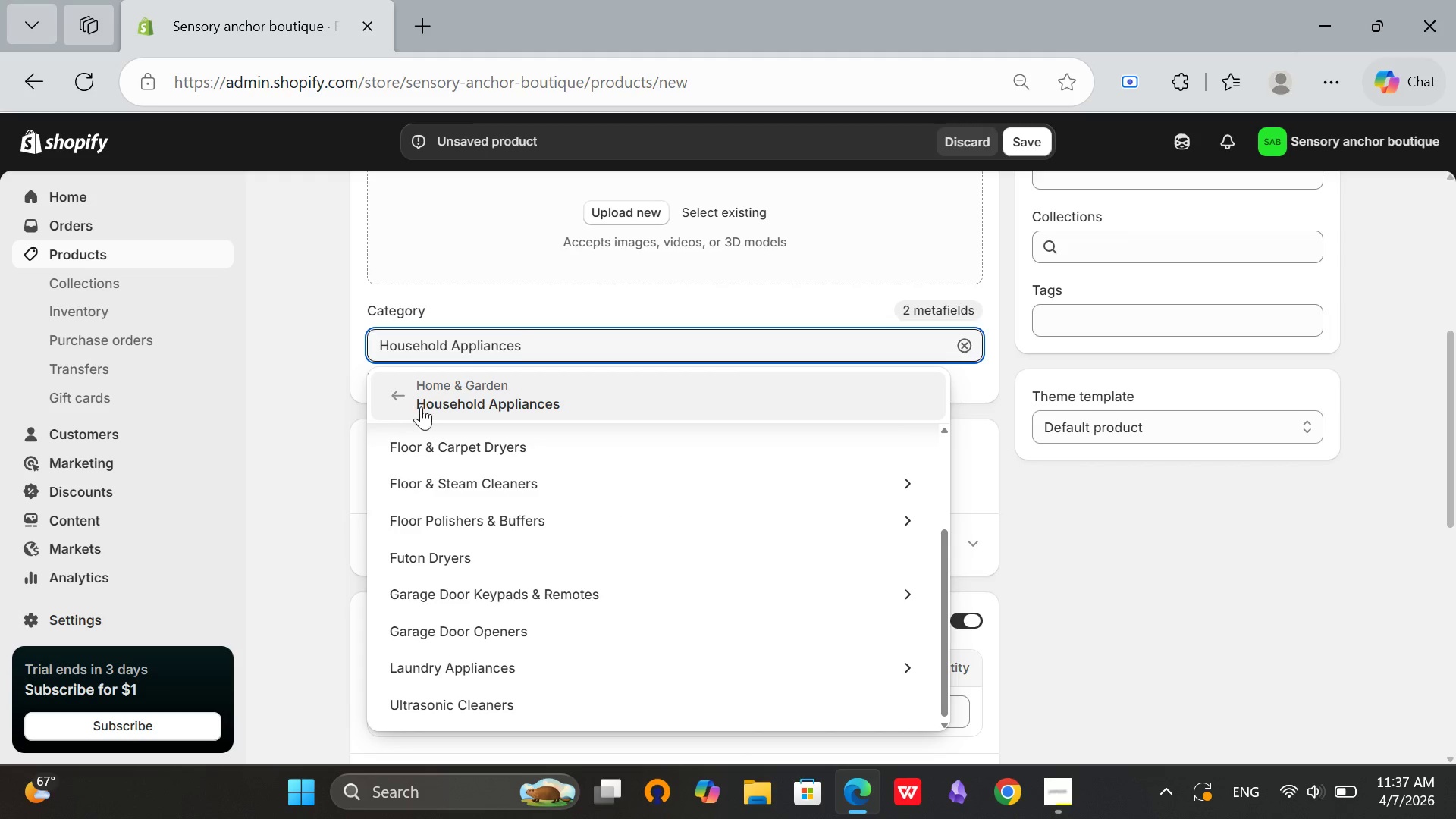 
left_click([424, 403])
 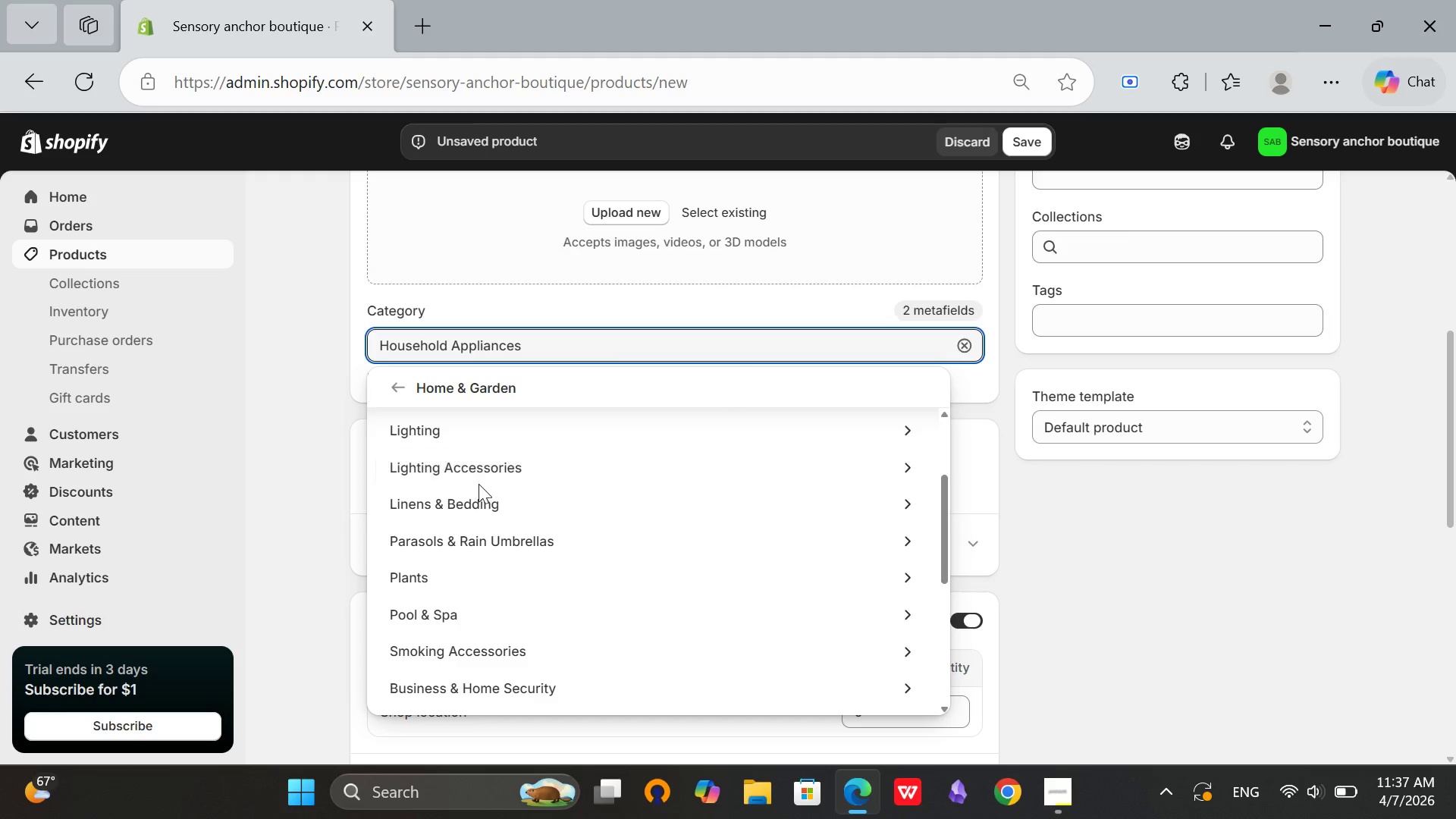 
scroll: coordinate [479, 485], scroll_direction: up, amount: 3.0
 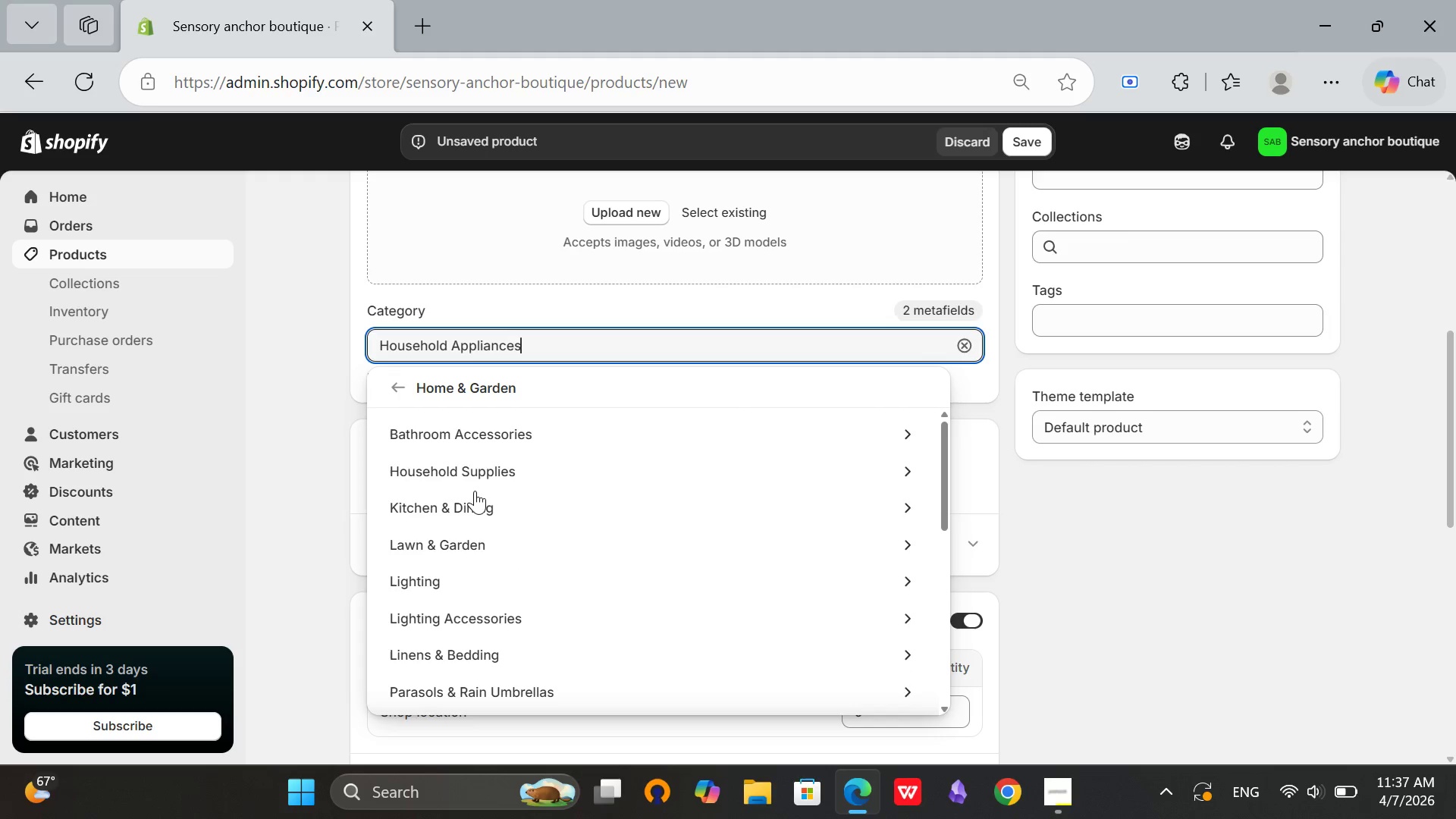 
left_click([480, 482])
 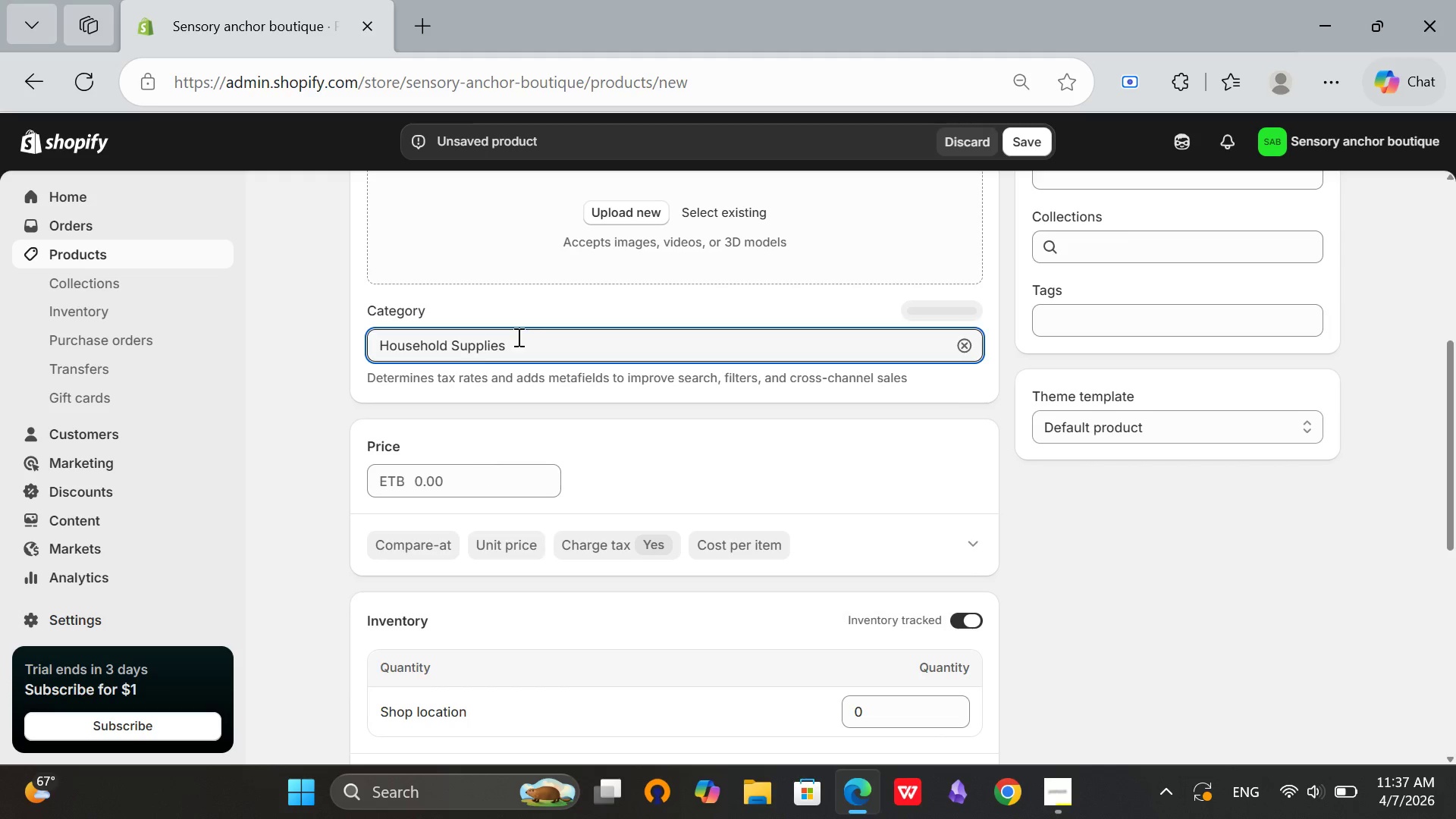 
left_click([518, 337])
 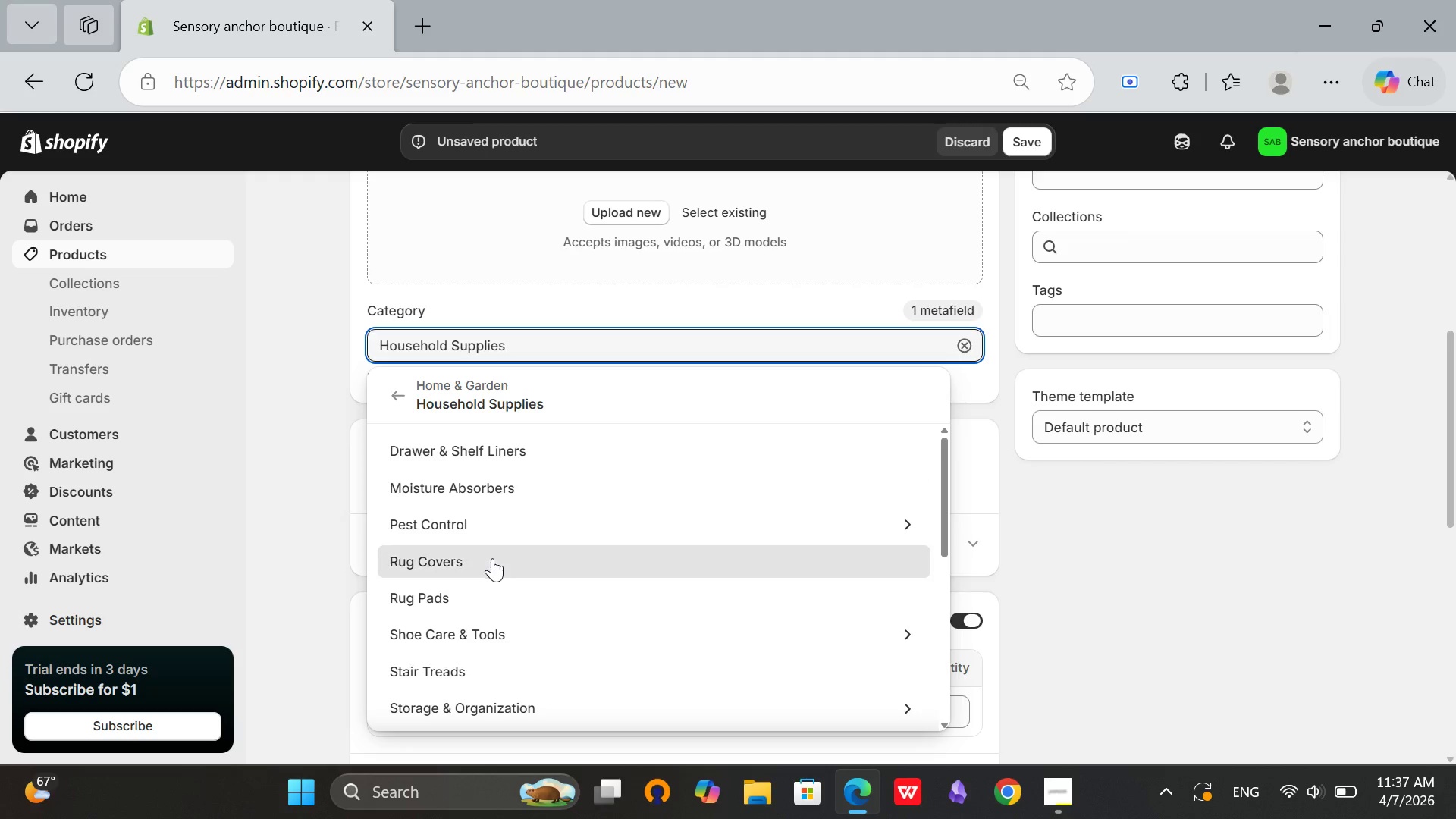 
scroll: coordinate [484, 638], scroll_direction: down, amount: 4.0
 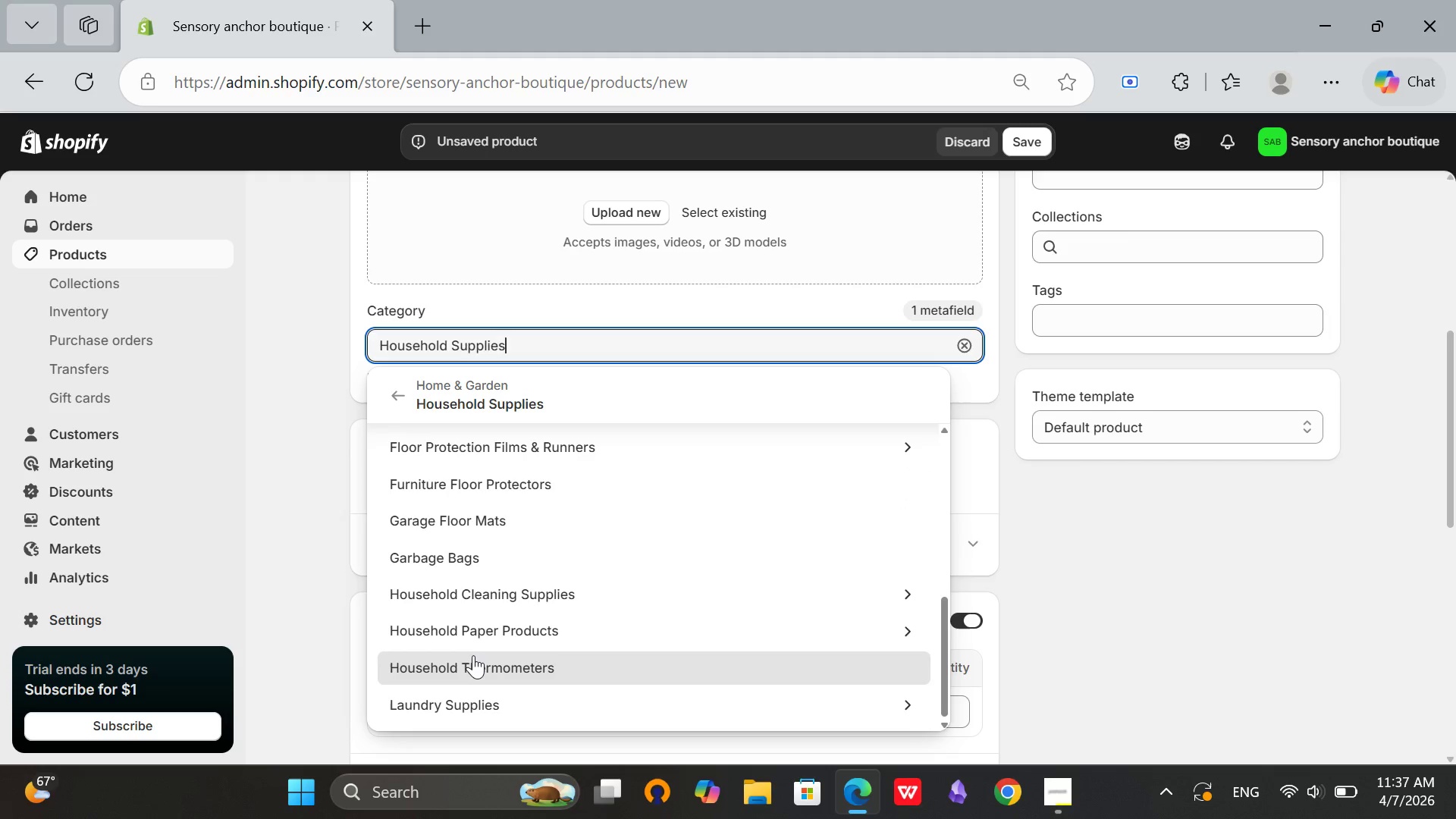 
scroll: coordinate [453, 613], scroll_direction: up, amount: 6.0
 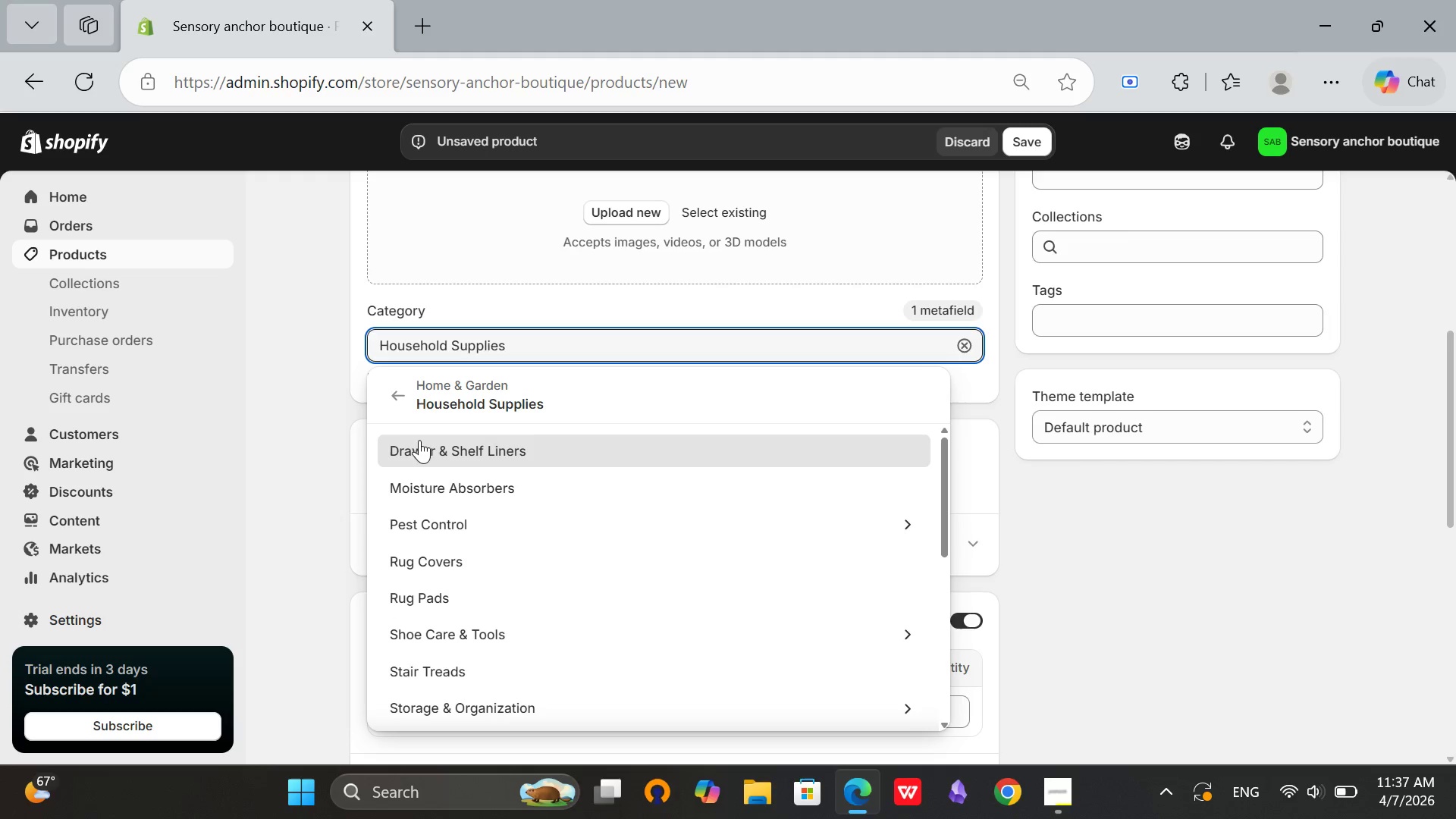 
left_click([396, 403])
 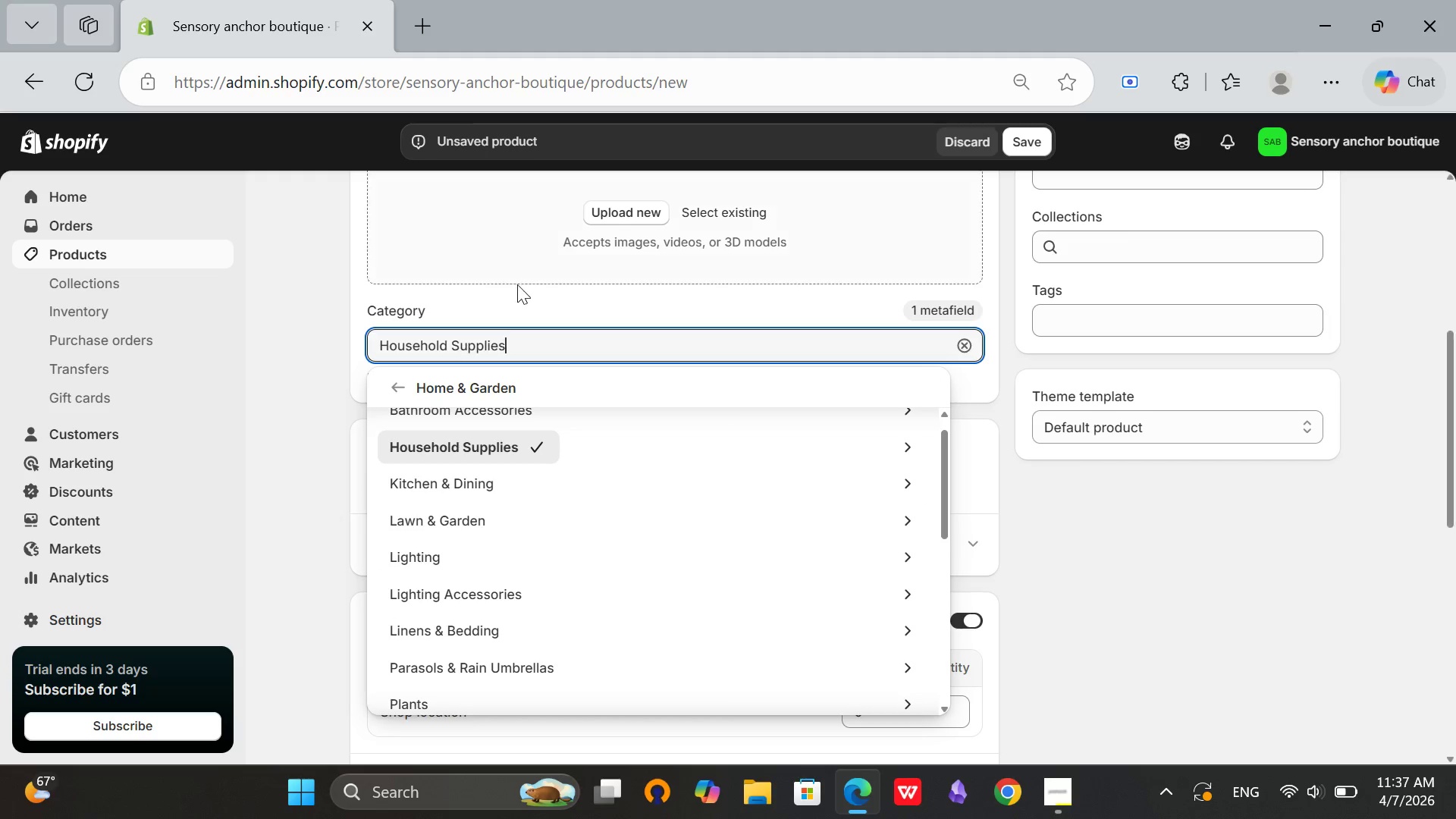 
left_click([516, 287])
 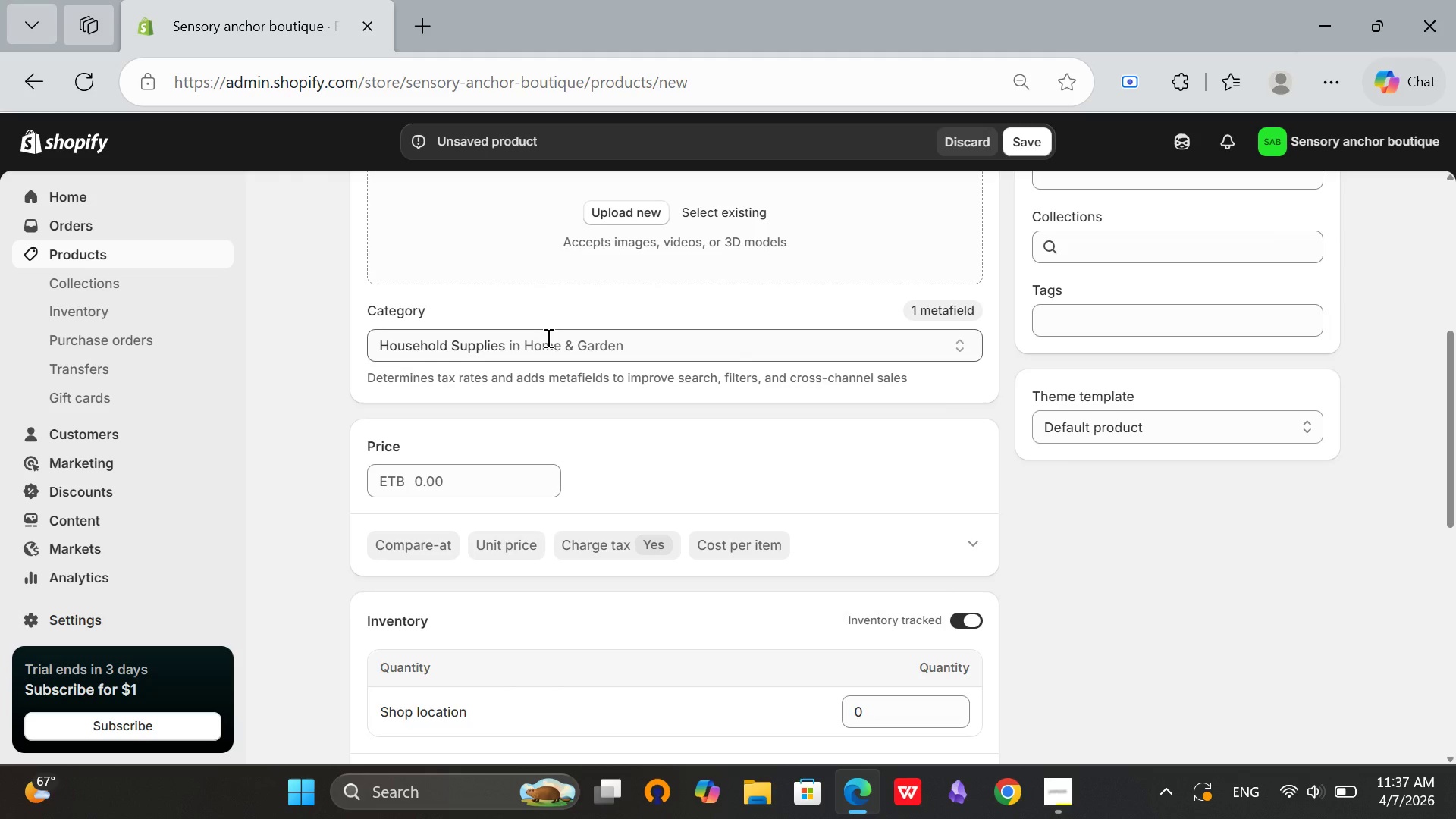 
scroll: coordinate [547, 337], scroll_direction: up, amount: 4.0
 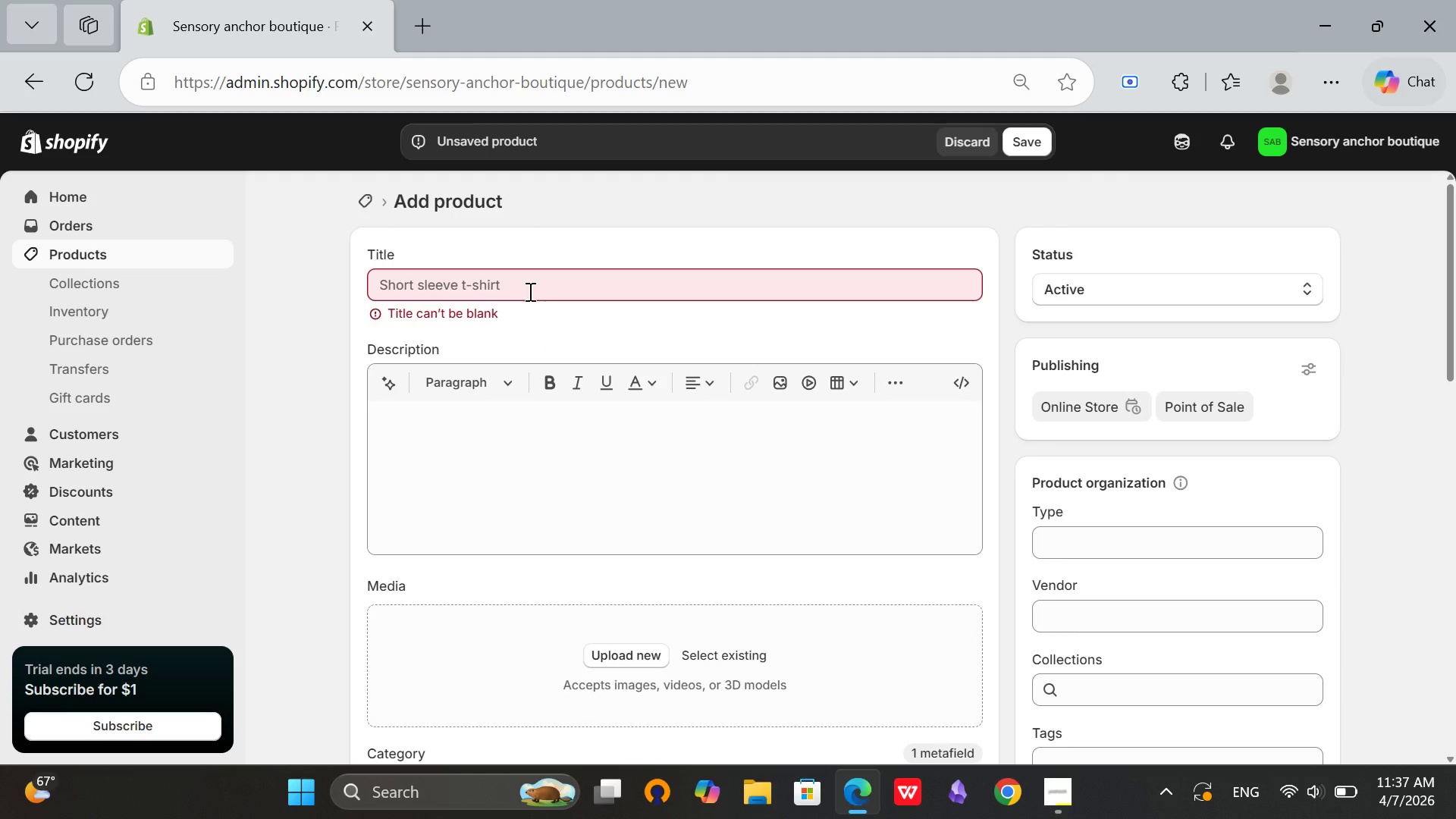 
left_click([529, 291])
 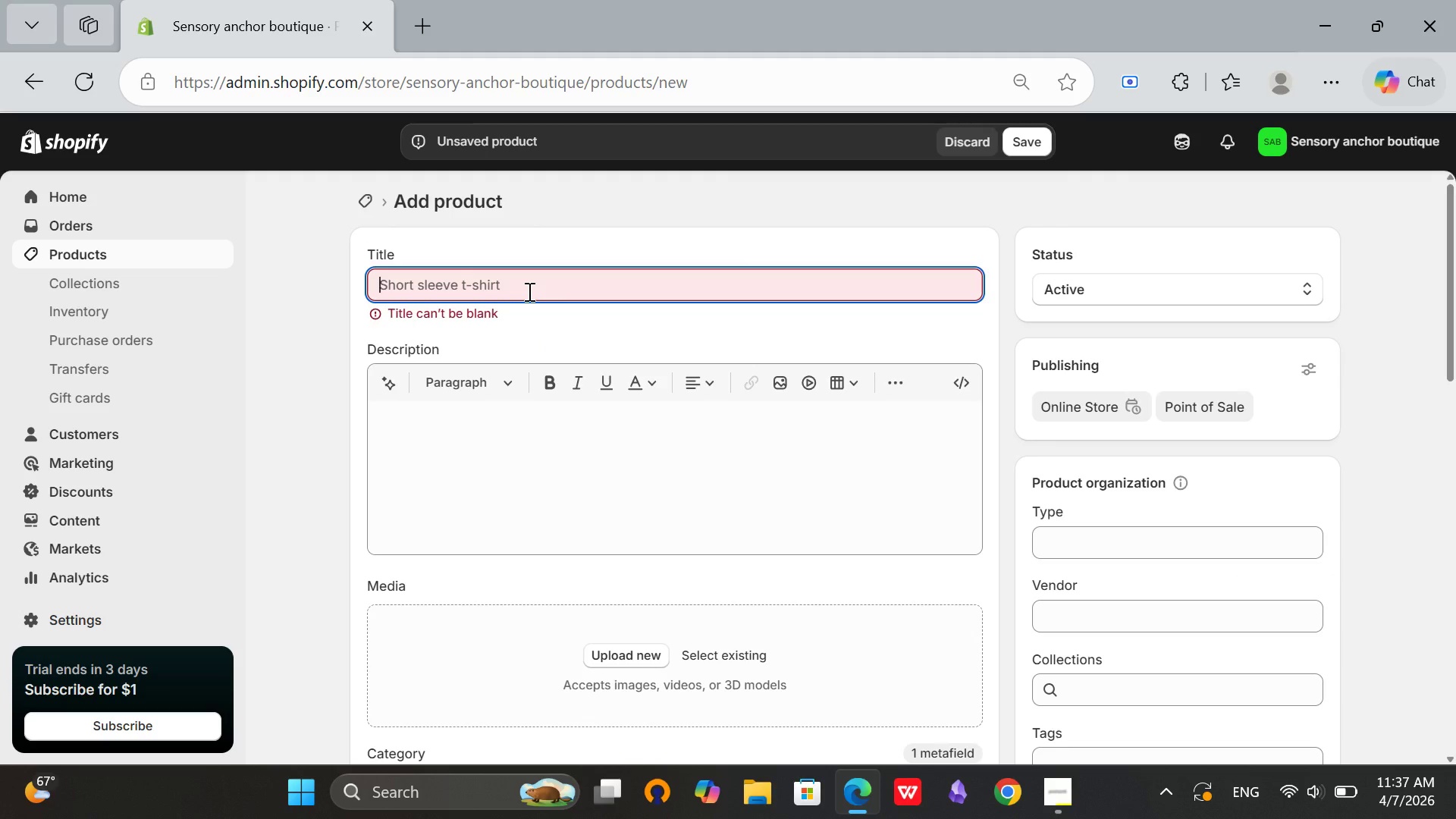 
type(Sessory)
key(Backspace)
key(Backspace)
key(Backspace)
key(Backspace)
key(Backspace)
type(nsory Fidget Blanket - S)
key(Backspace)
type(ADHD Focus Tool- Textured Patches)
 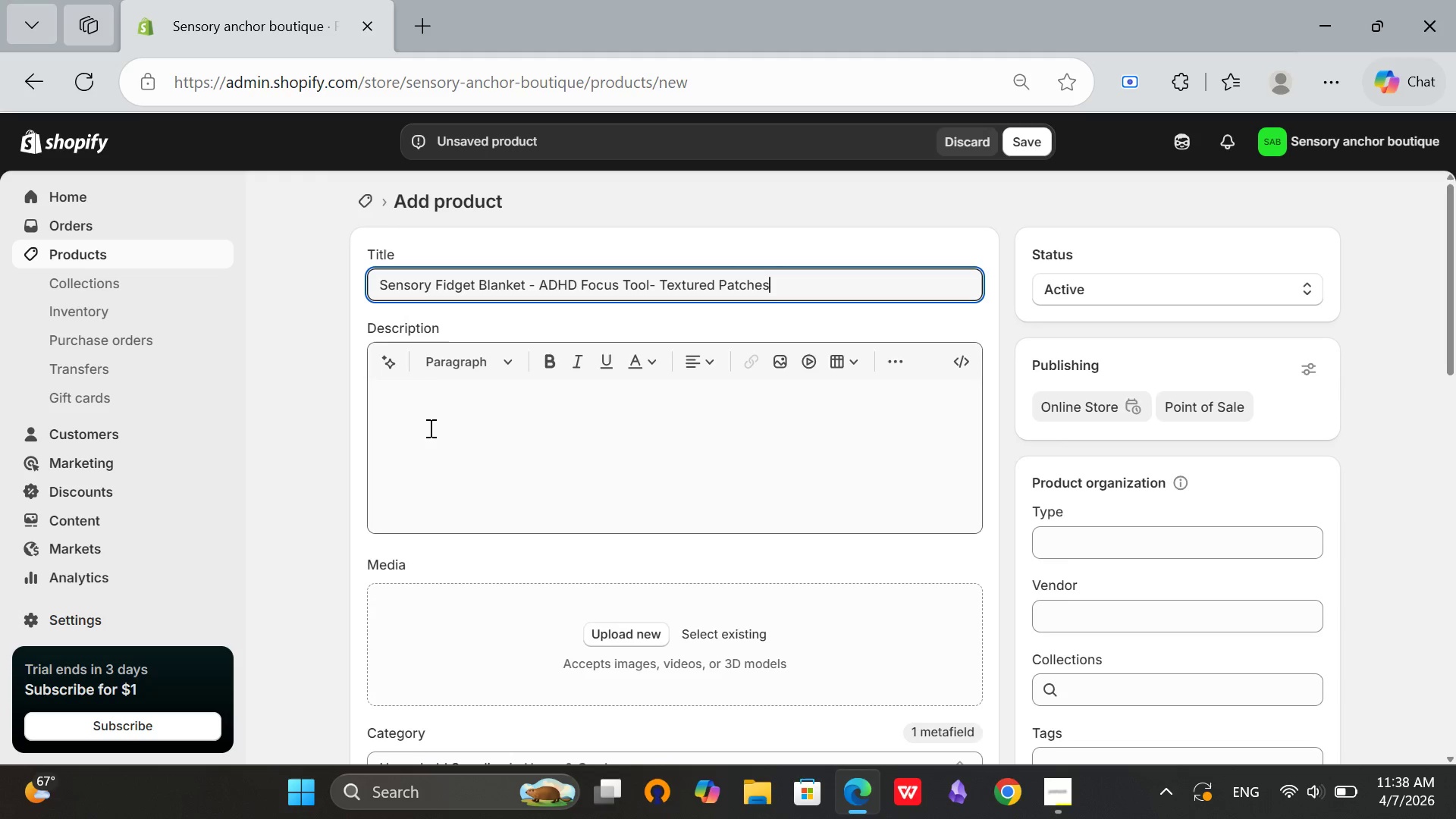 
left_click([429, 428])
 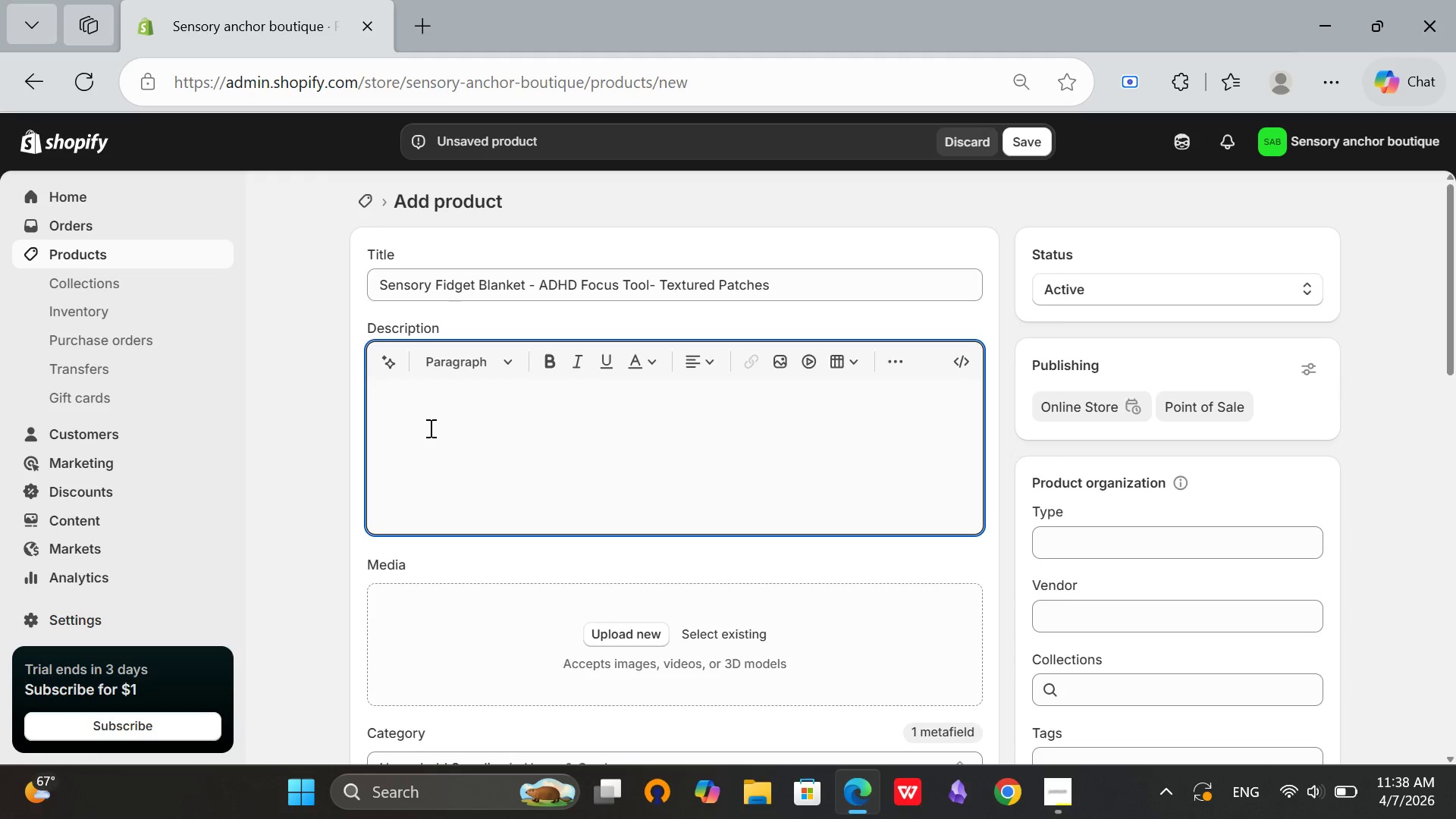 
type(Soft blanket with multiple textured oatches)
key(Backspace)
key(Backspace)
key(Backspace)
key(Backspace)
key(Backspace)
key(Backspace)
key(Backspace)
type(patches for fidgeting. Buttn)
key(Backspace)
type(ons, Z)
key(Backspace)
type(zipppers, ribbns, and smooth fabric)
 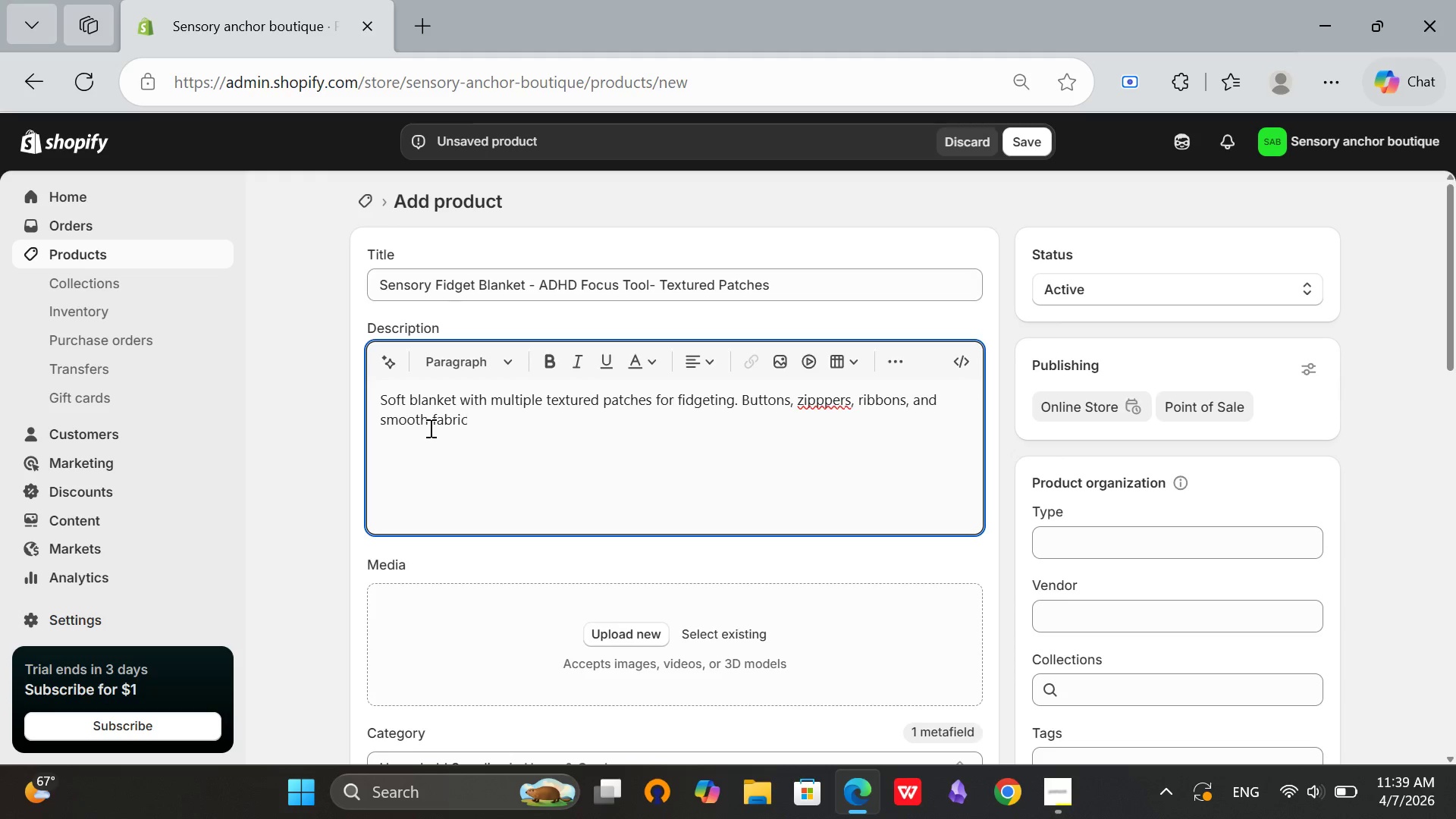 
left_click([824, 403])
 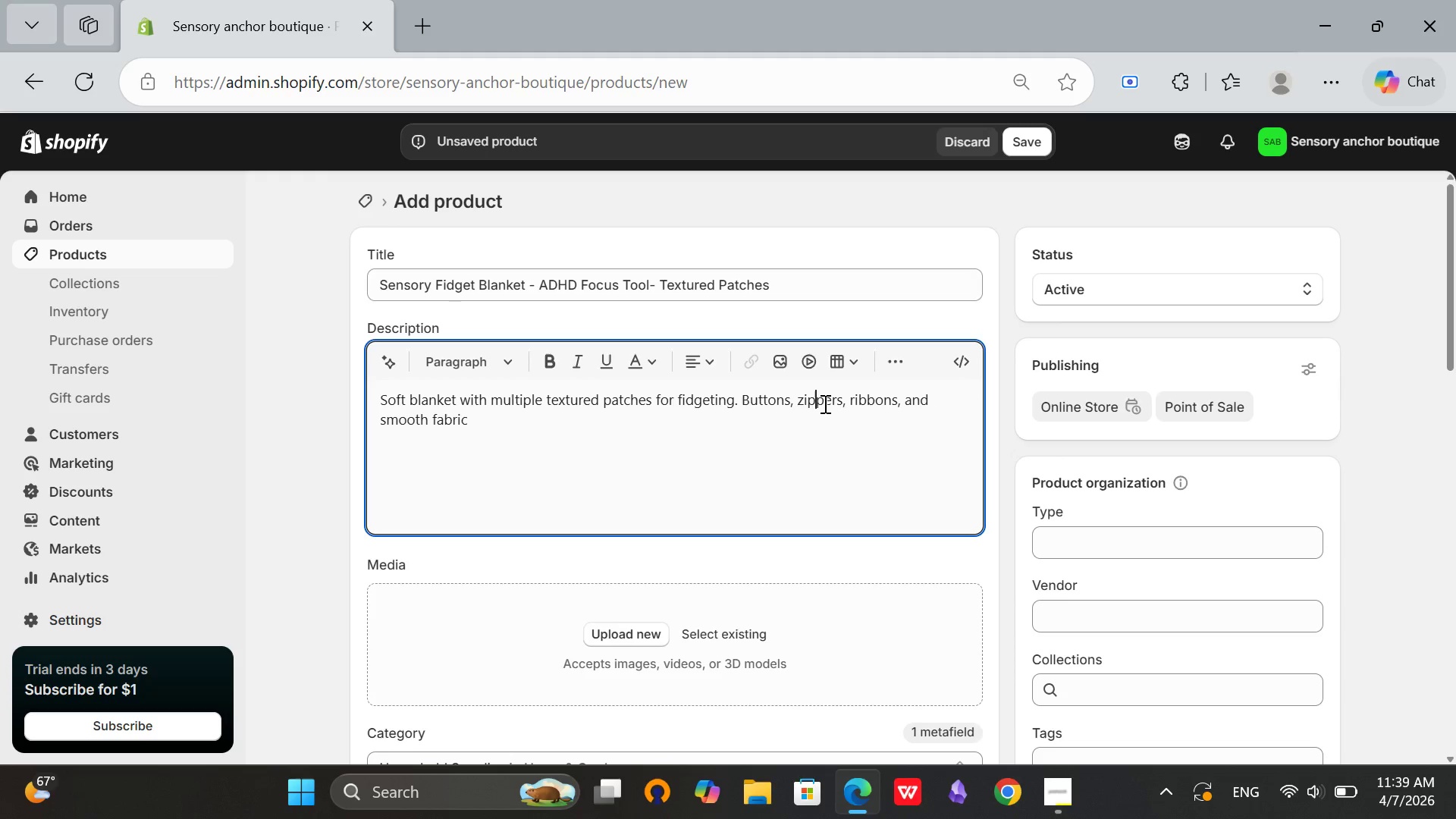 
key(Backspace)
 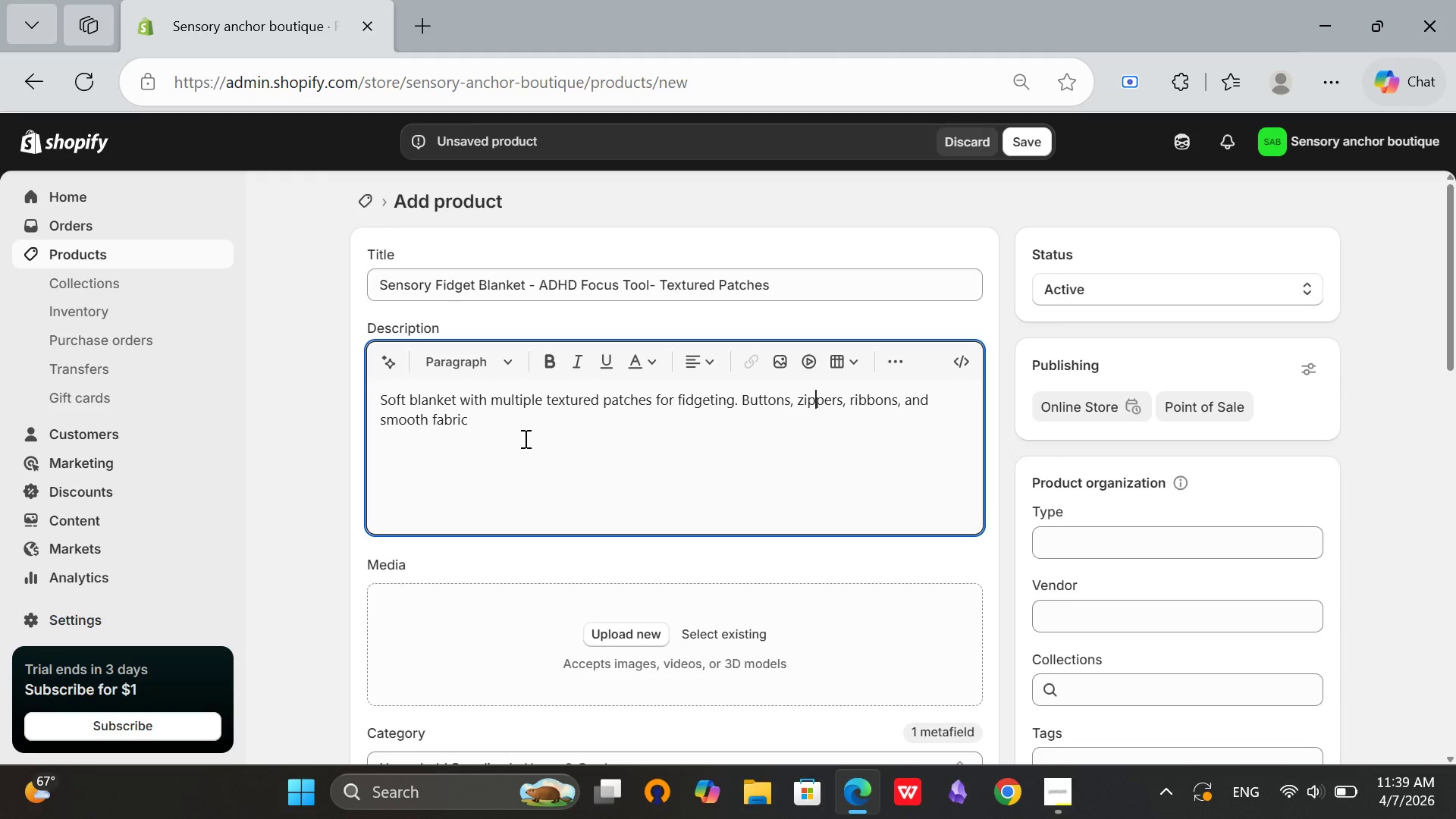 
left_click([524, 438])
 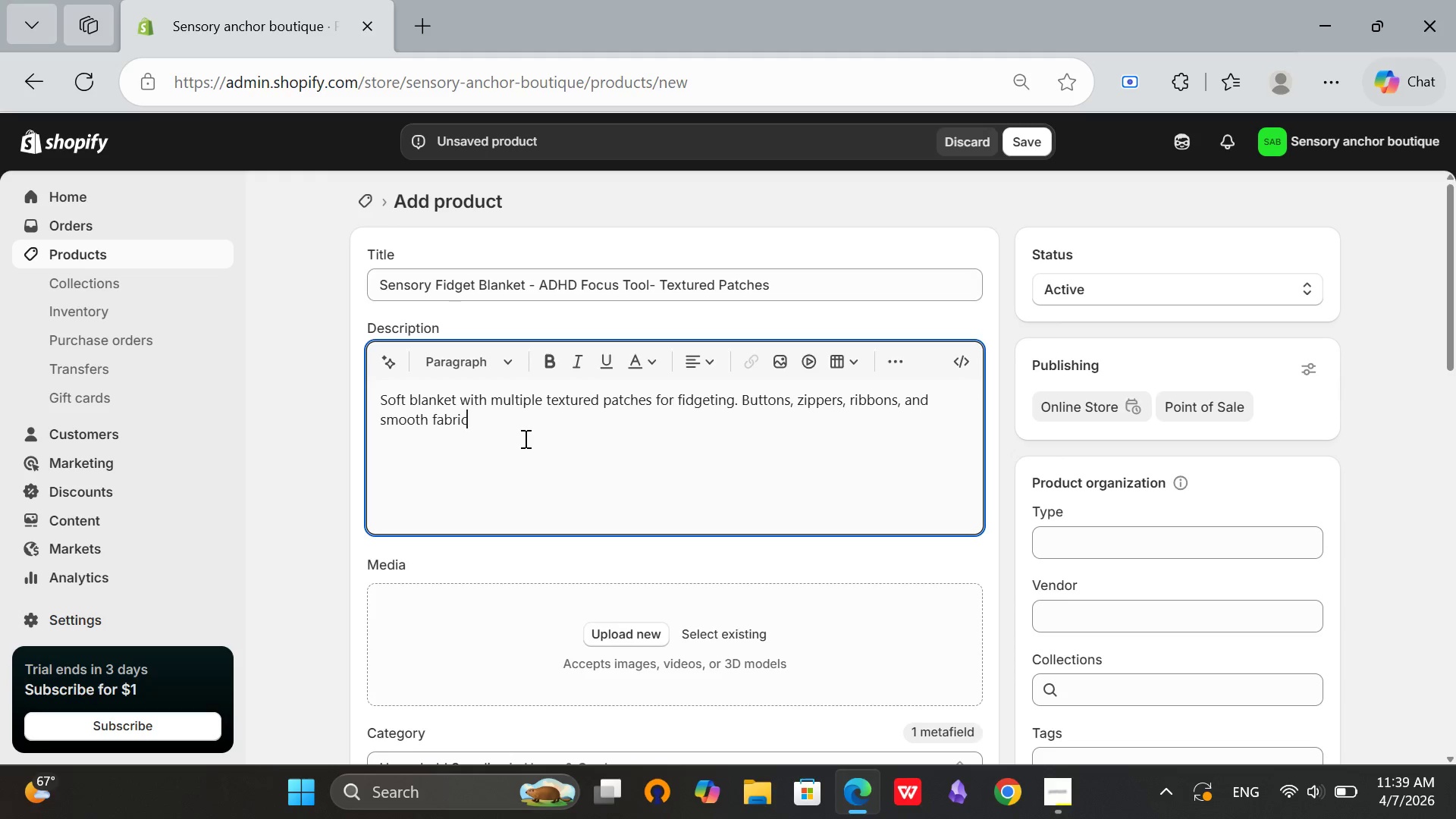 
type(. Washes easily.)
 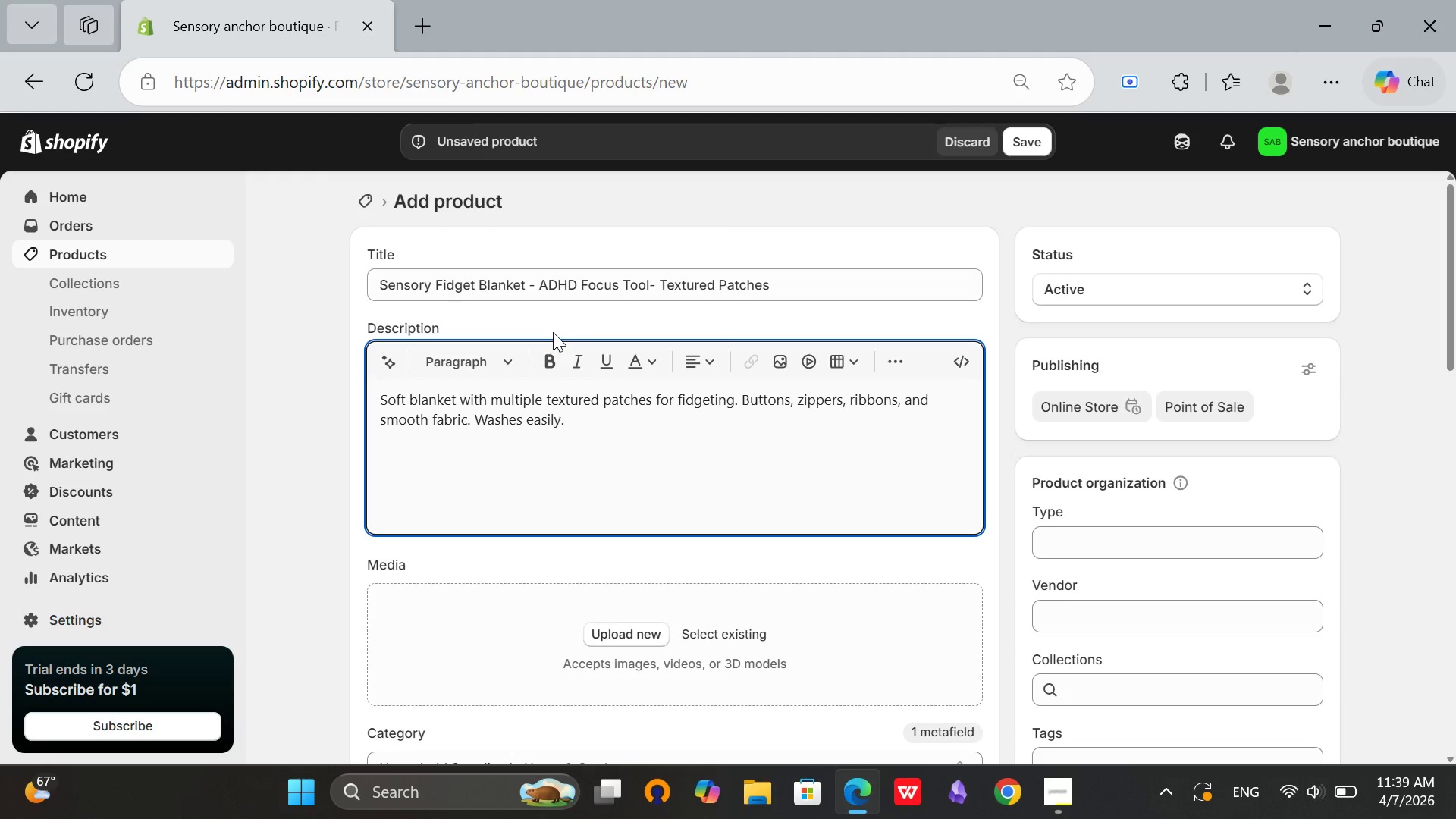 
scroll: coordinate [453, 480], scroll_direction: down, amount: 4.0
 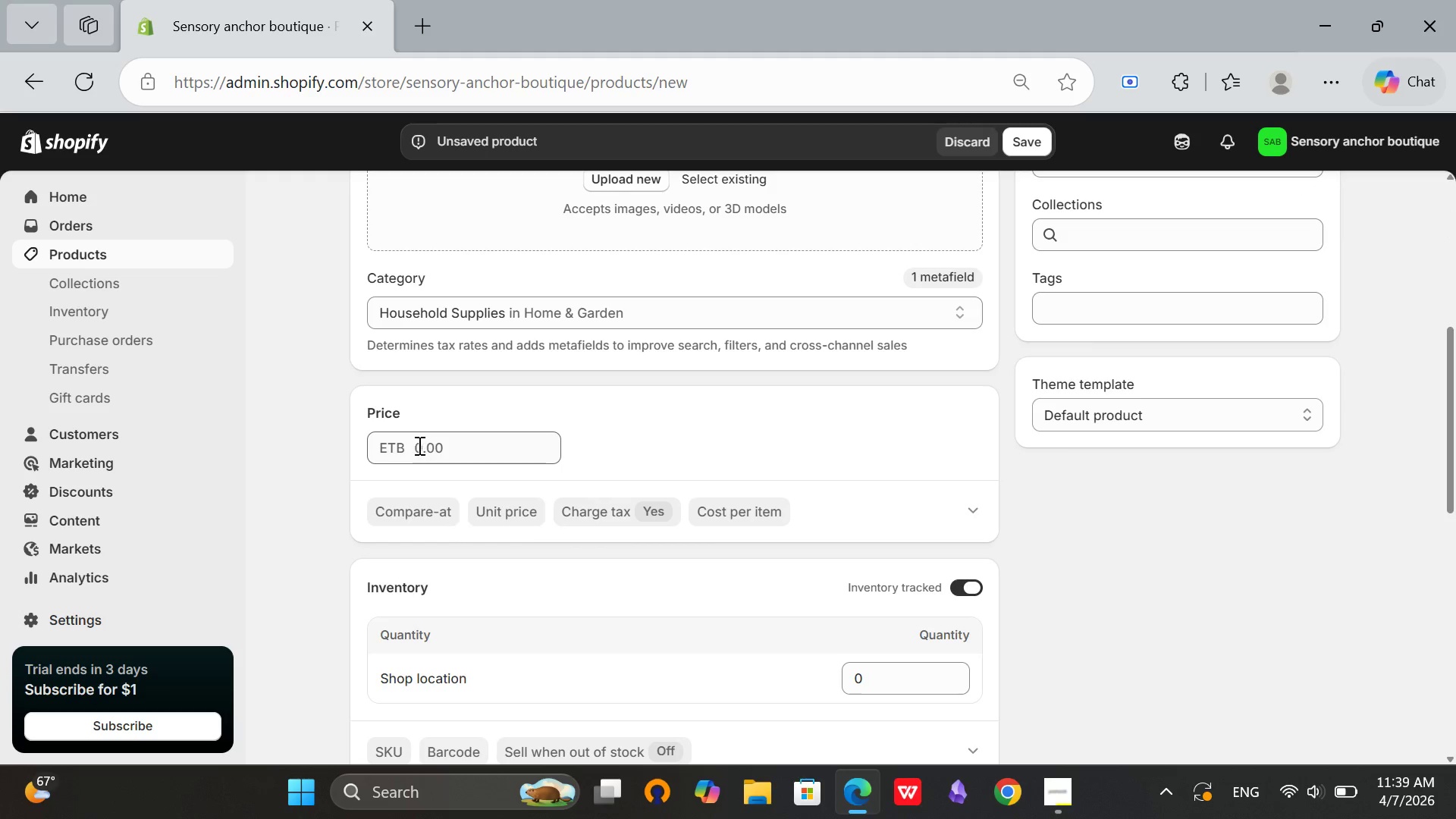 
left_click([418, 445])
 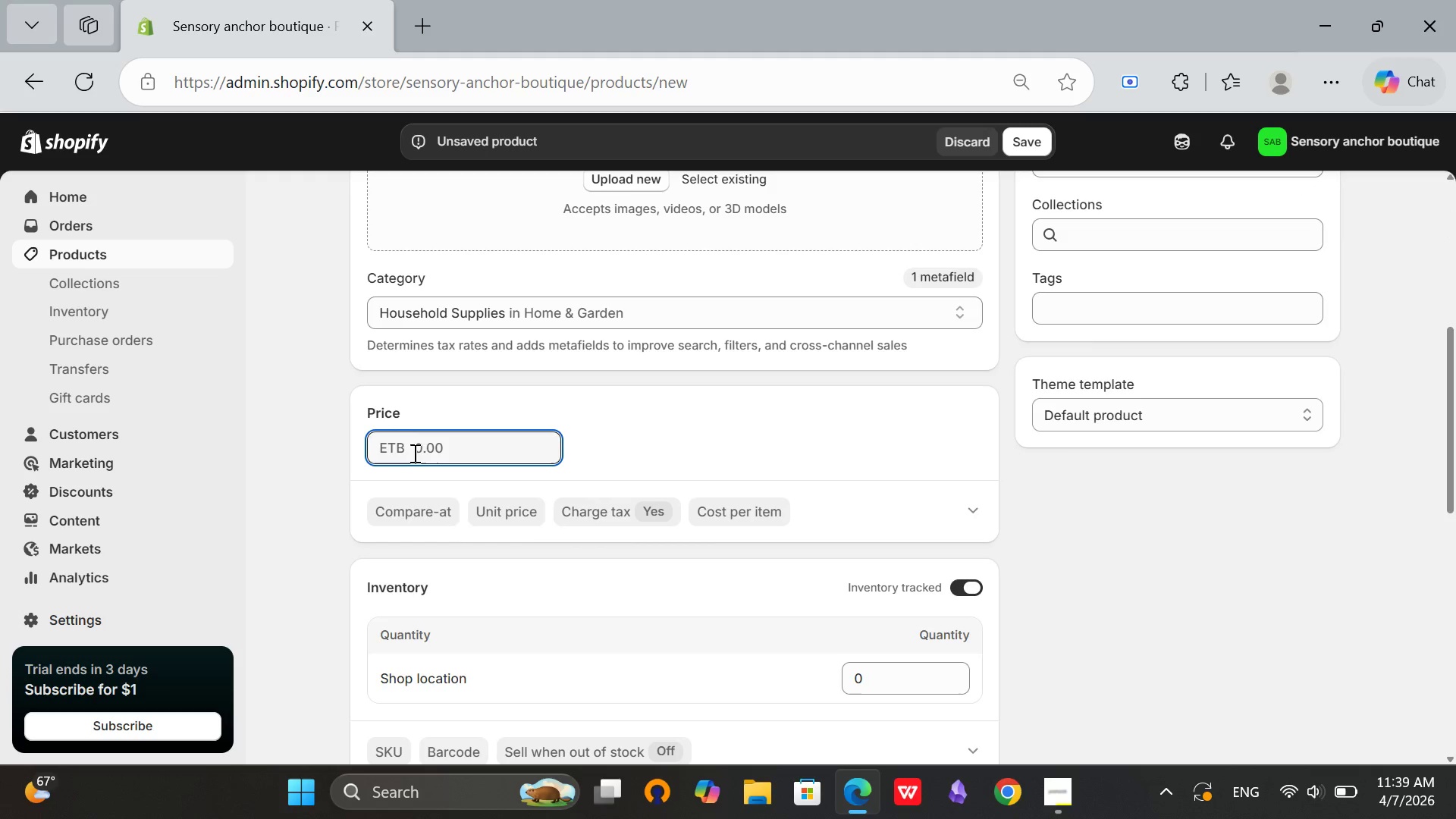 
key(4)
 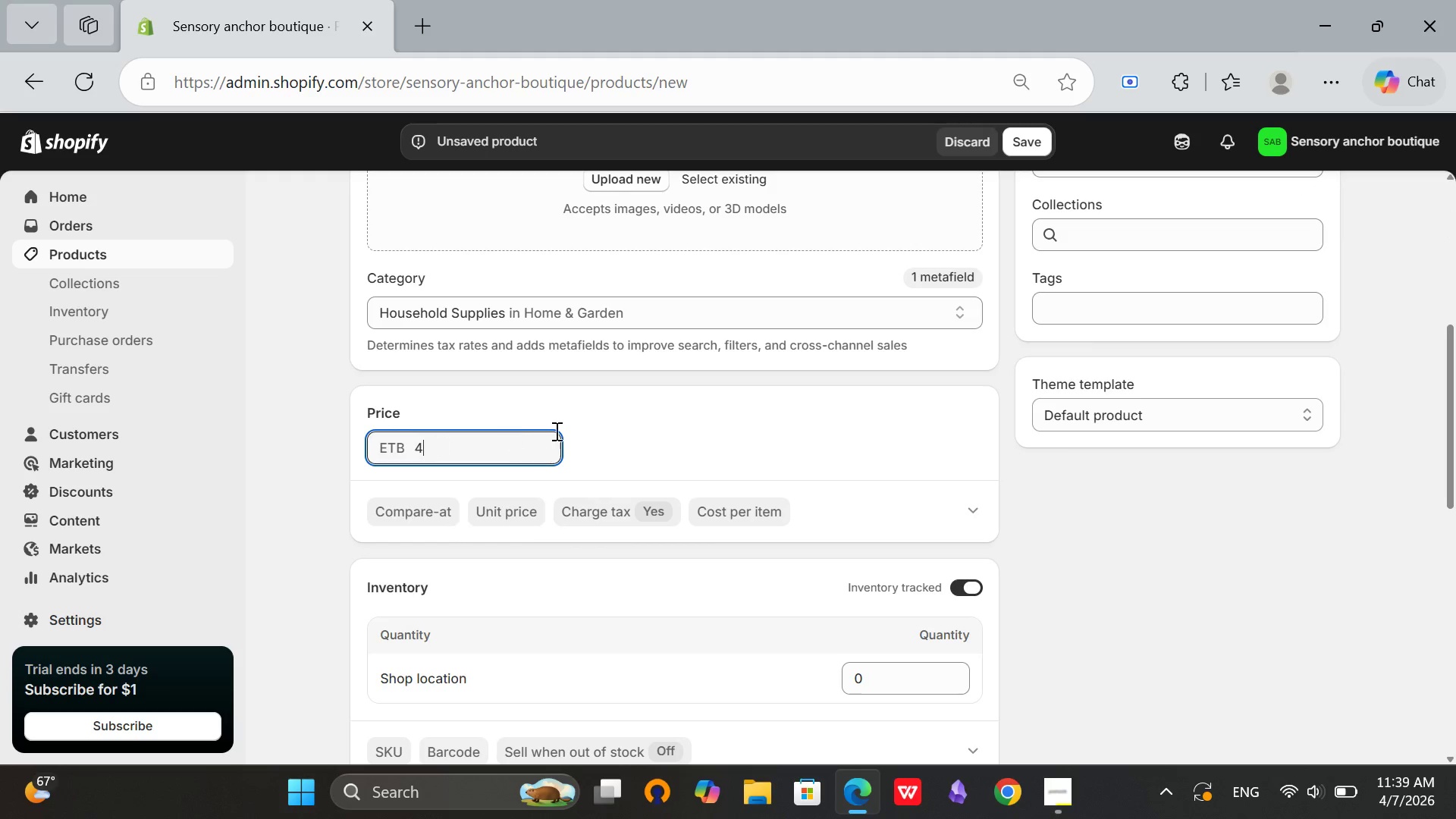 
key(2)
 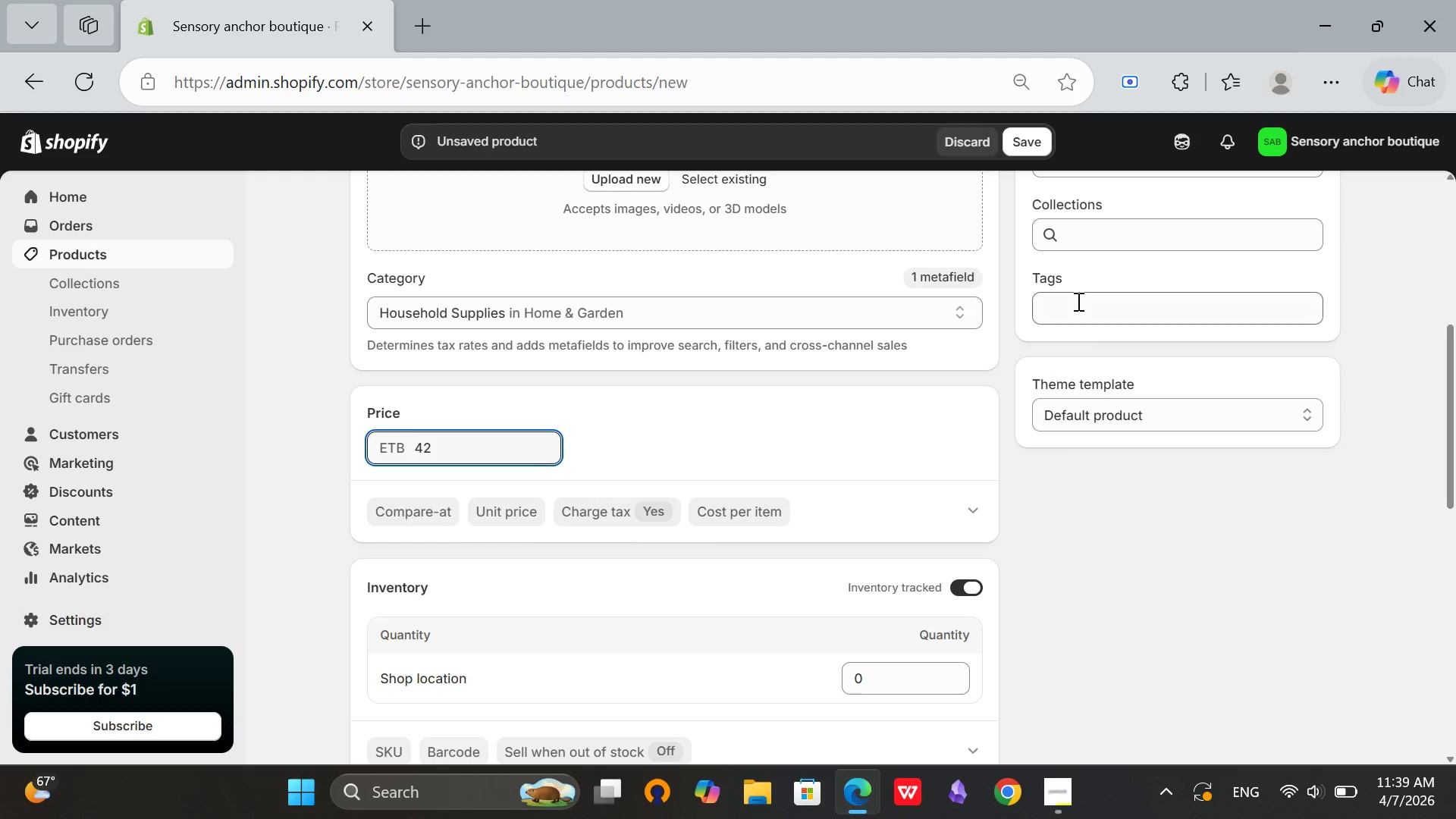 
left_click([1077, 301])
 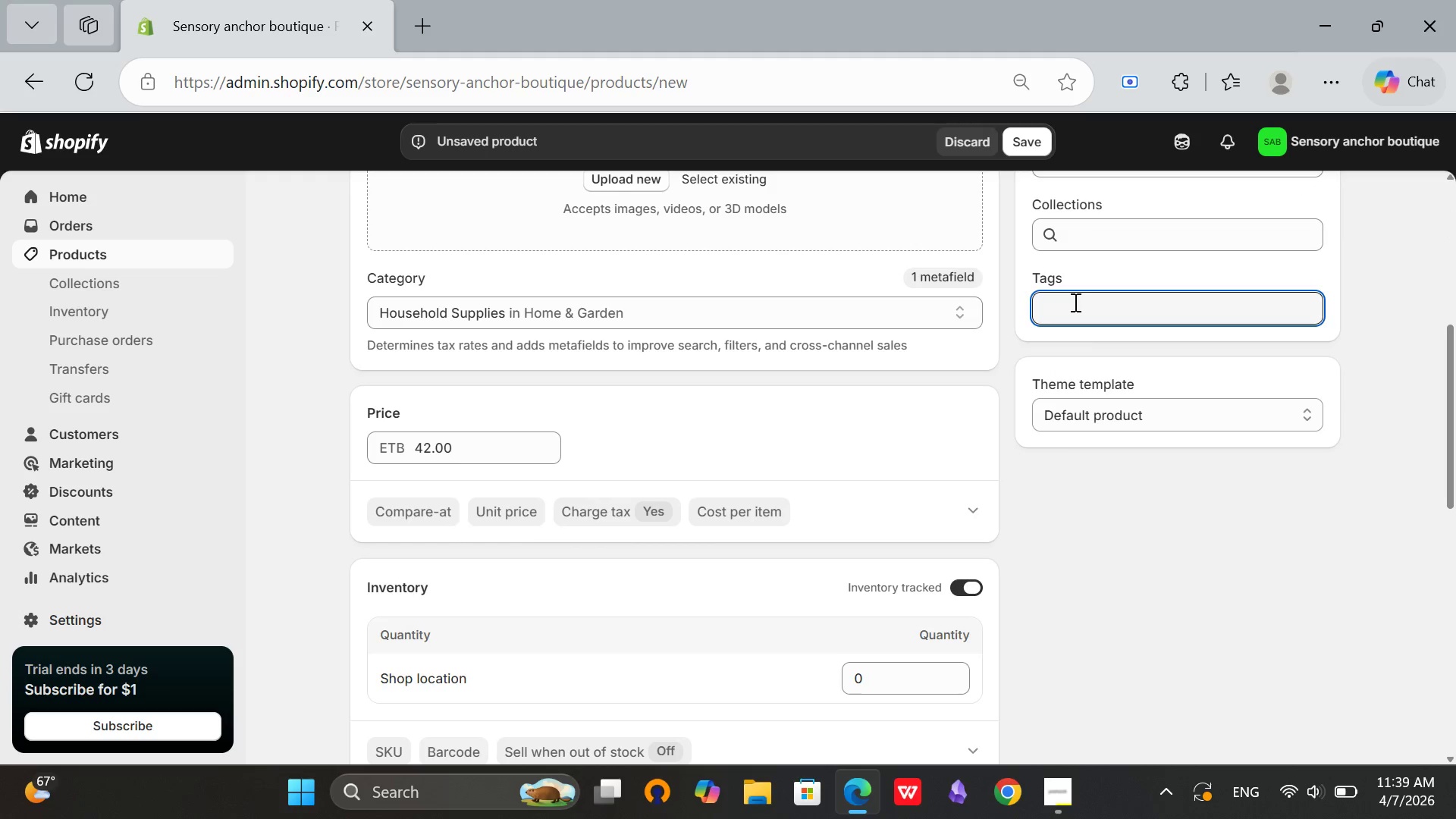 
type(Return Eligible)
 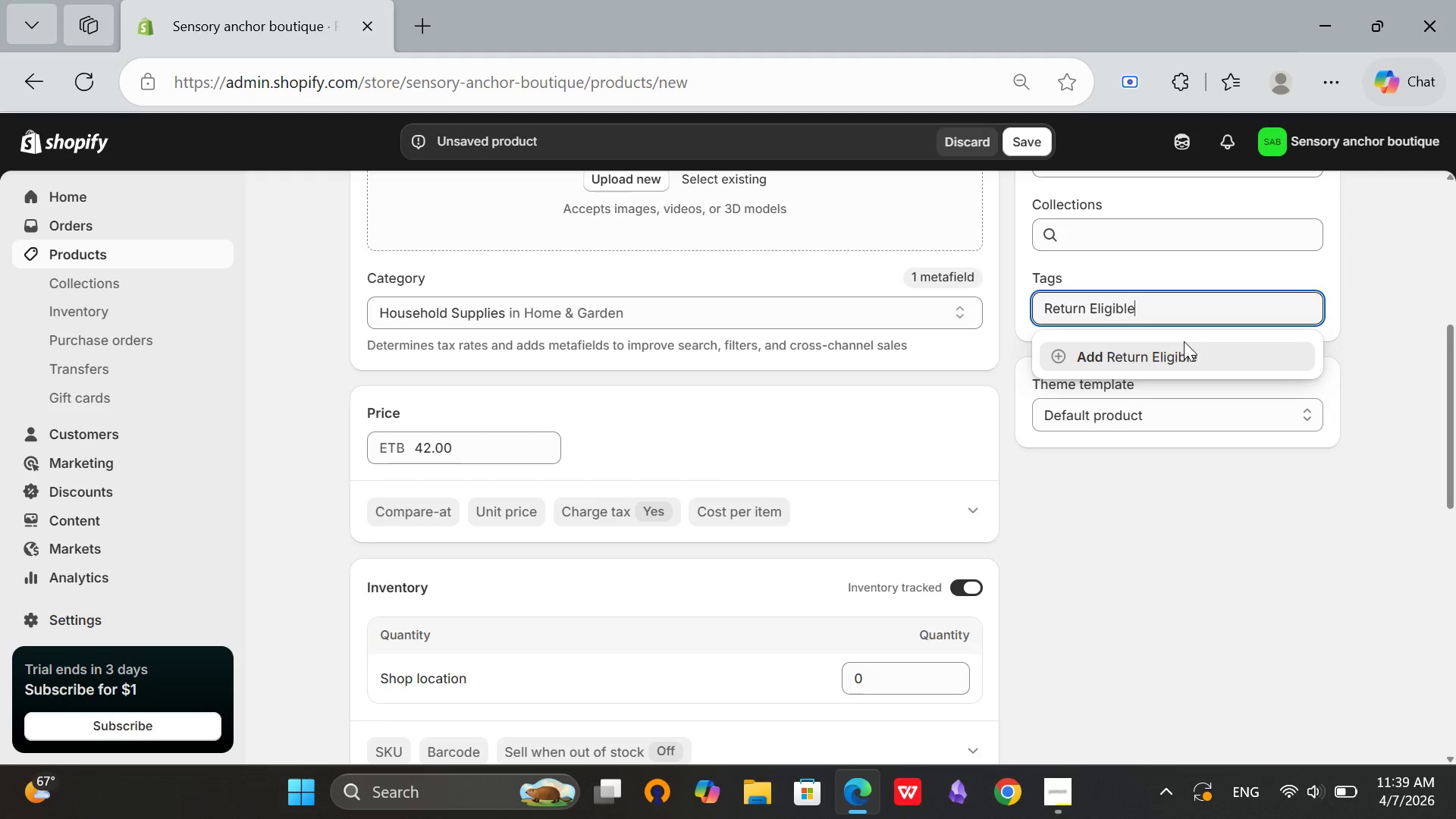 
left_click([1177, 355])
 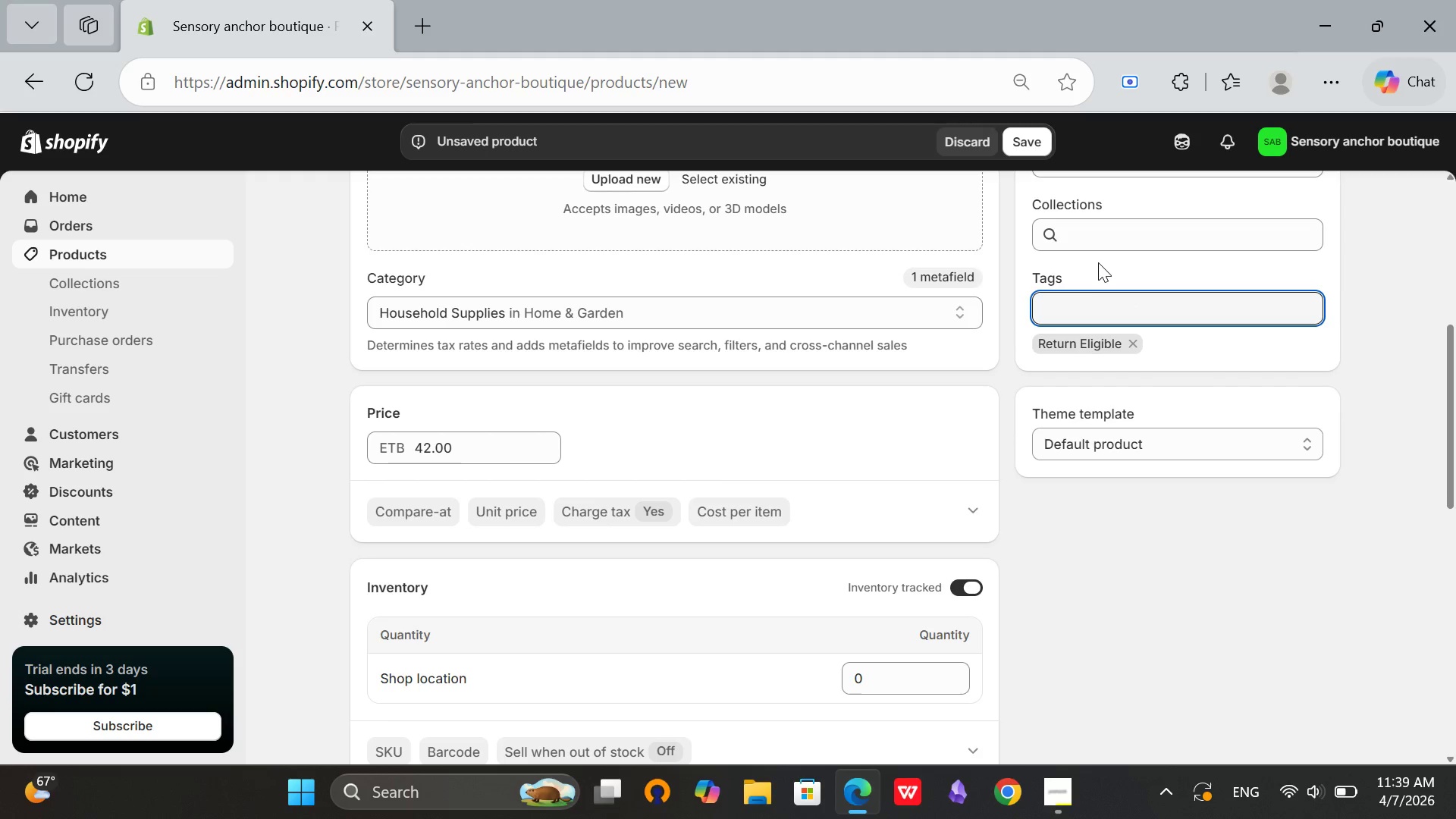 
type(Tctile tools)
 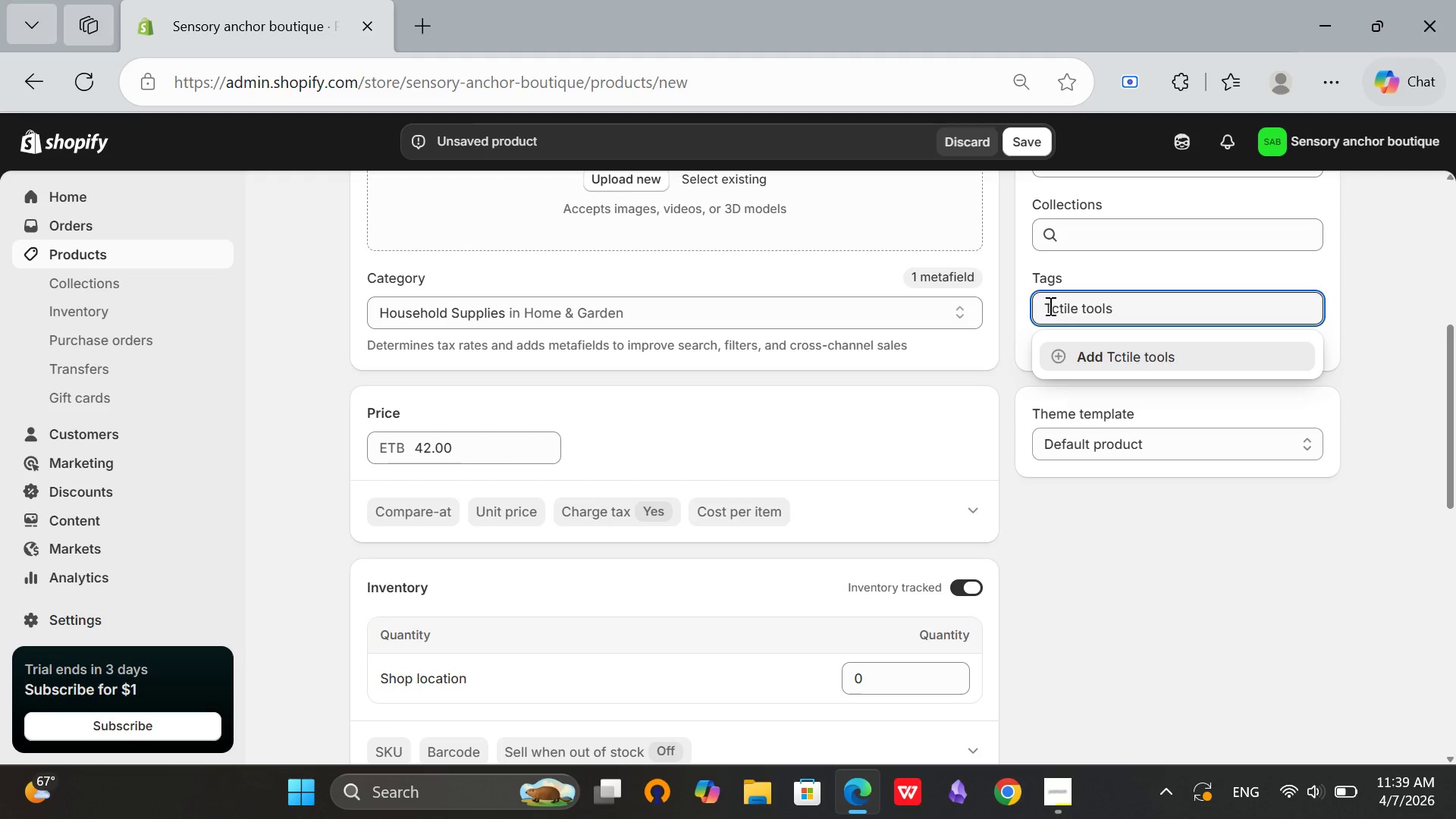 
left_click([1049, 306])
 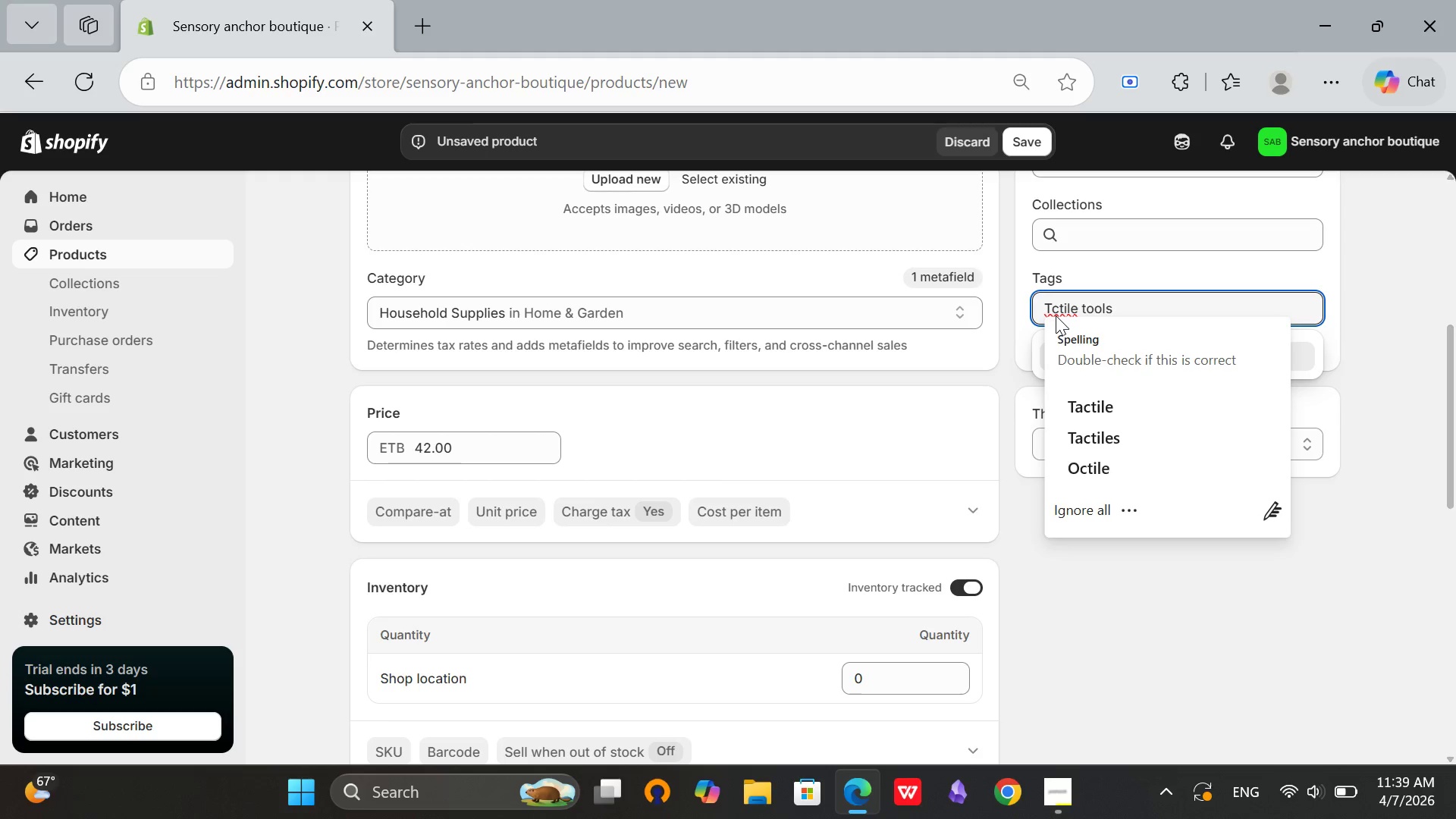 
key(A)
 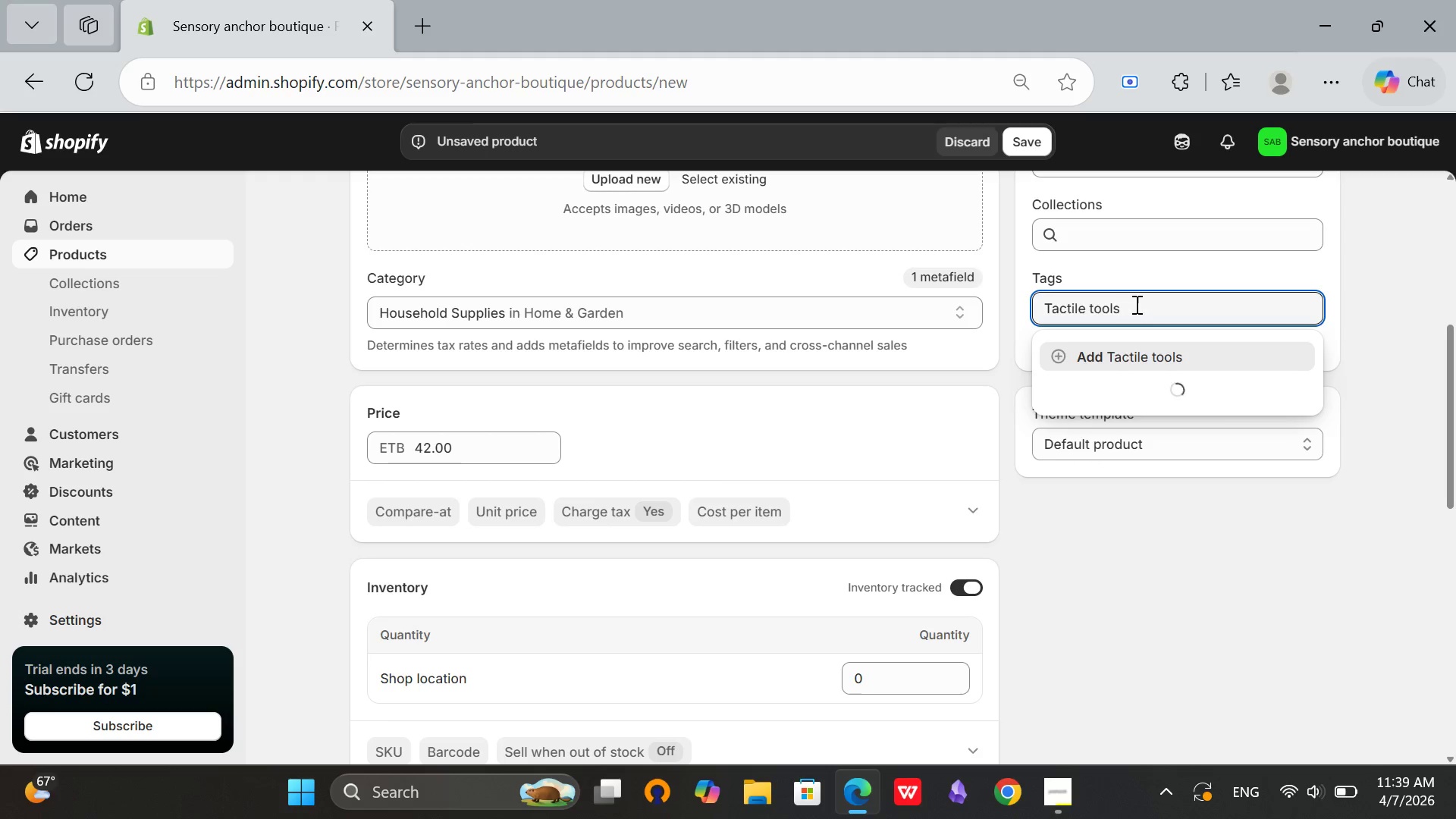 
left_click([1135, 304])
 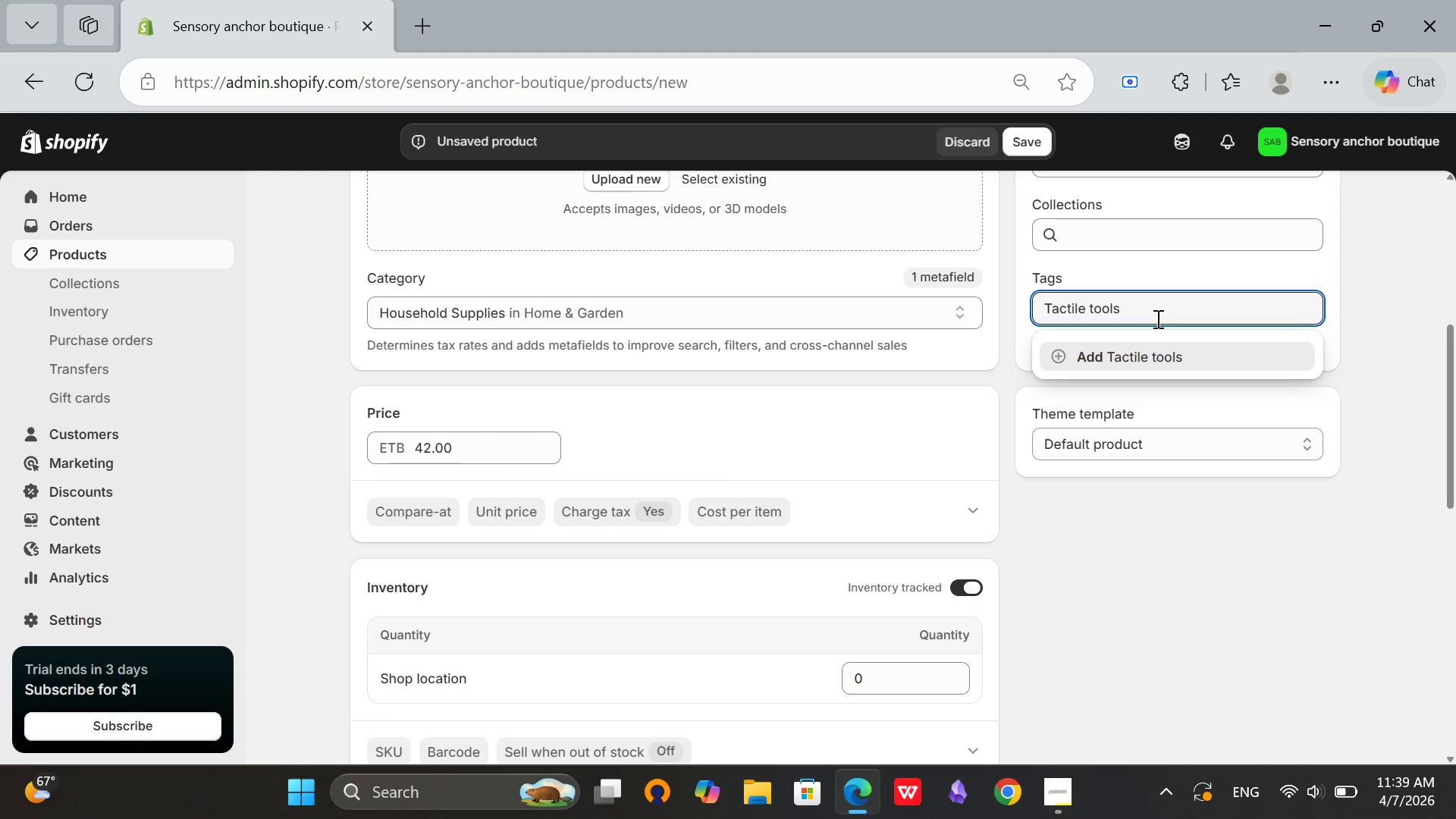 
left_click([1156, 353])
 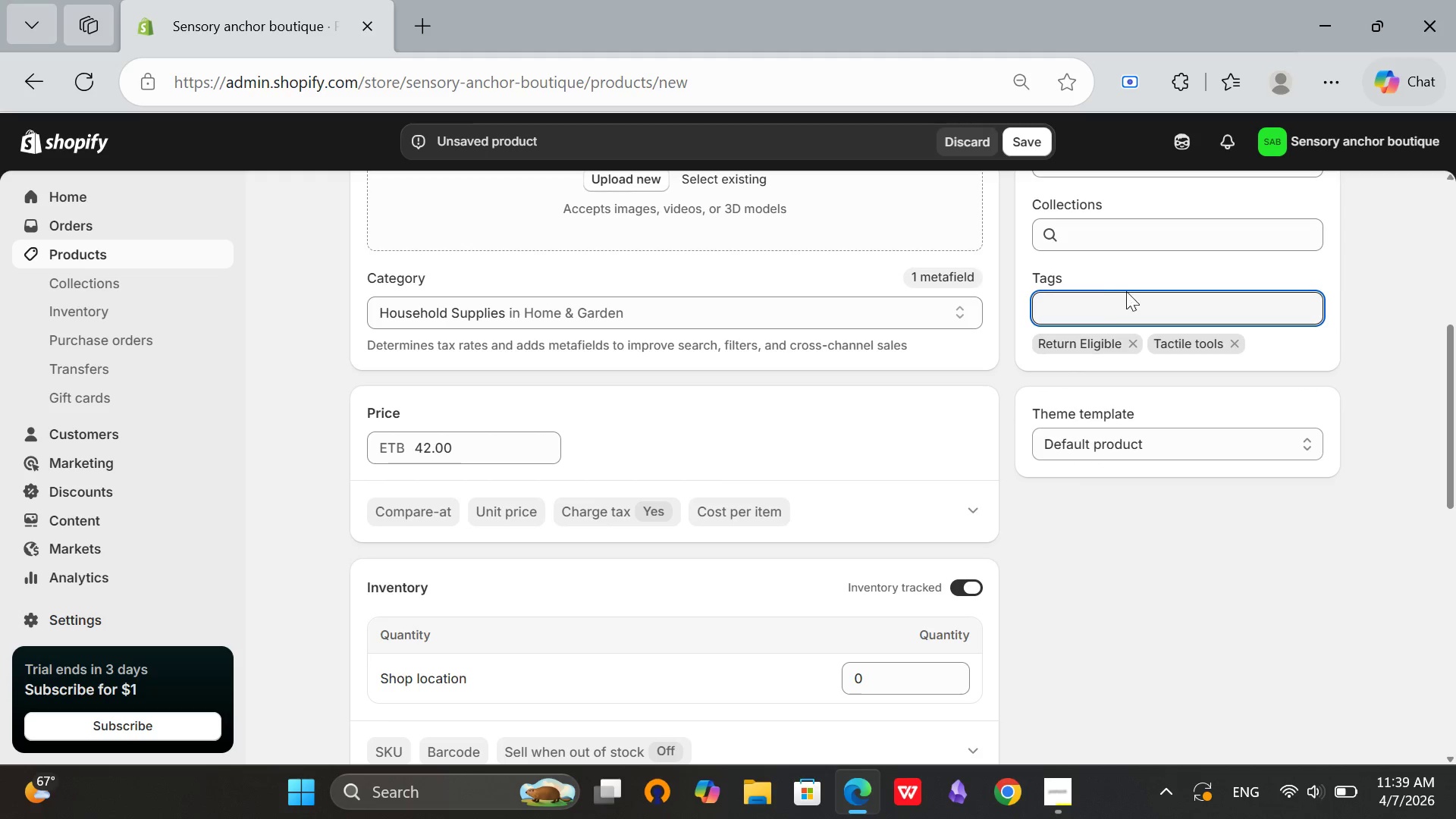 
scroll: coordinate [1127, 293], scroll_direction: down, amount: 3.0
 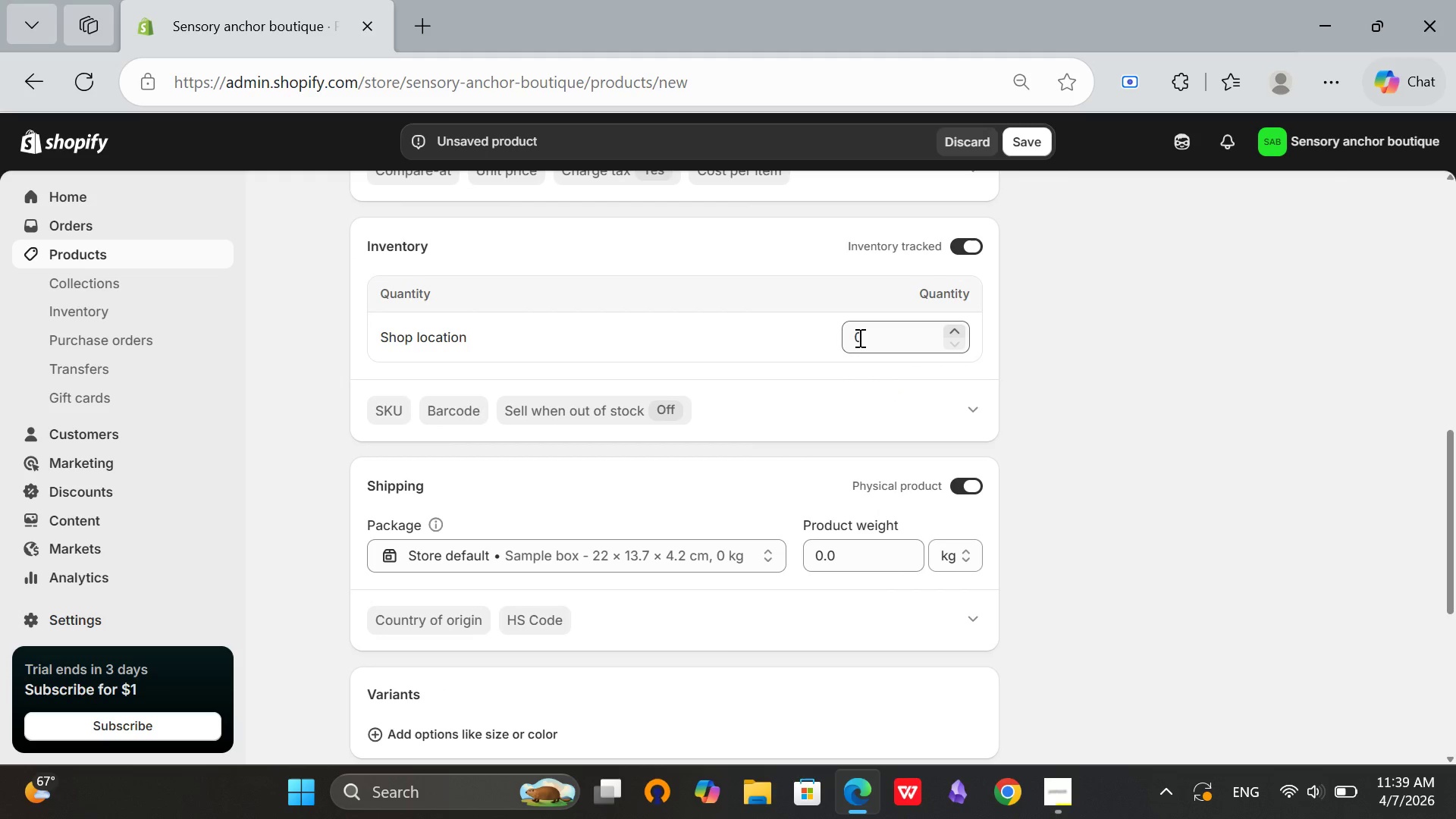 
left_click([859, 337])
 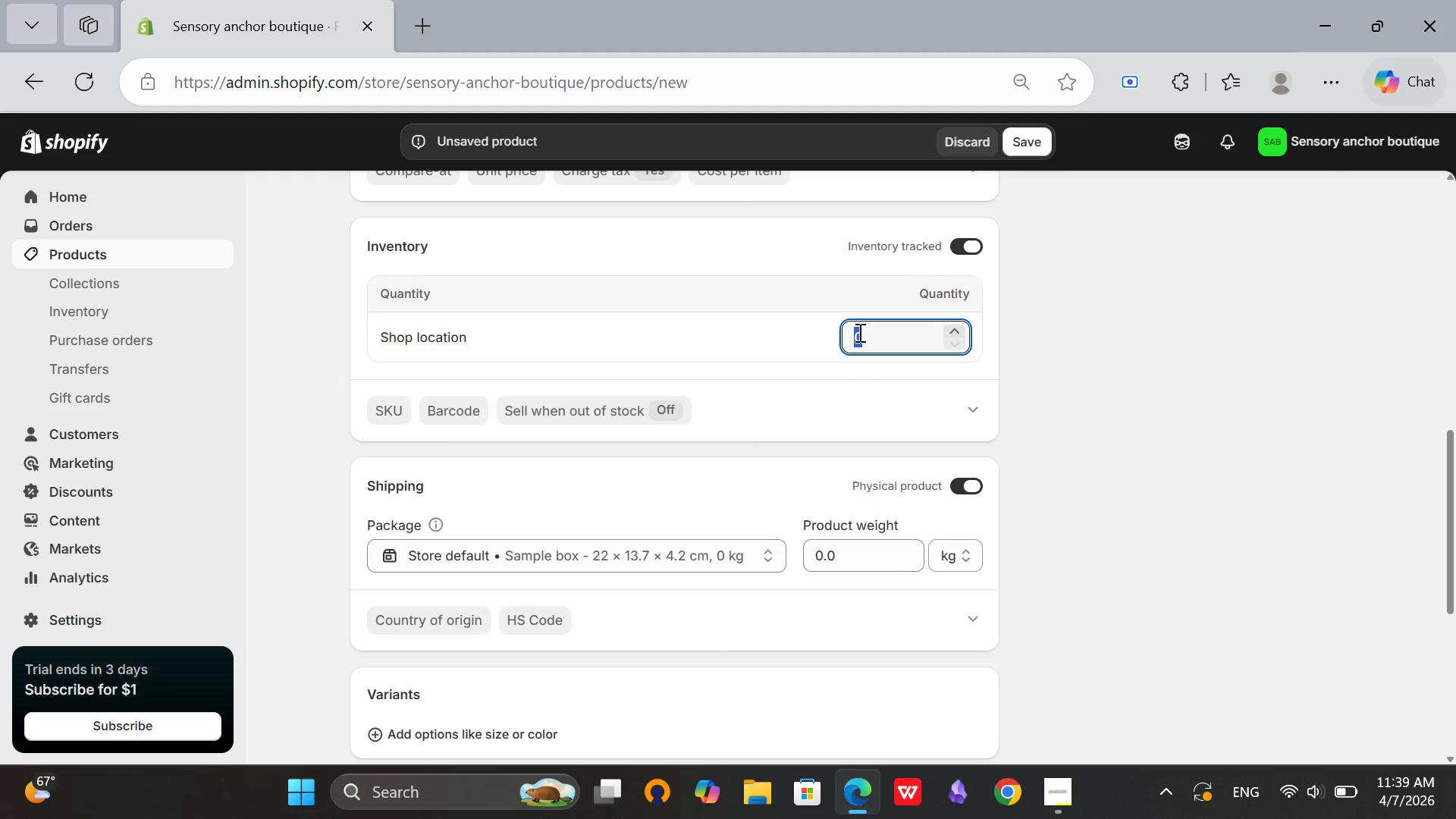 
left_click([858, 332])
 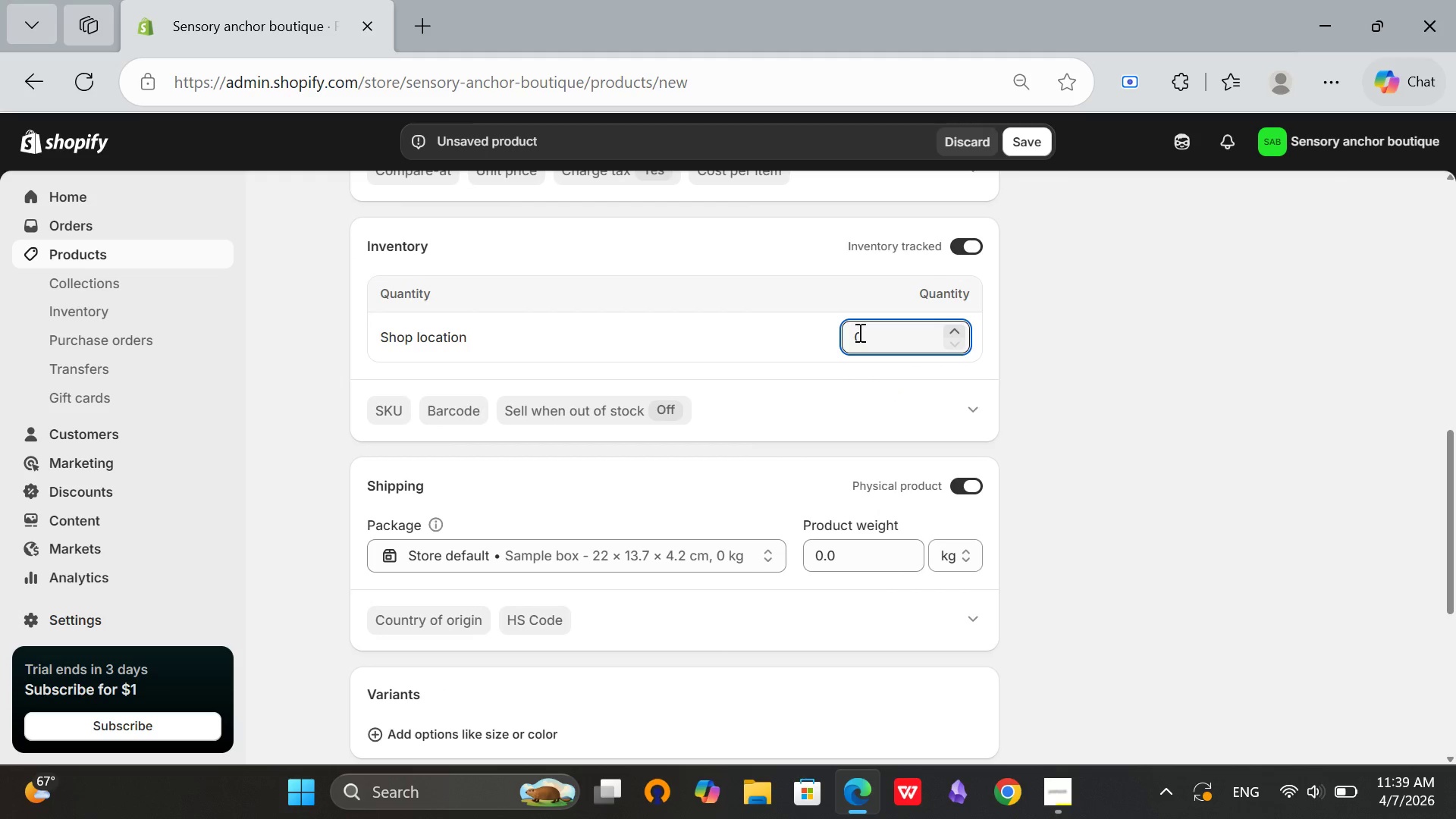 
key(2)
 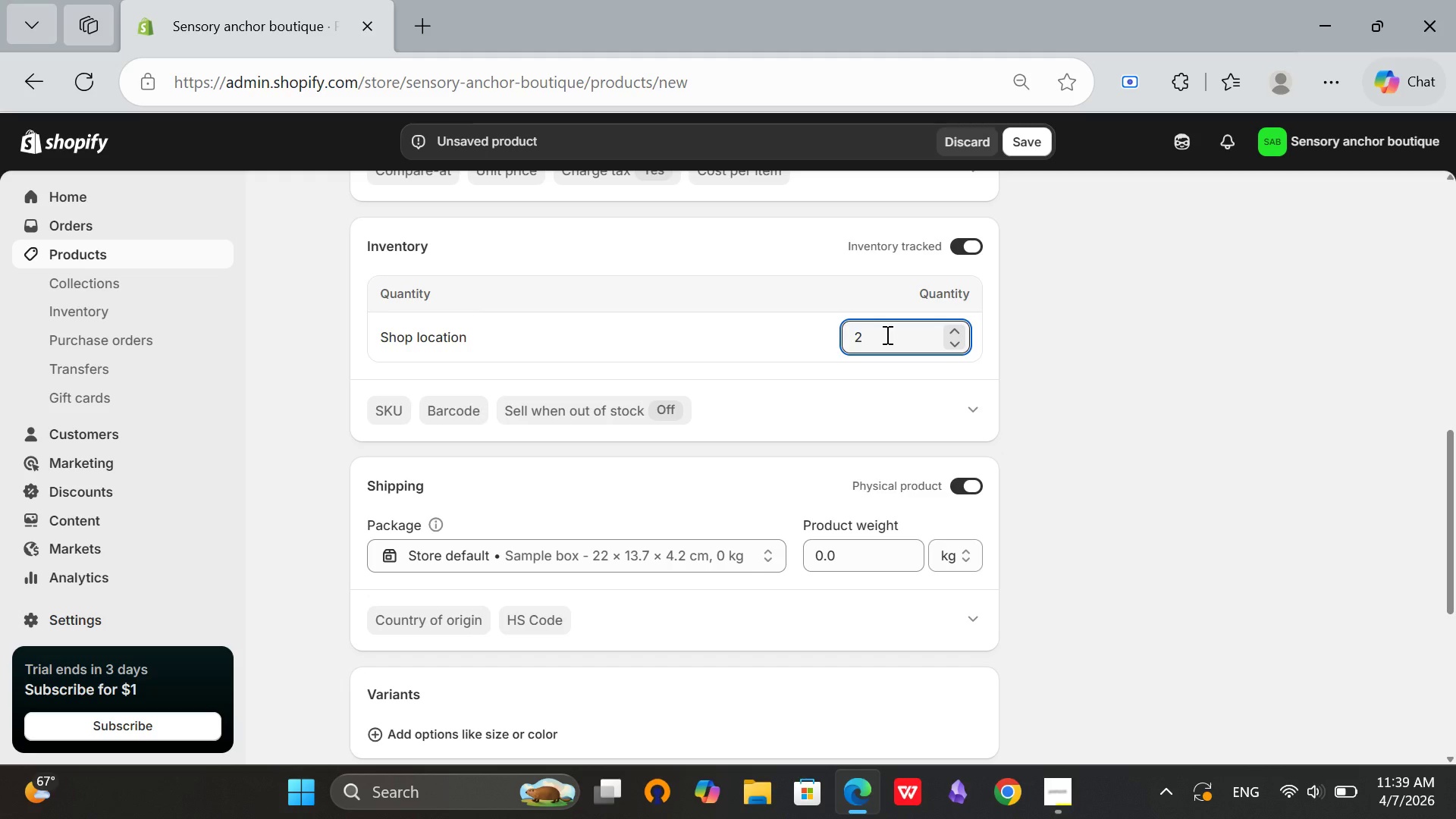 
key(0)
 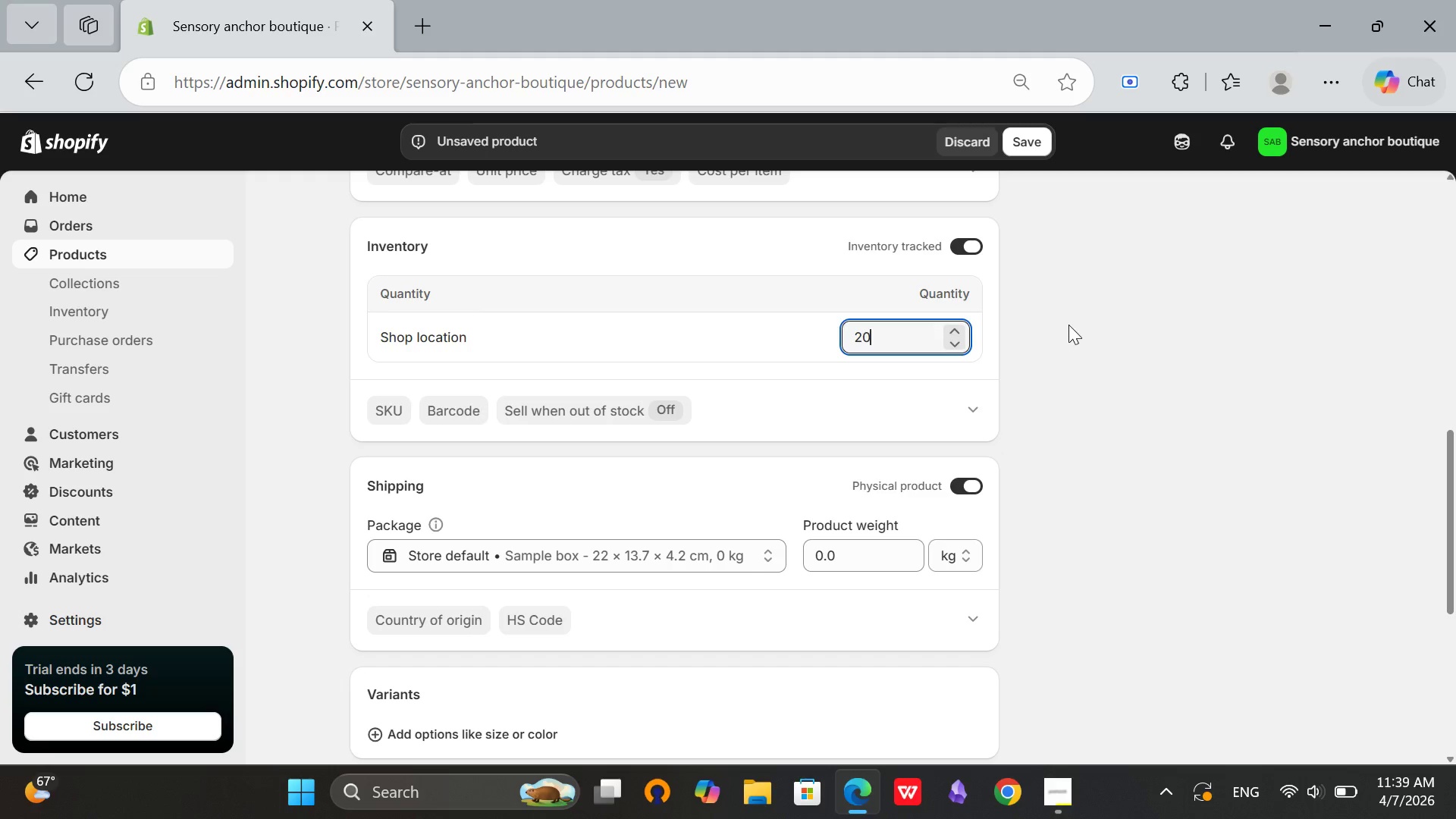 
left_click([1068, 325])
 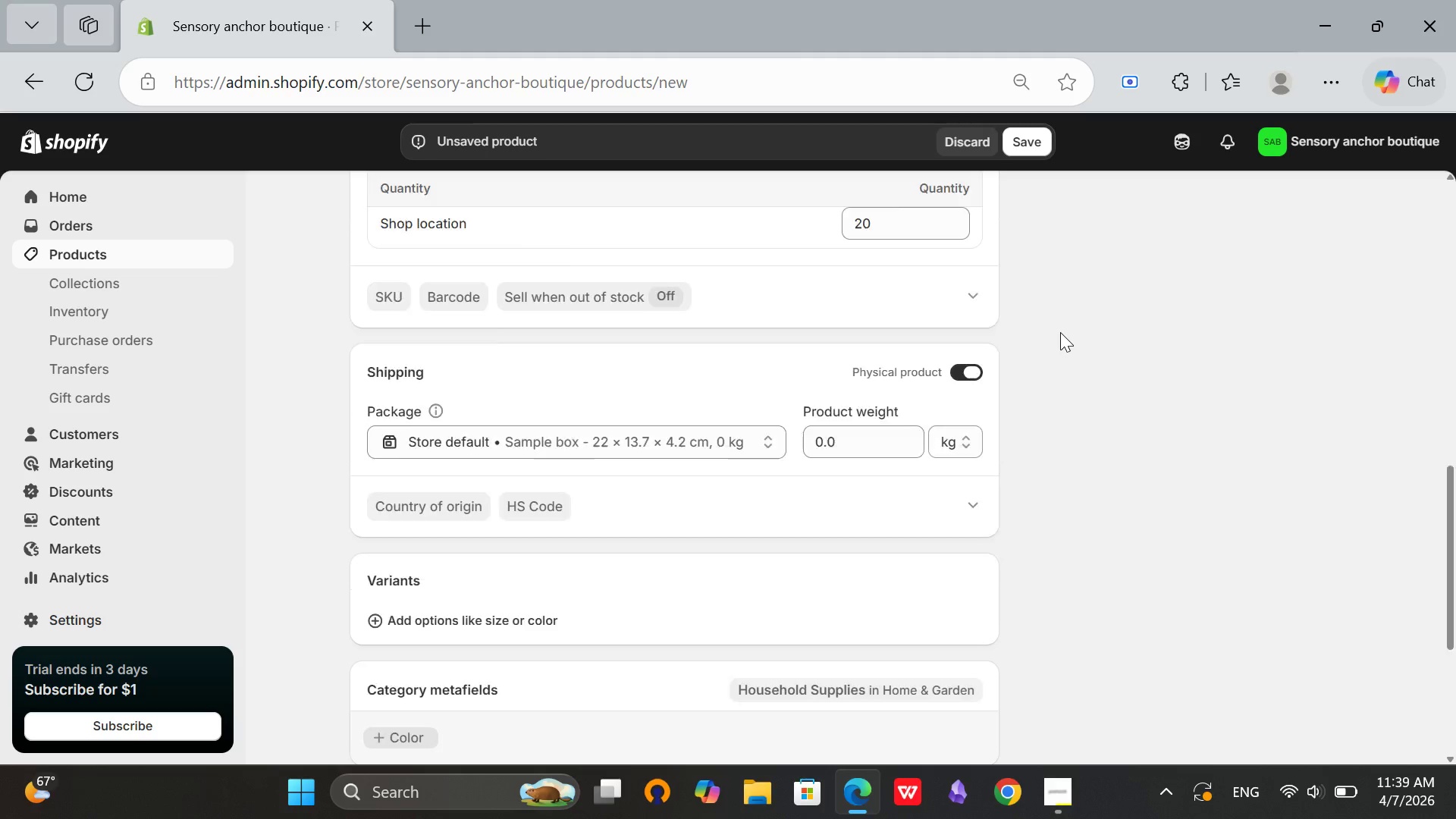 
scroll: coordinate [1181, 491], scroll_direction: down, amount: 9.0
 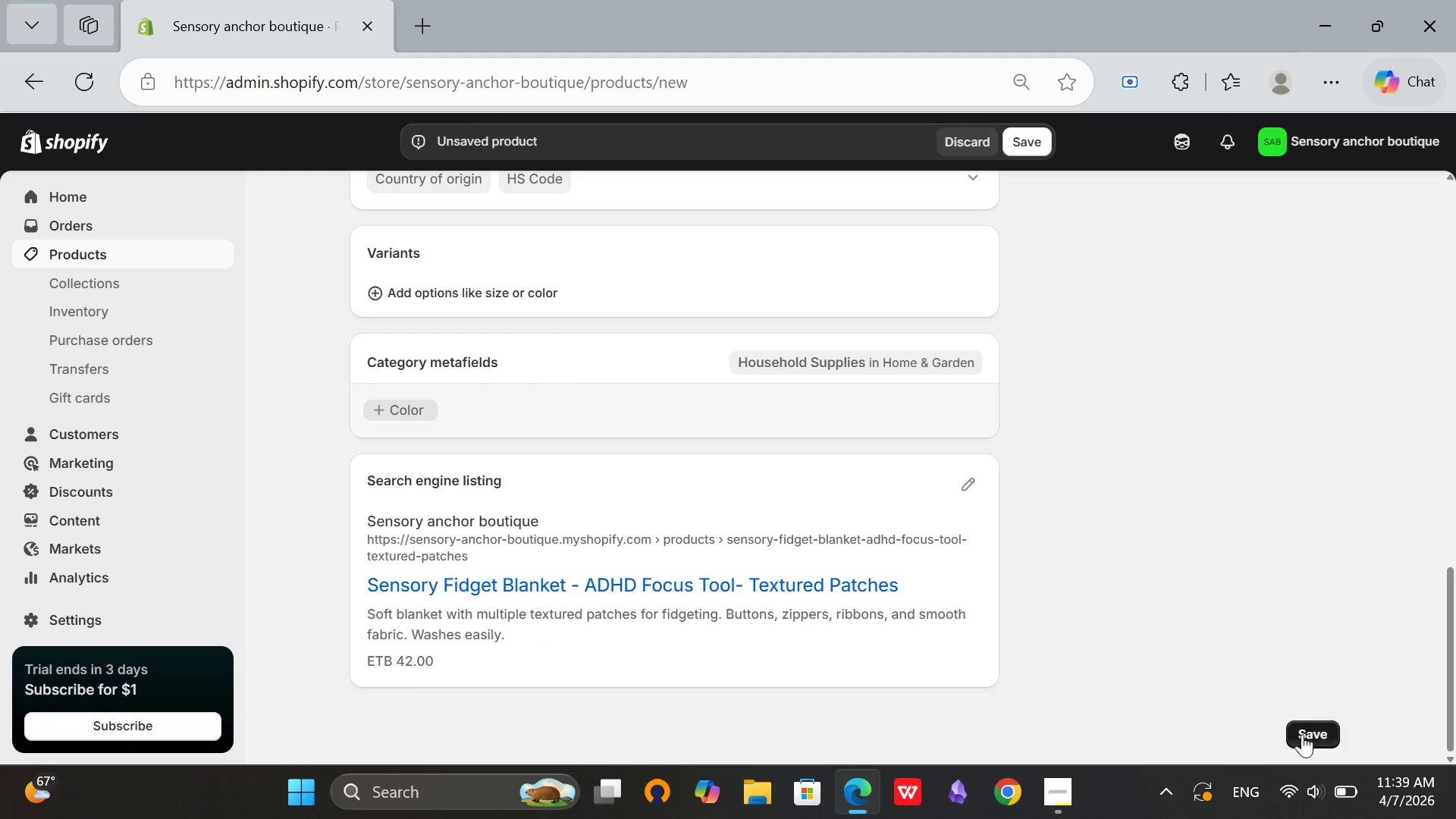 
left_click([1302, 733])
 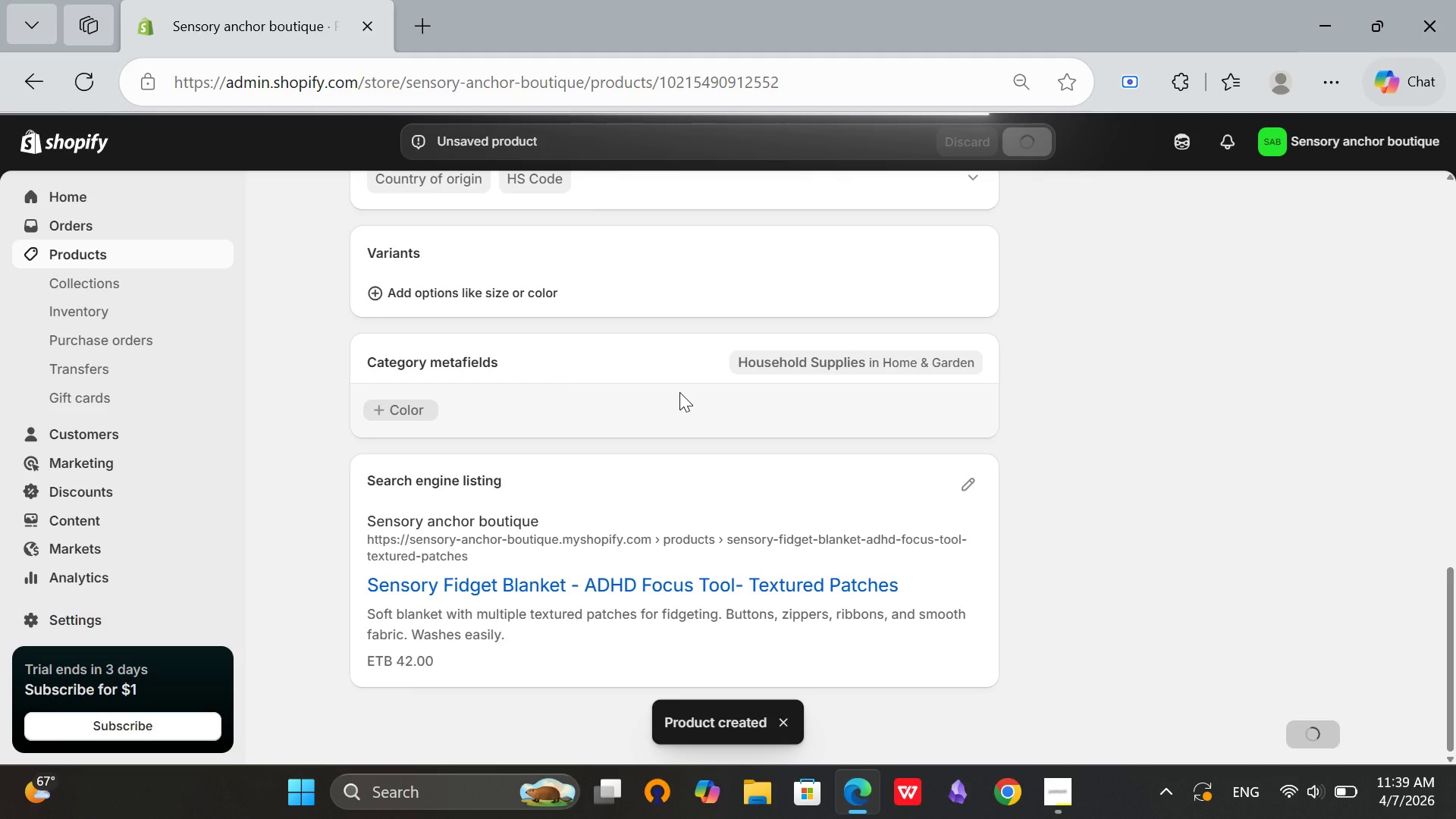 
wait(11.73)
 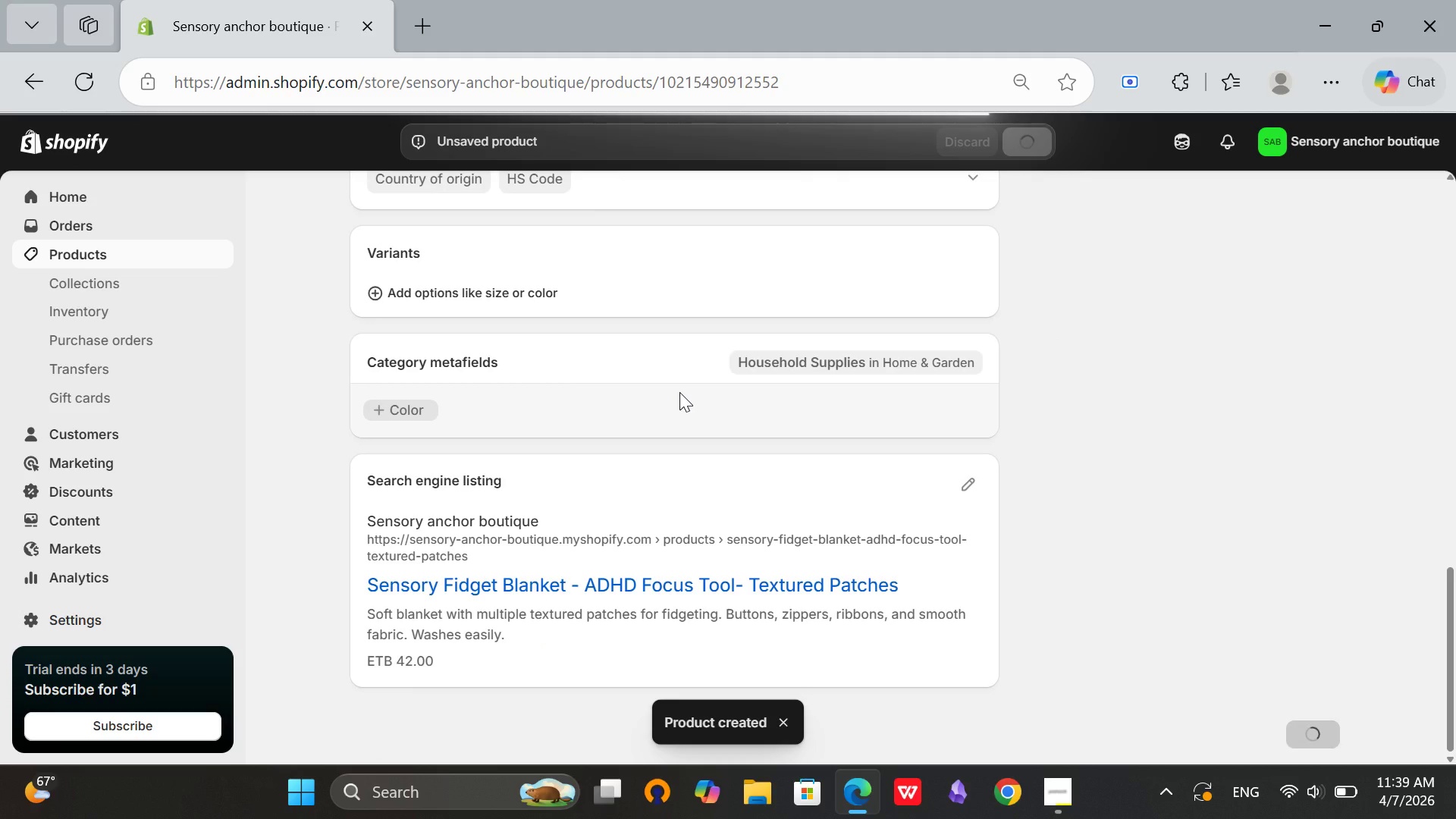 
left_click([105, 249])
 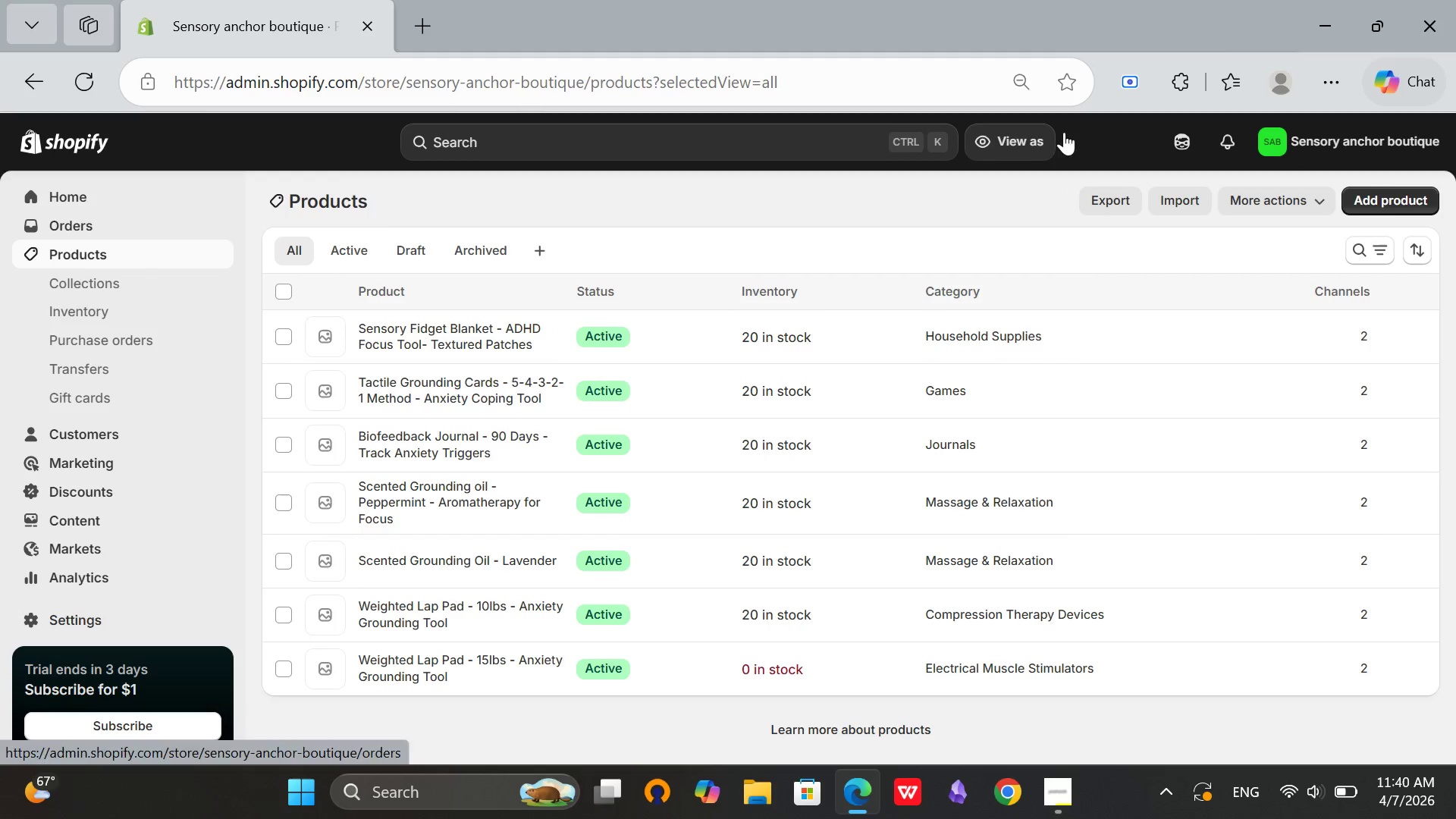 
left_click([1378, 194])
 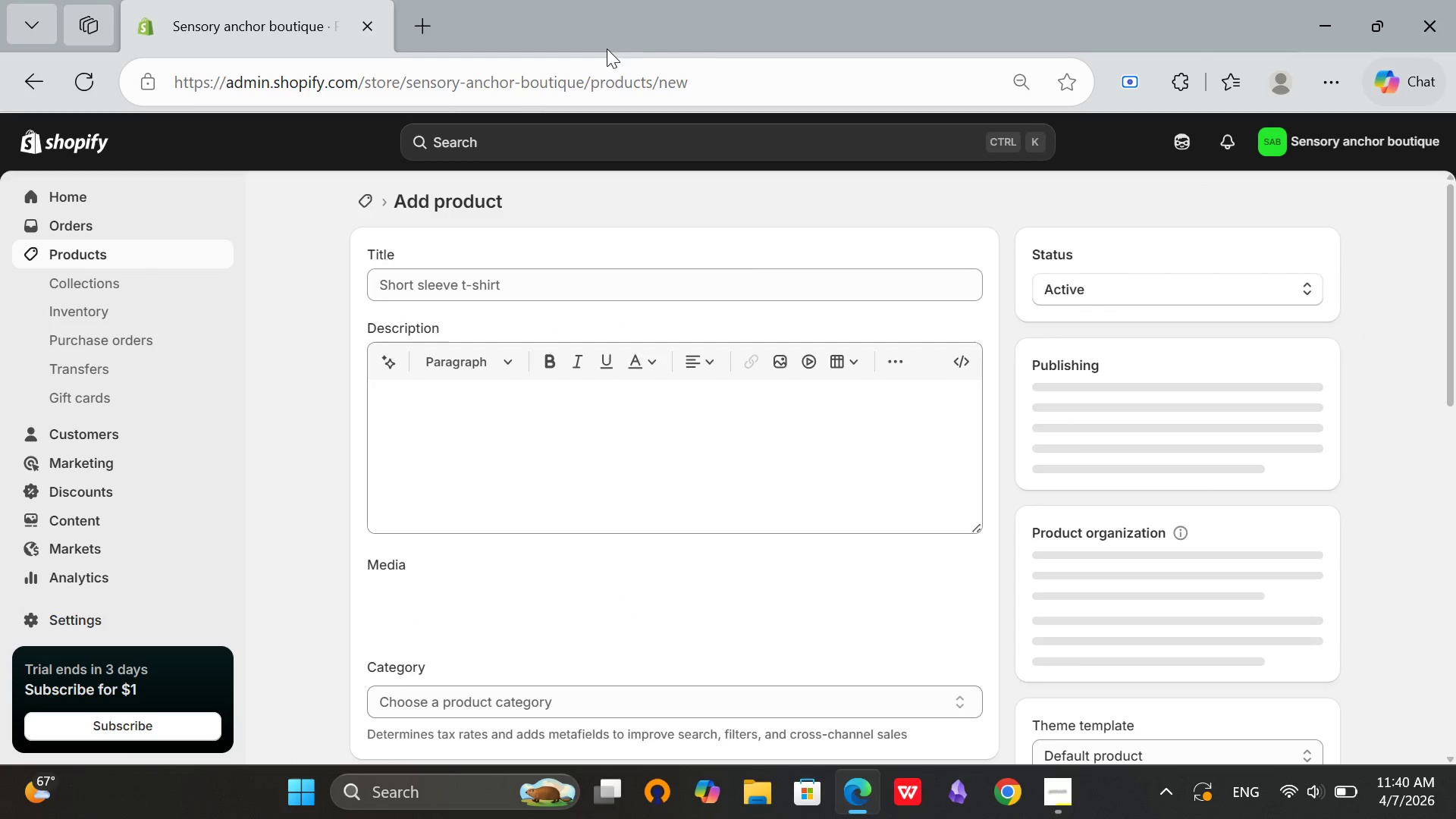 
scroll: coordinate [650, 307], scroll_direction: down, amount: 3.0
 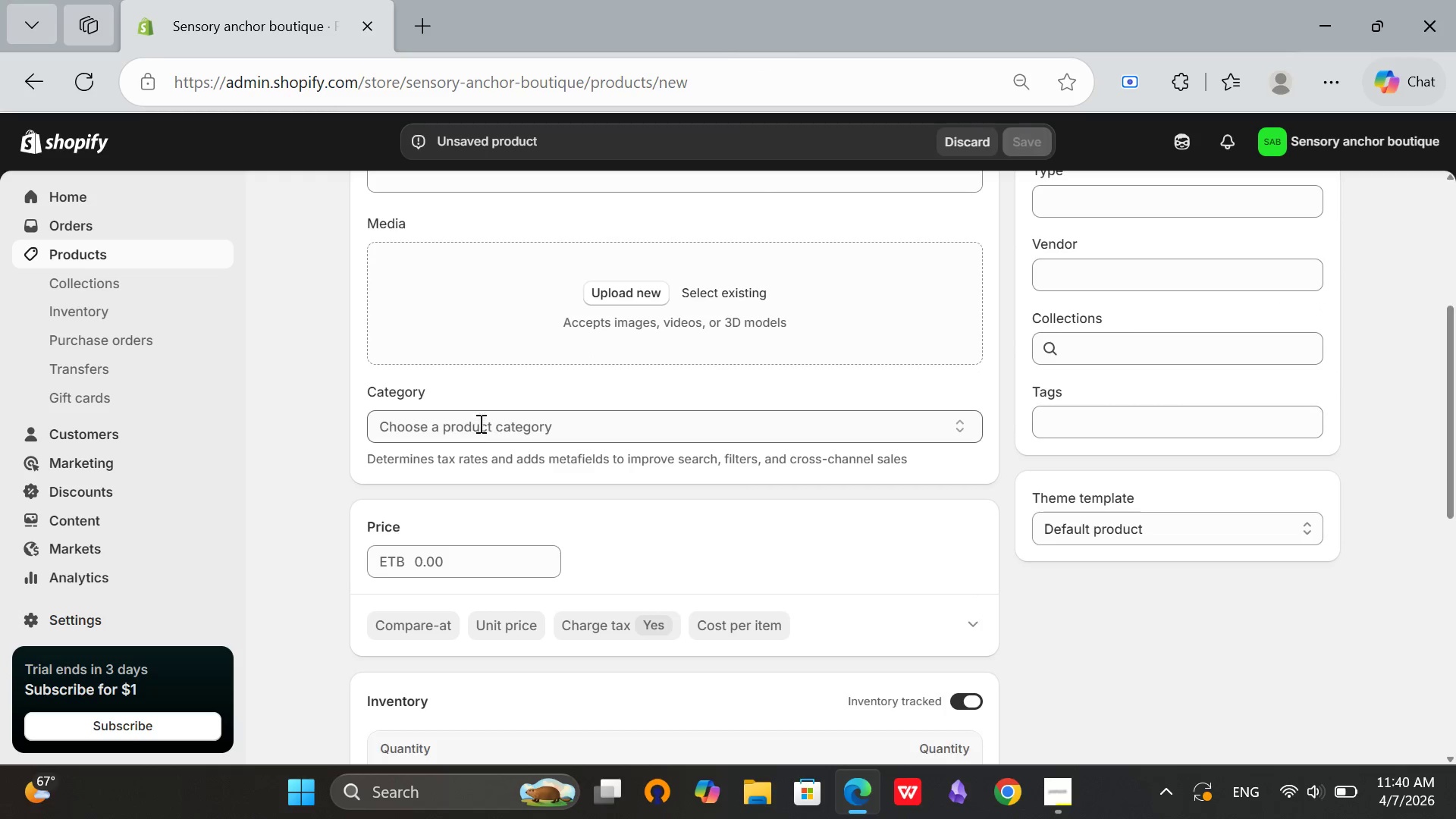 
left_click([496, 422])
 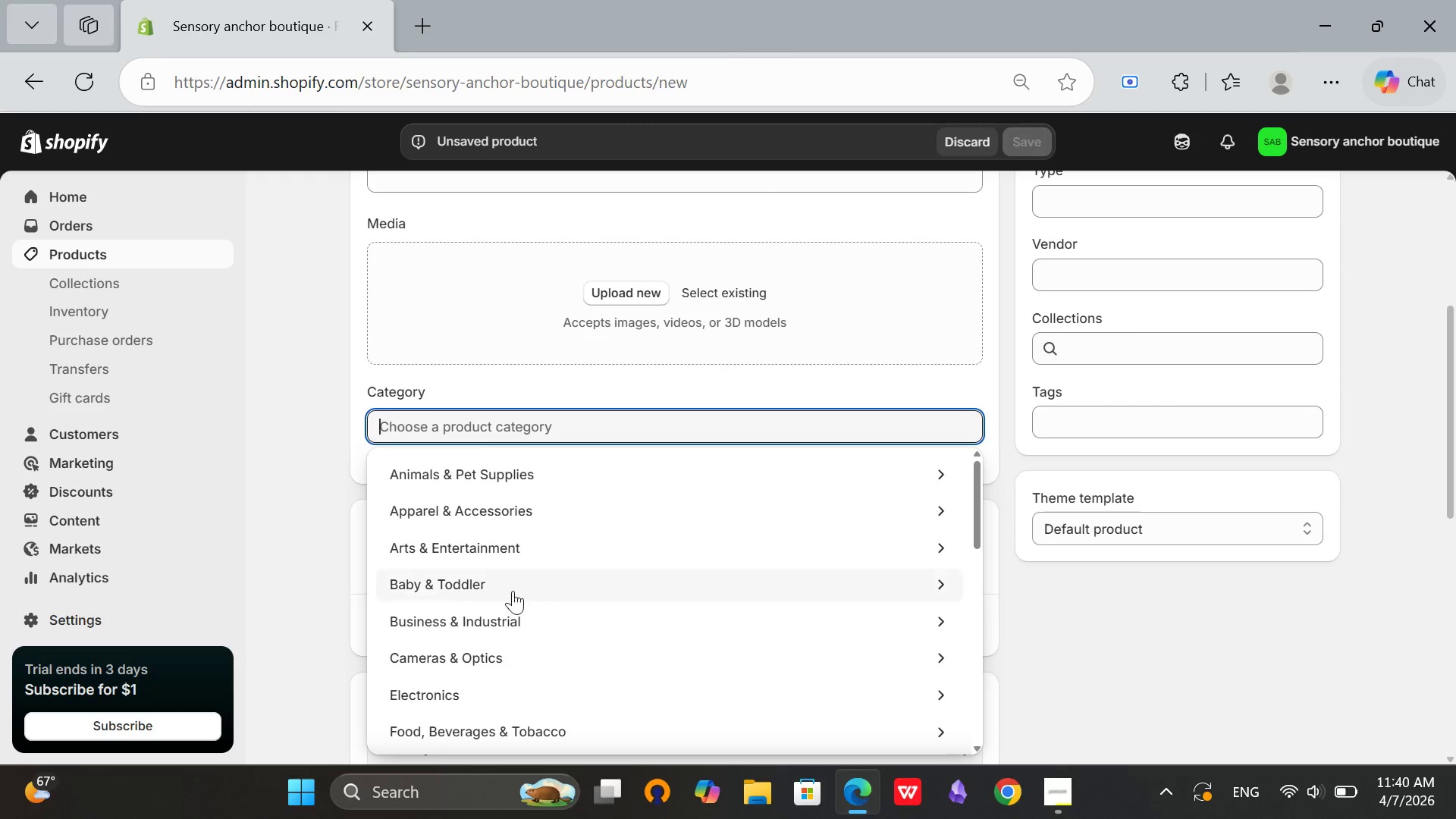 
scroll: coordinate [513, 637], scroll_direction: down, amount: 2.0
 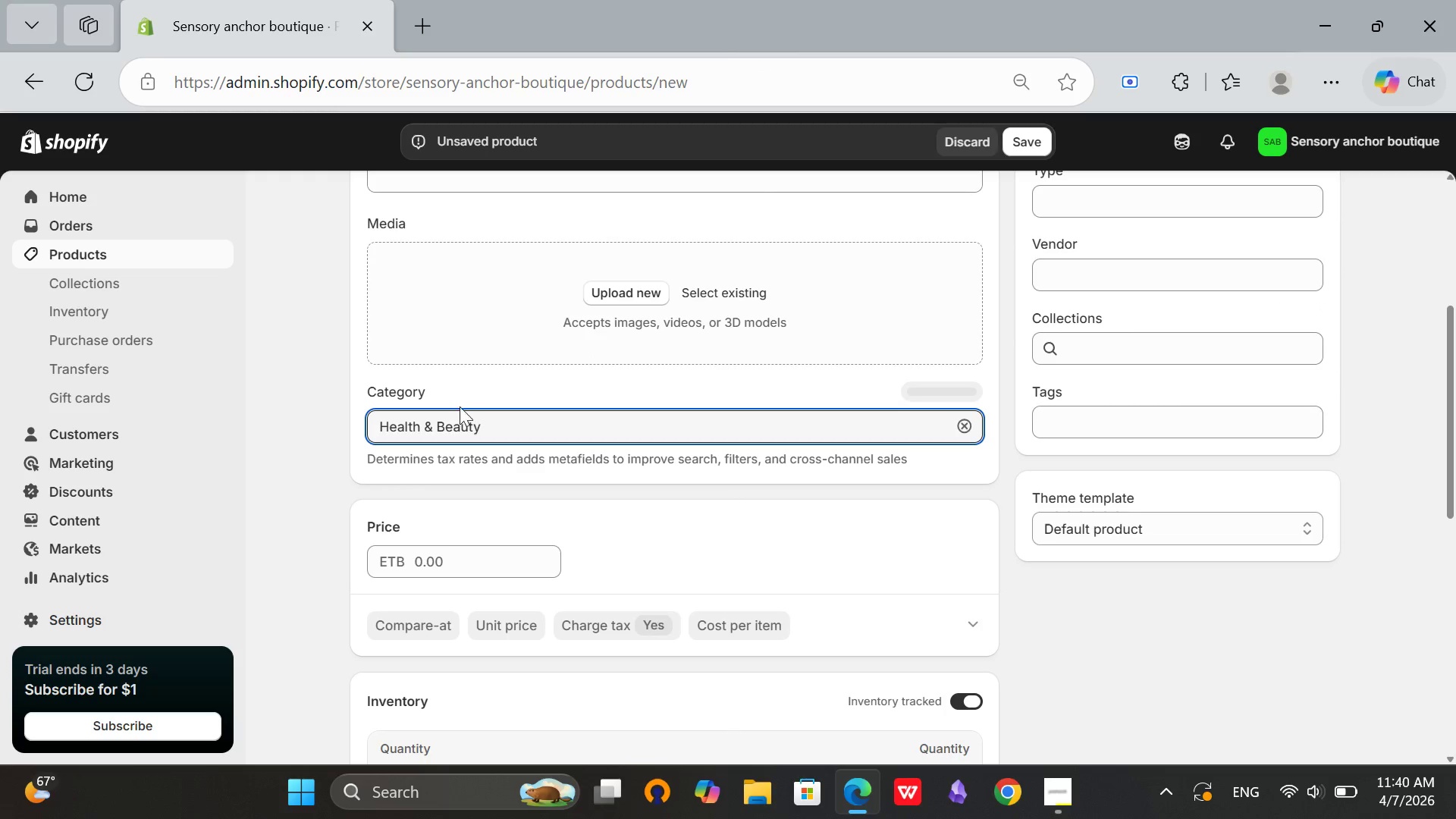 
left_click([570, 434])
 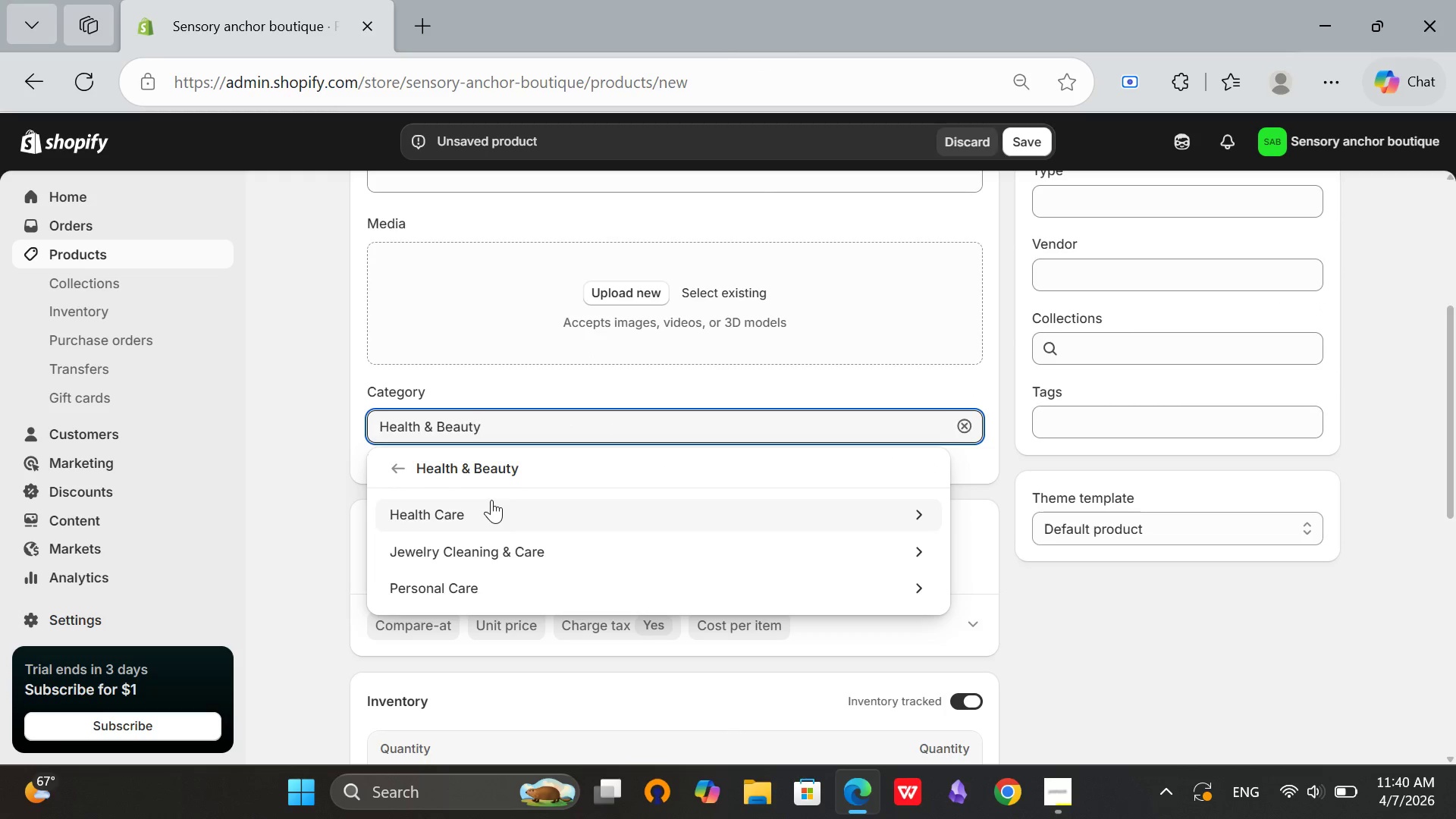 
left_click([488, 508])
 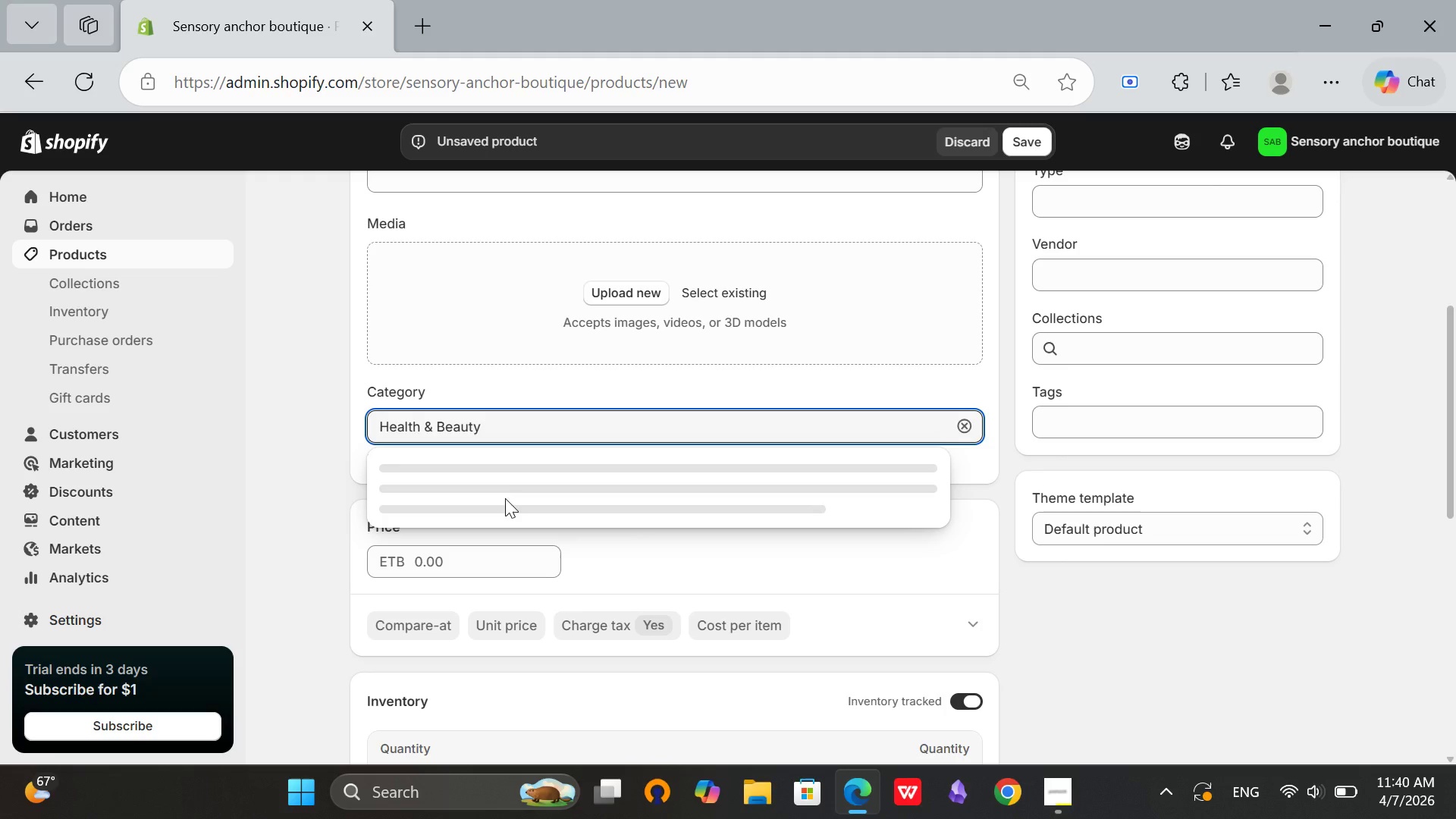 
mouse_move([524, 501])
 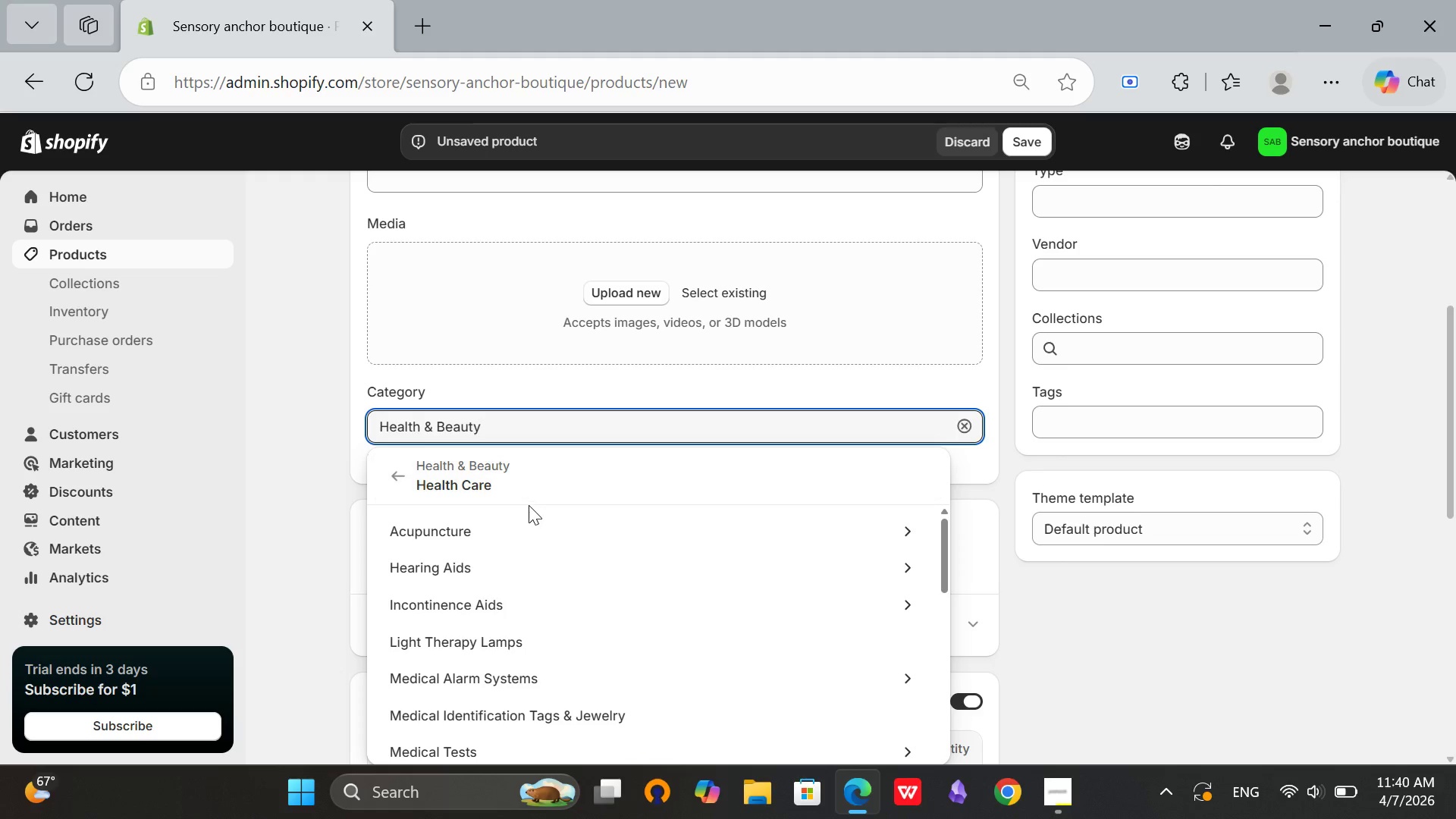 
scroll: coordinate [535, 640], scroll_direction: down, amount: 9.0
 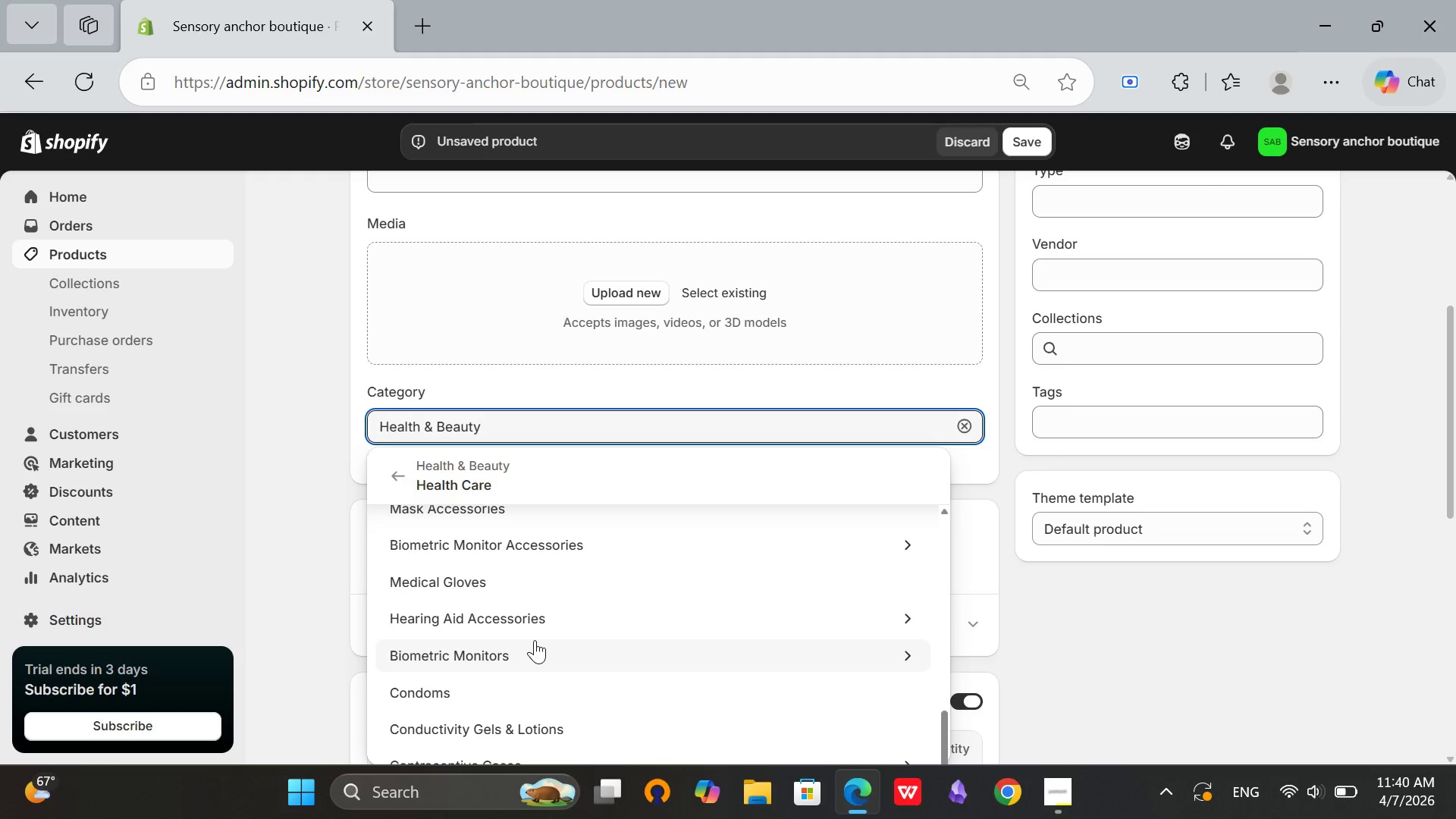 
scroll: coordinate [535, 640], scroll_direction: up, amount: 1.0
 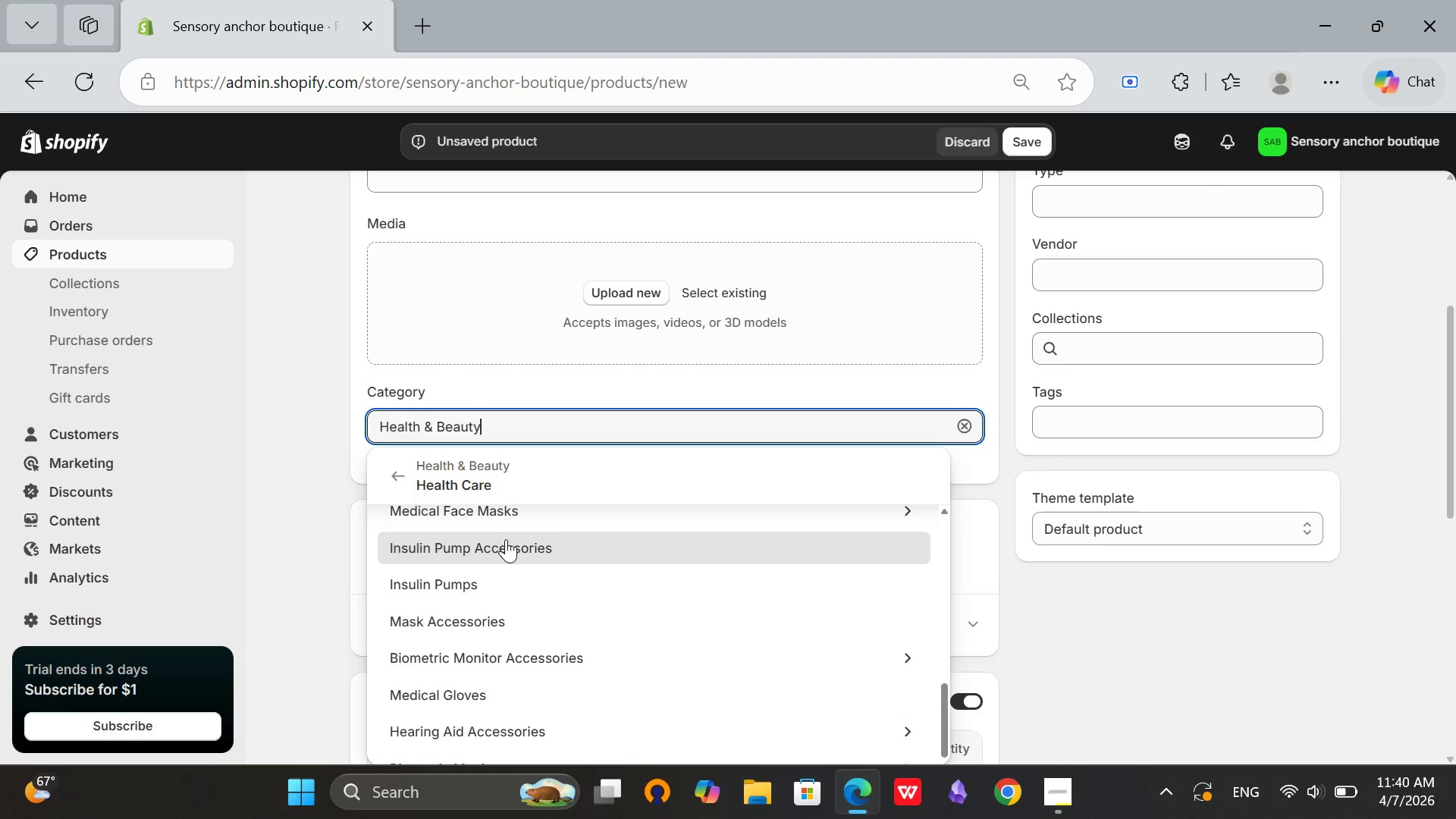 
scroll: coordinate [595, 540], scroll_direction: down, amount: 6.0
 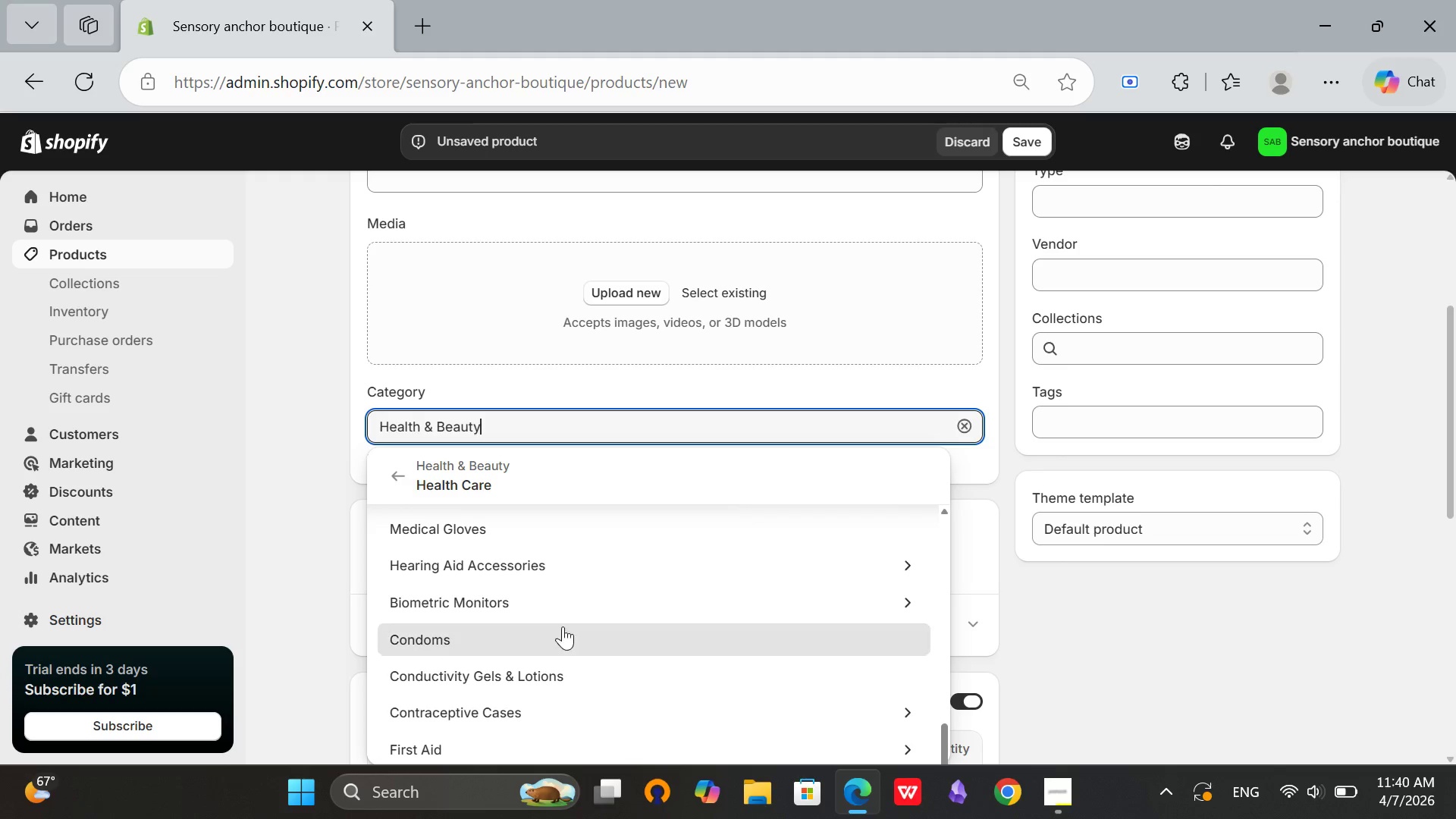 
scroll: coordinate [563, 626], scroll_direction: up, amount: 4.0
 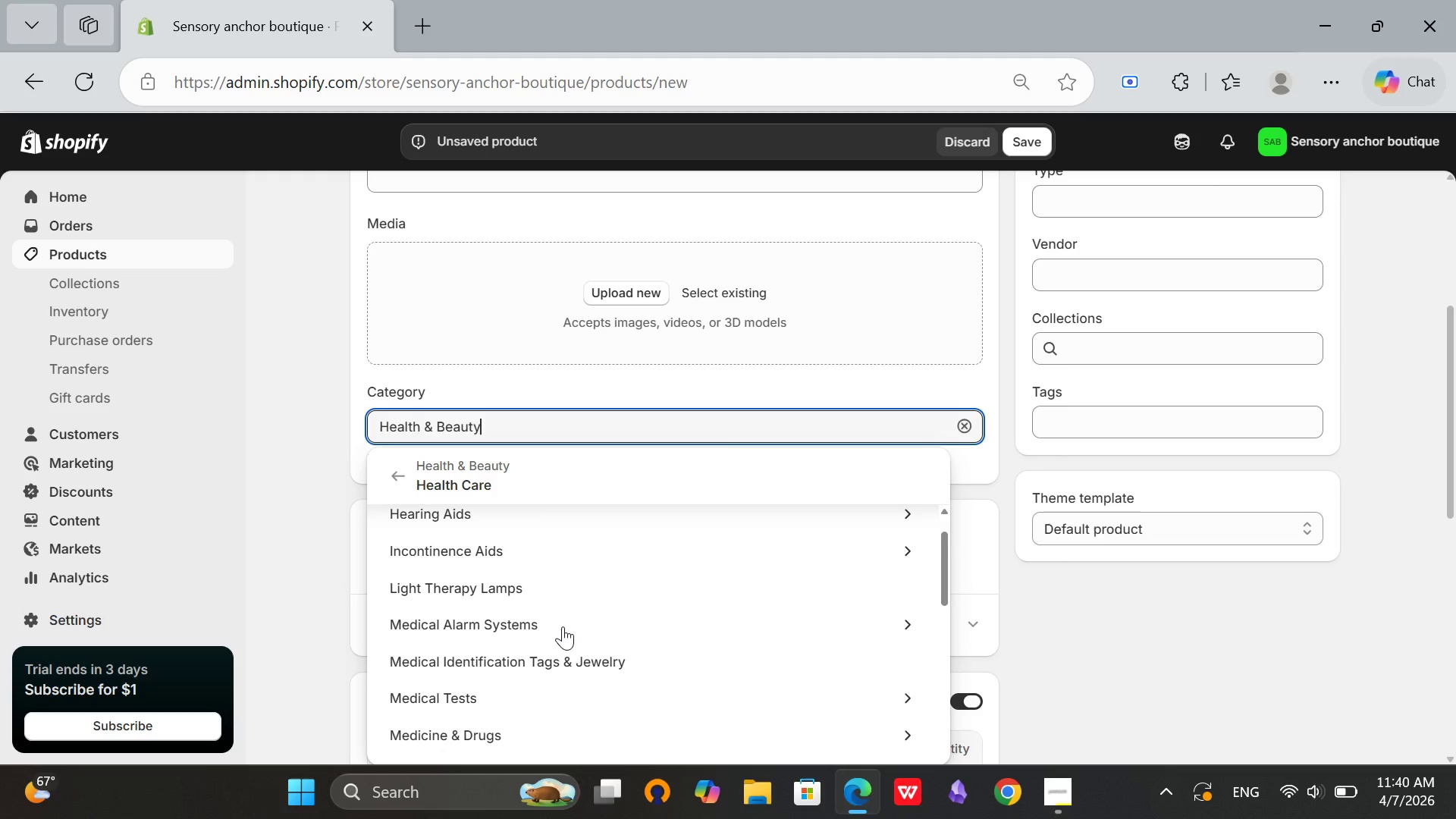 
scroll: coordinate [563, 626], scroll_direction: down, amount: 1.0
 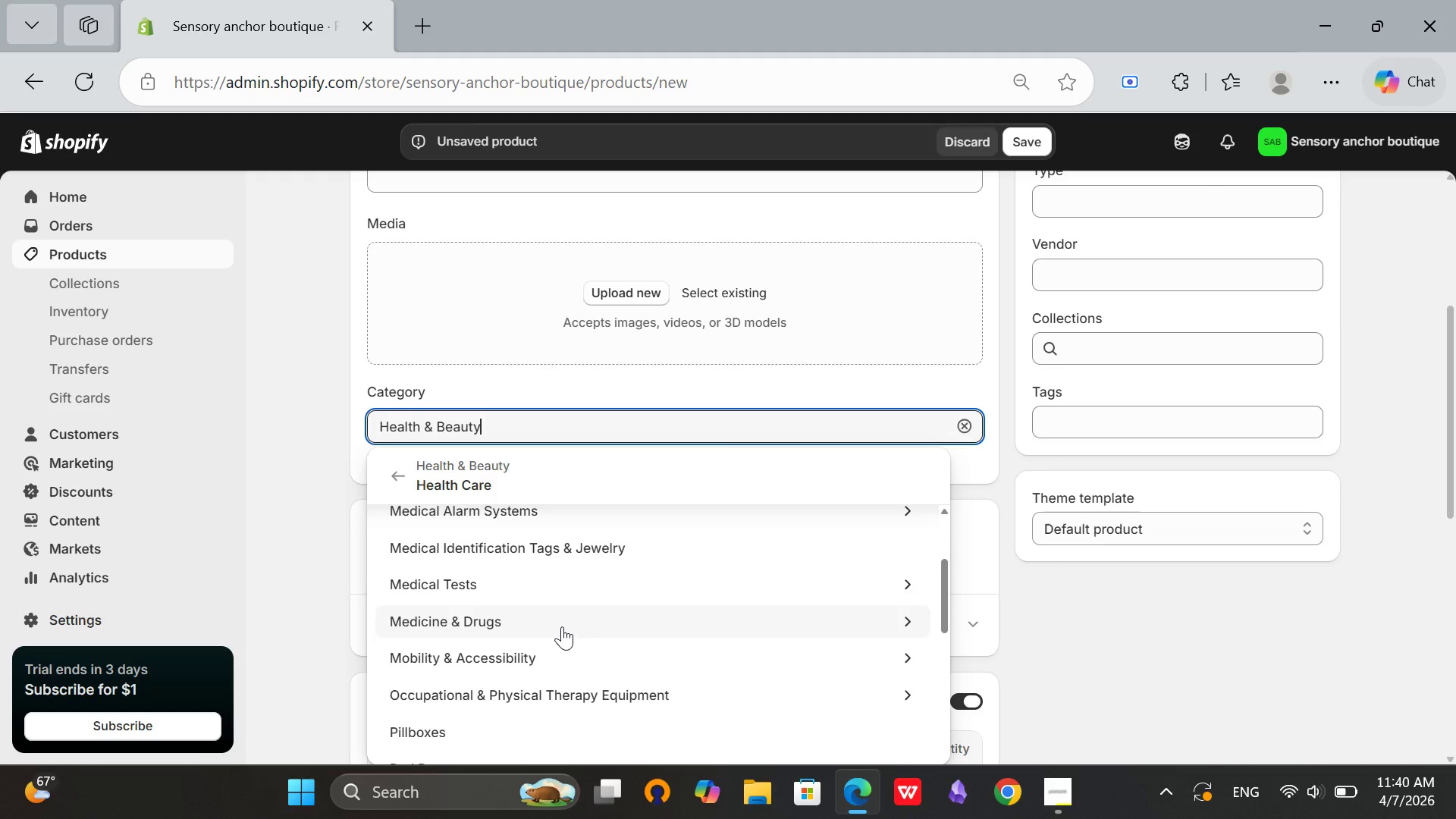 
scroll: coordinate [689, 599], scroll_direction: up, amount: 5.0
 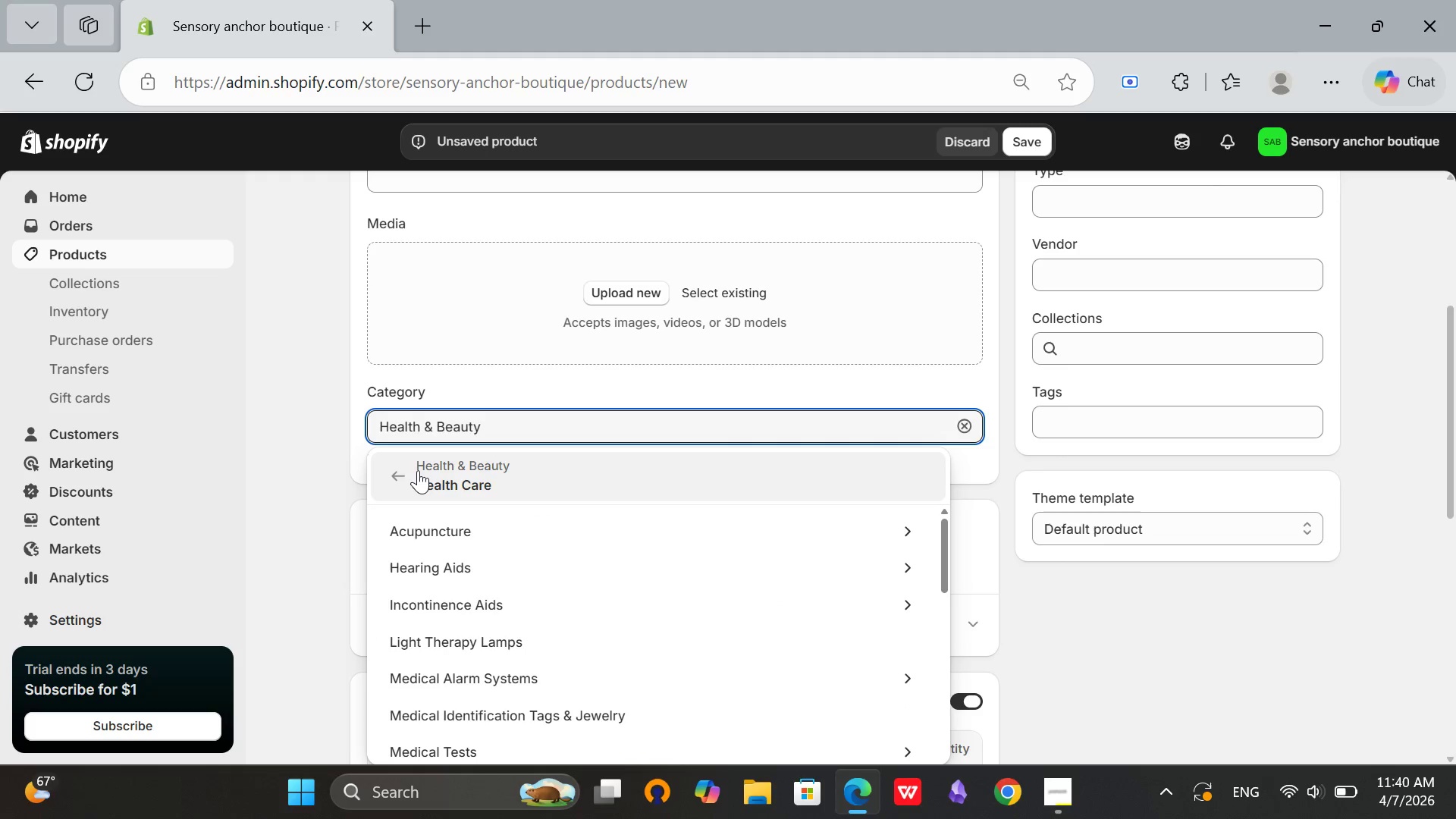 
left_click([398, 471])
 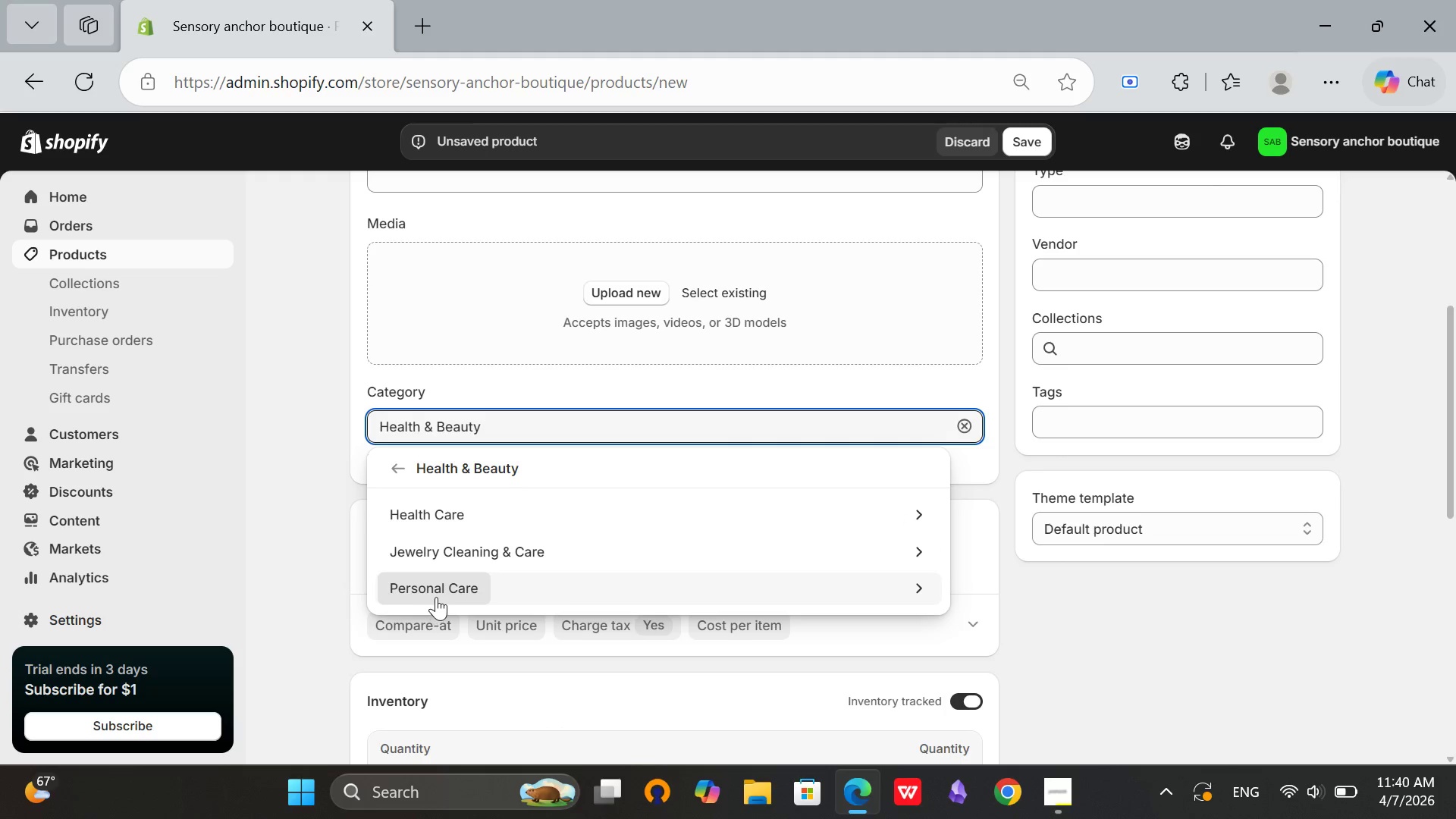 
left_click([457, 598])
 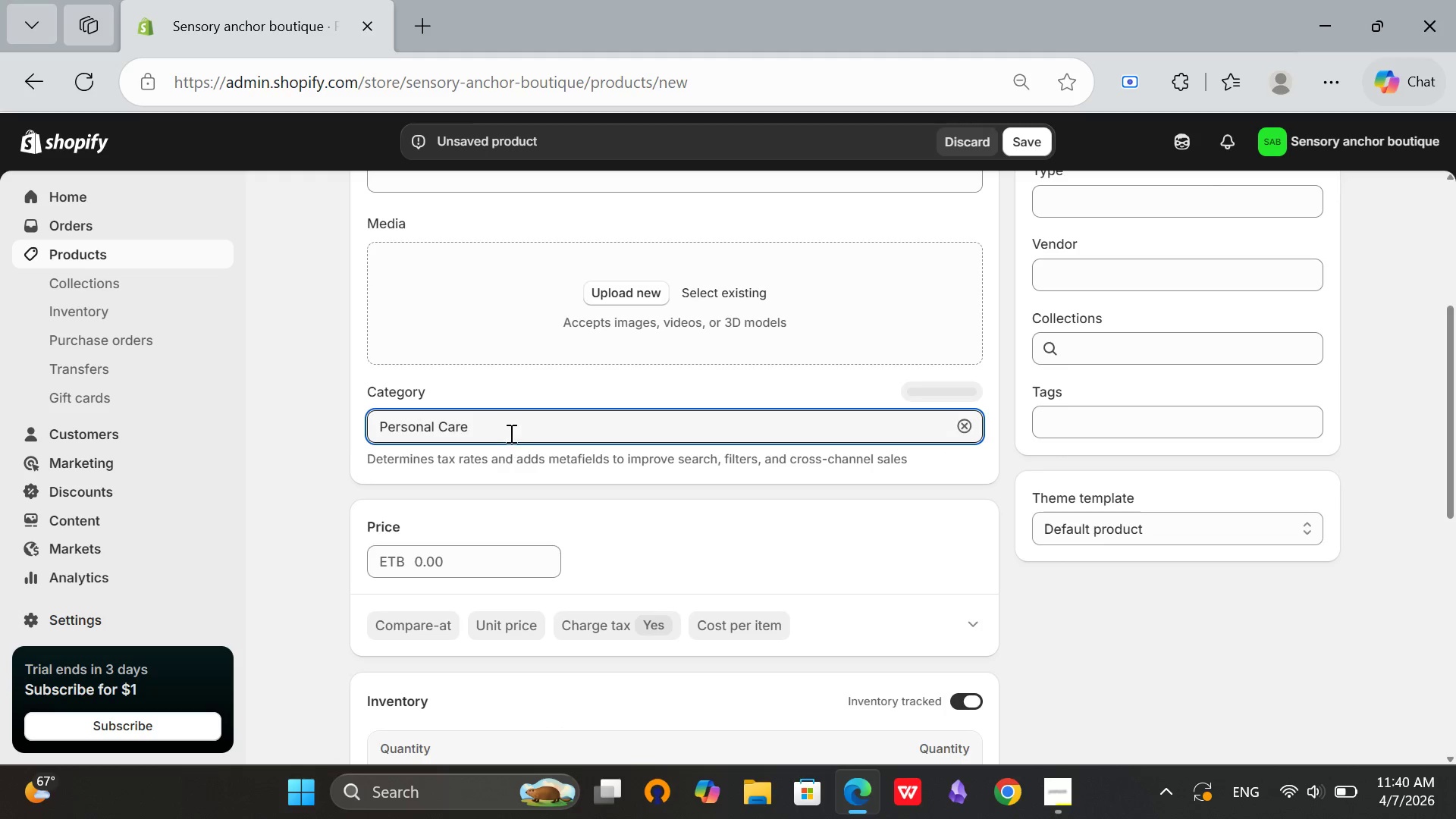 
left_click([510, 431])
 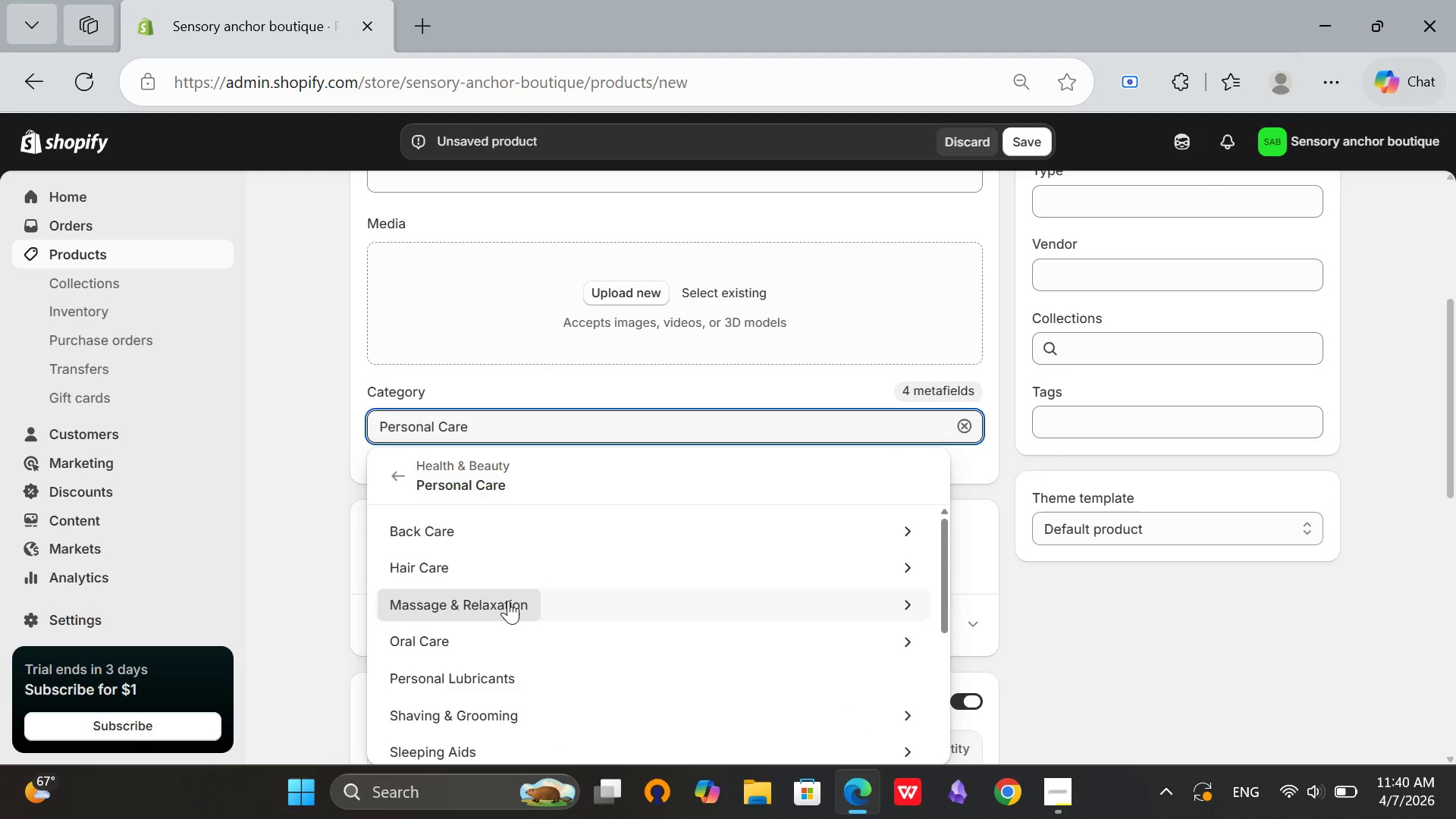 
left_click([508, 601])
 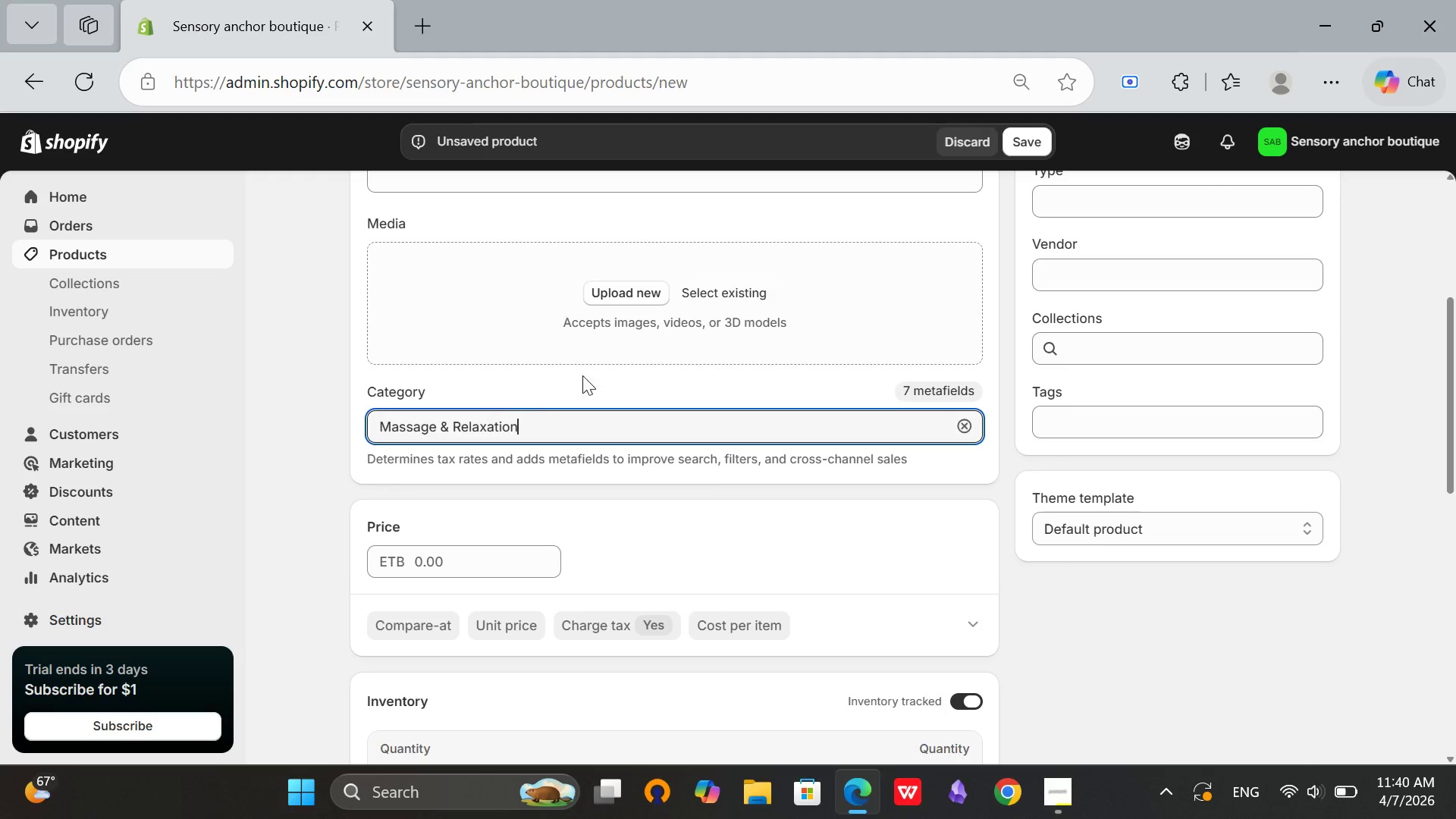 
left_click([575, 503])
 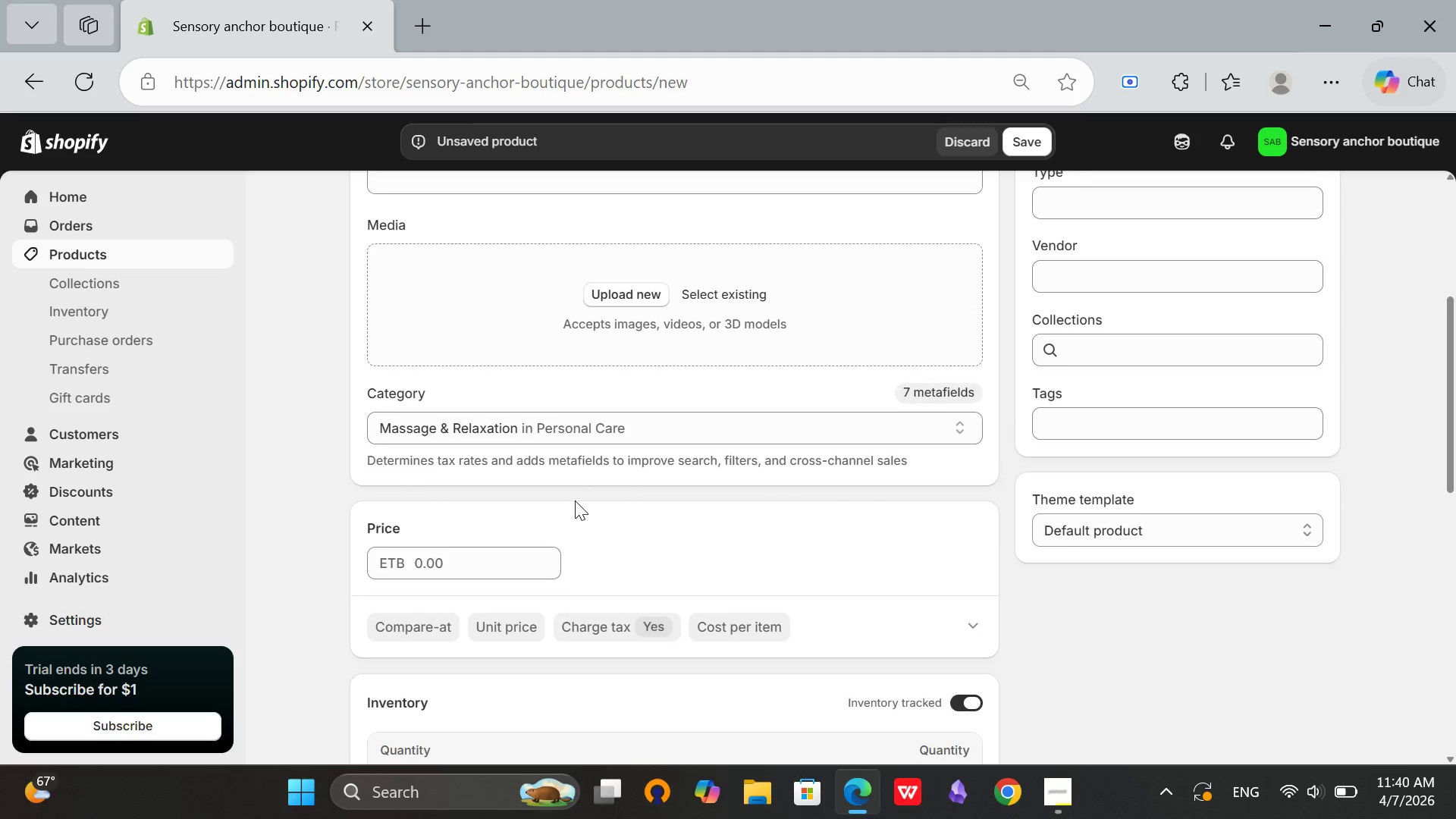 
scroll: coordinate [575, 500], scroll_direction: up, amount: 5.0
 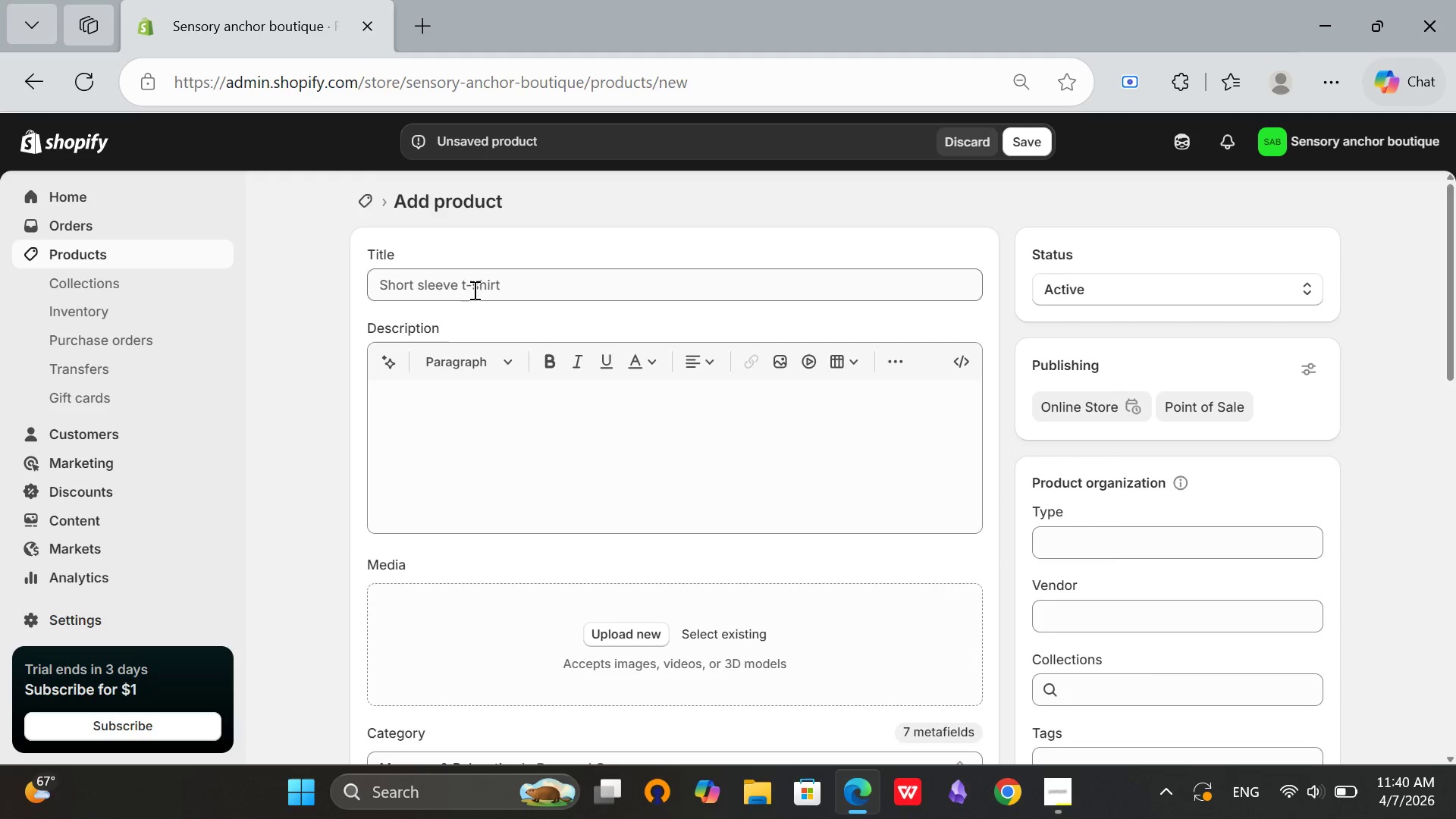 
left_click([473, 290])
 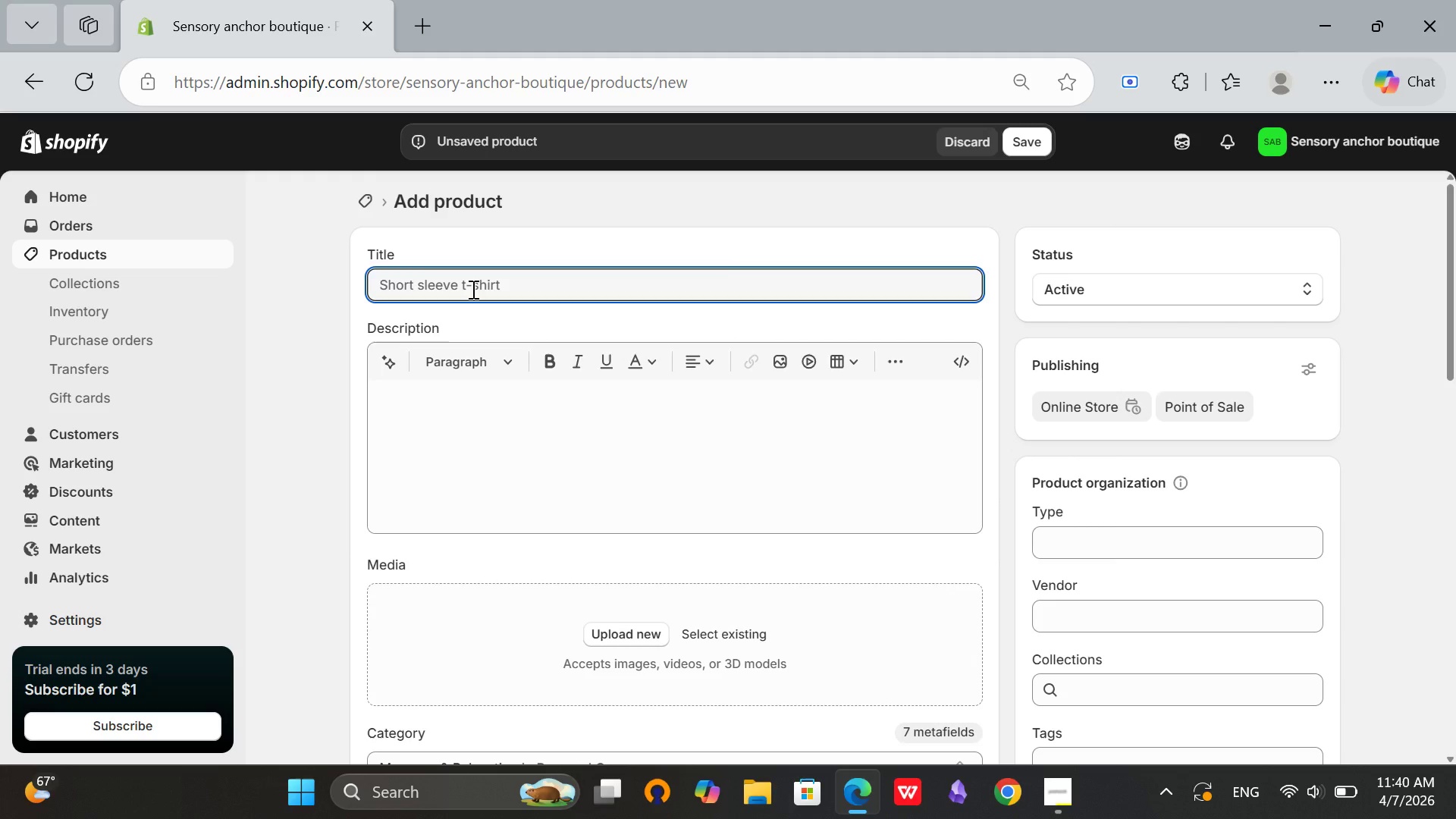 
type(Weighted Wrist Wrap (pair)- )
key(Backspace)
type( )
key(Backspace)
key(Backspace)
type( - 1lb Each- )
key(Backspace)
key(Backspace)
type( - Calming Pressure)
 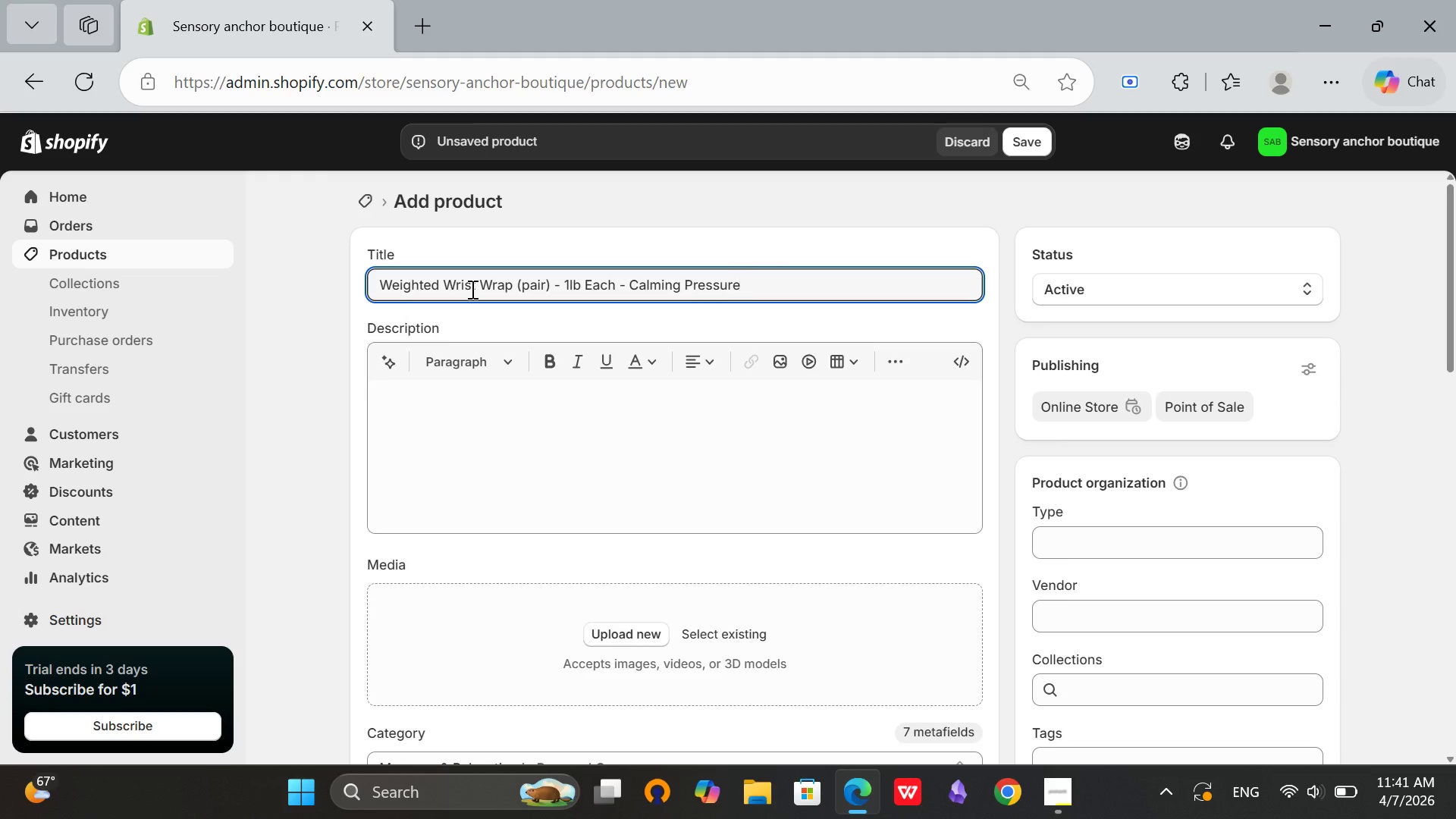 
left_click([429, 419])
 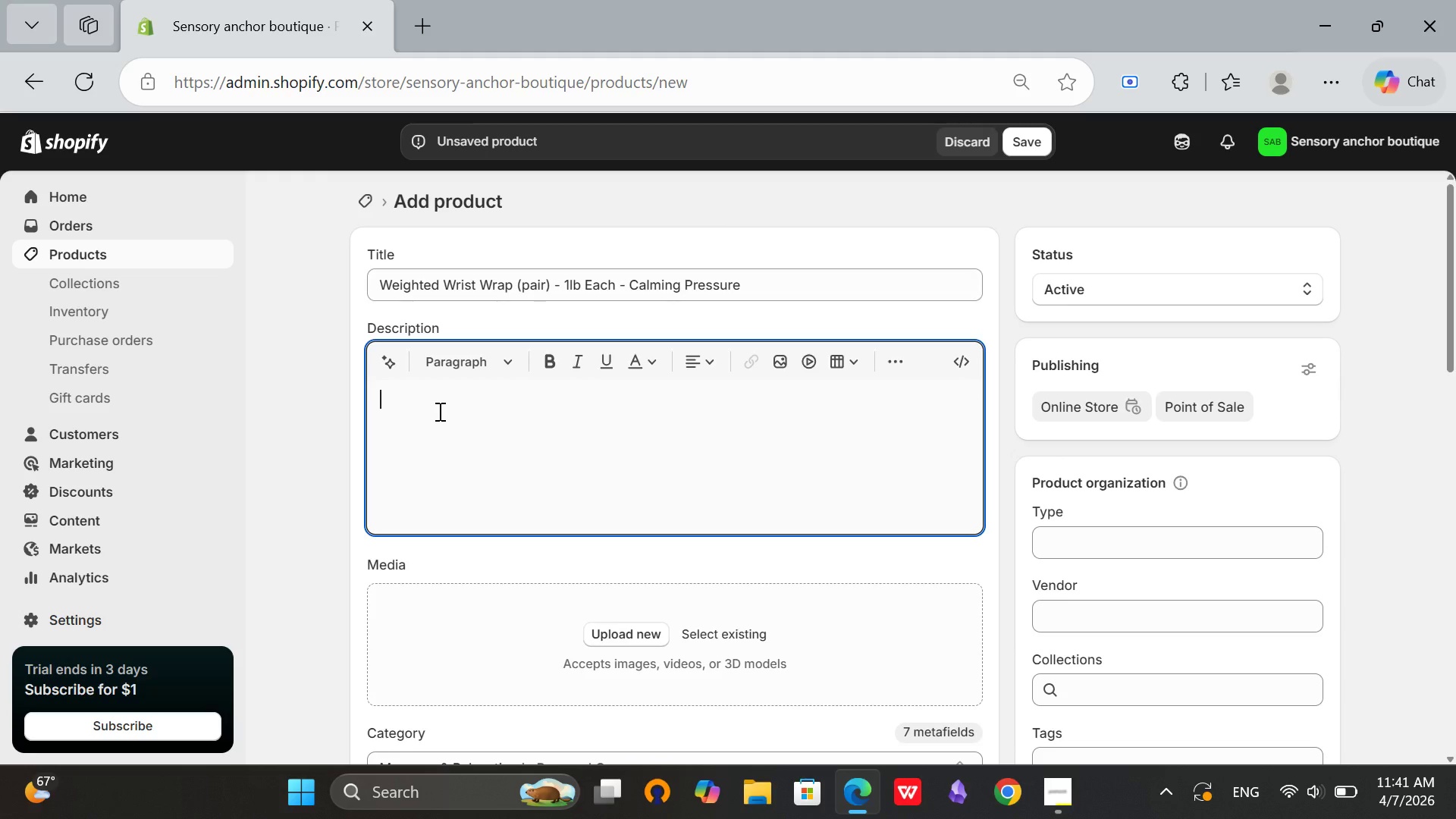 
type(Adjustable weighted wrist wraps for on-the-go grounding. 1ln)
key(Backspace)
type(b each,)
key(Backspace)
type(. Velcro closre. Use during work or)
 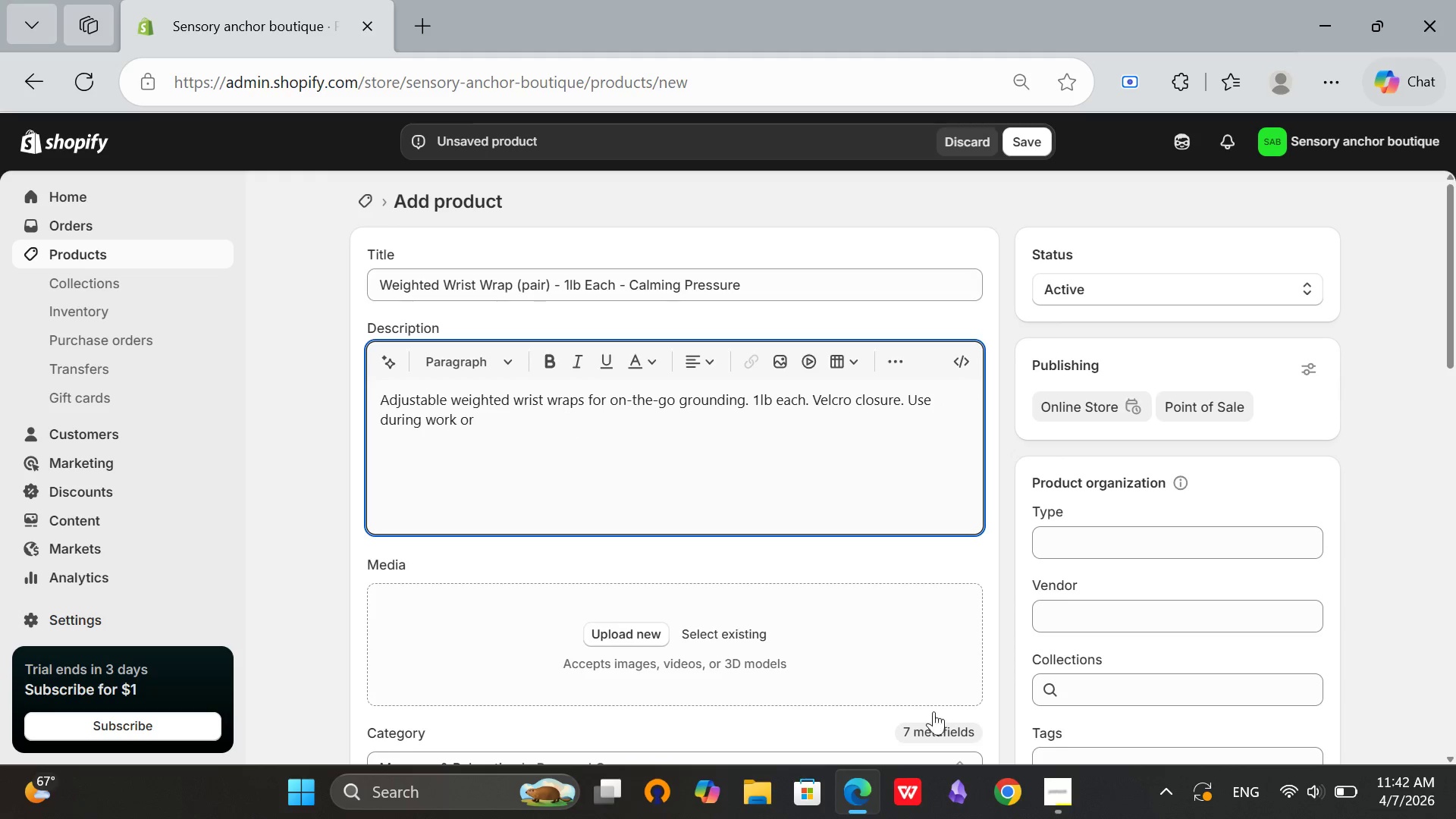 
left_click([1041, 777])